 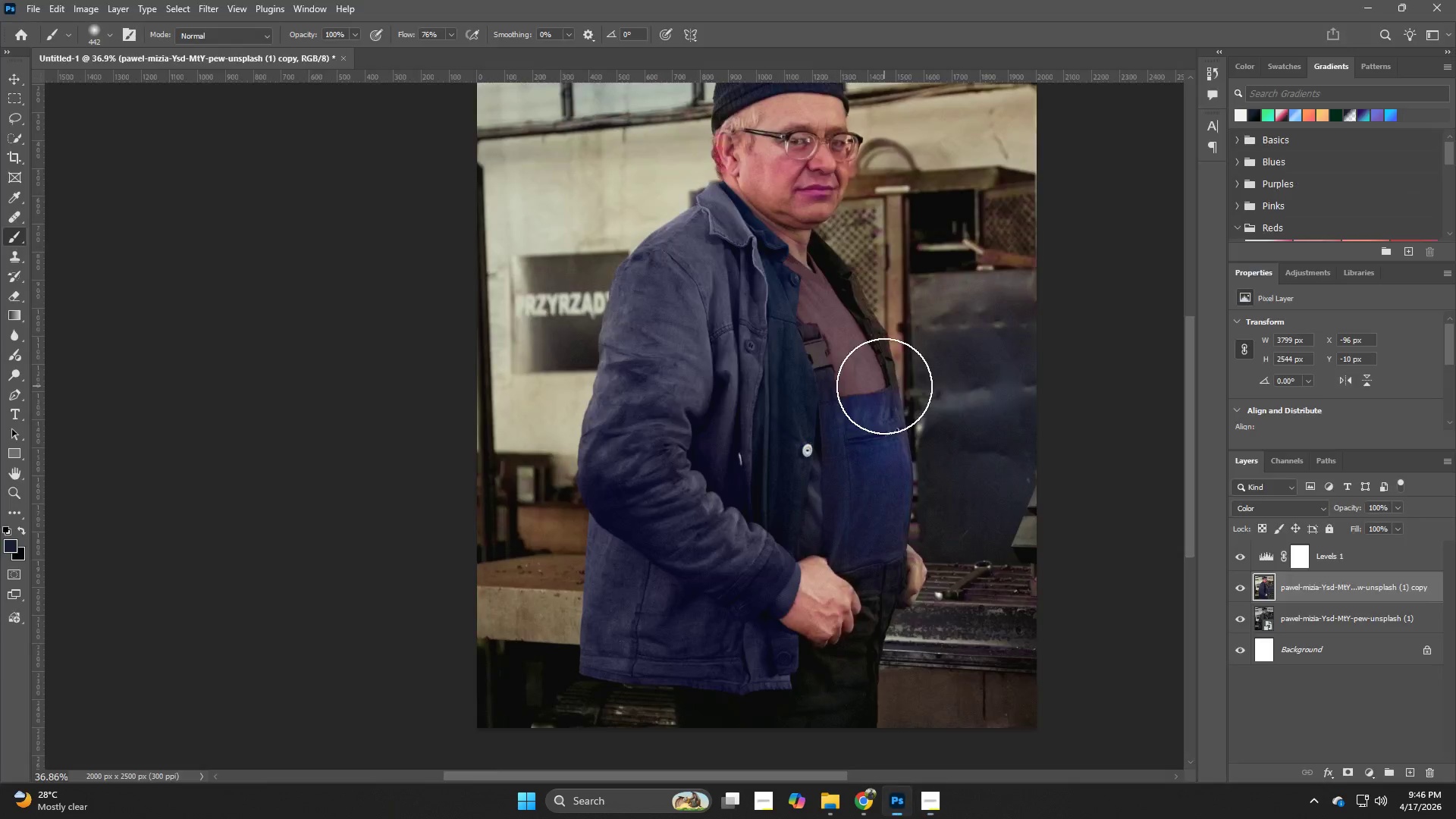 
left_click_drag(start_coordinate=[875, 395], to_coordinate=[856, 403])
 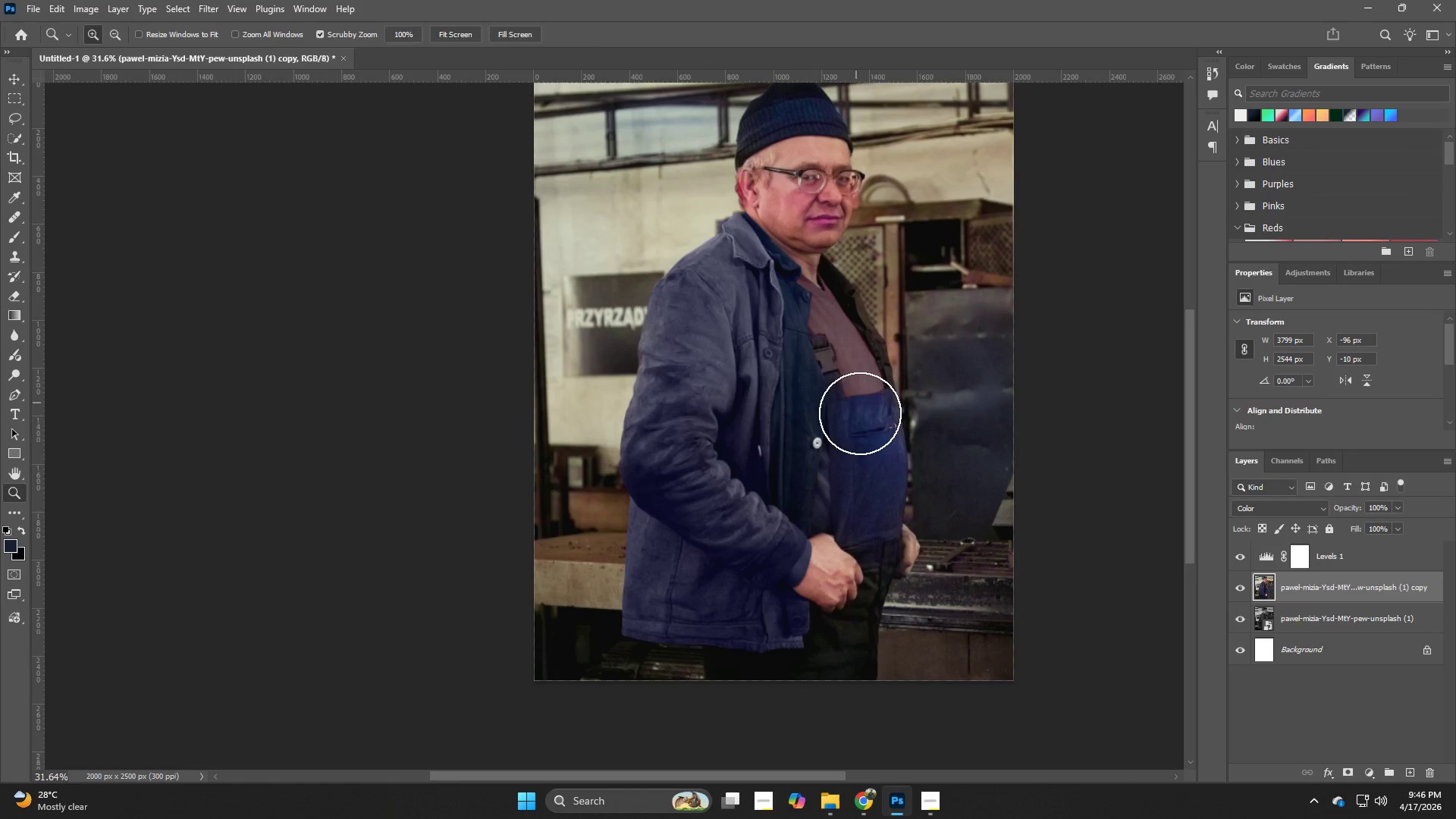 
hold_key(key=Space, duration=0.77)
 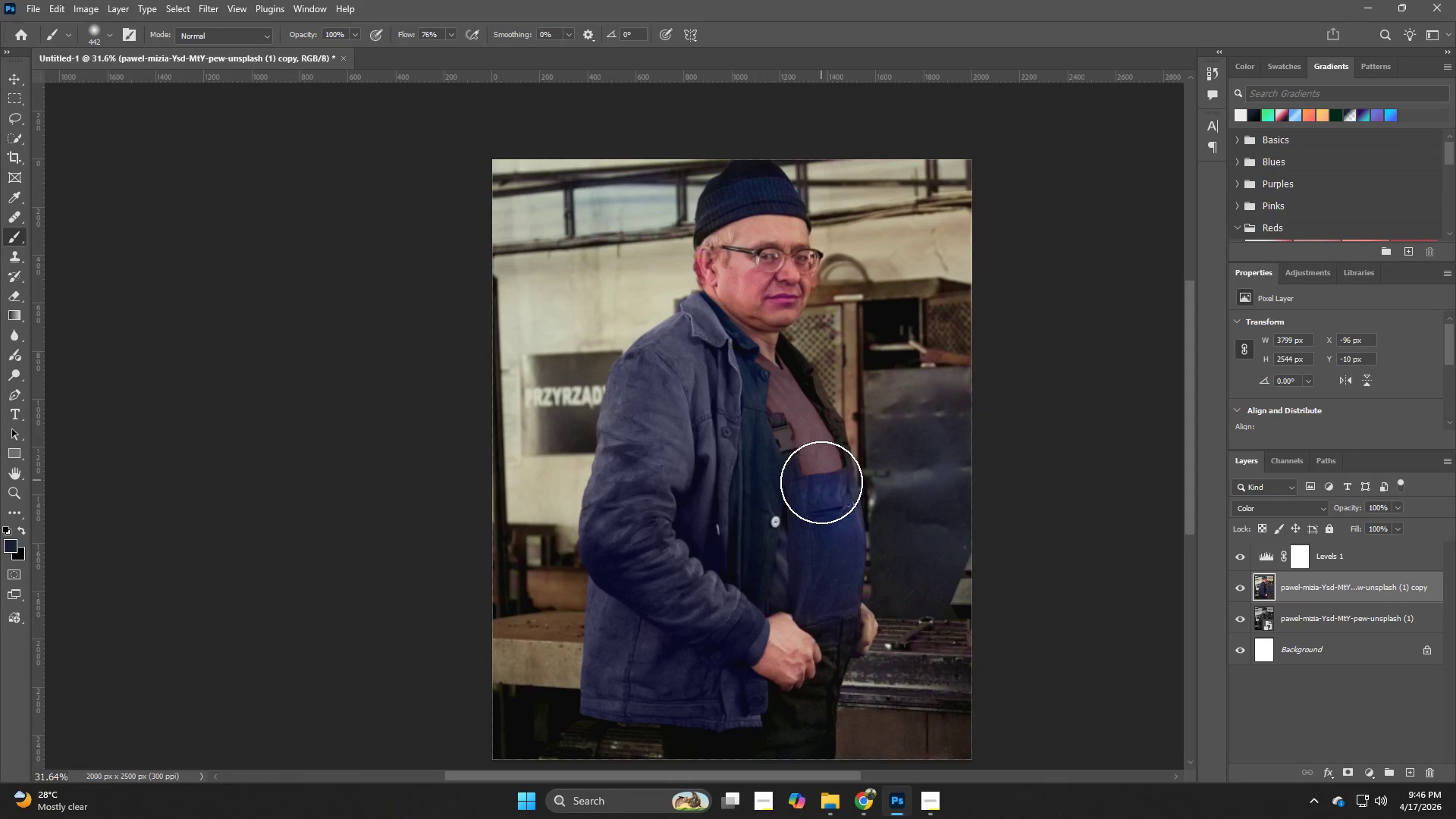 
left_click_drag(start_coordinate=[867, 435], to_coordinate=[825, 513])
 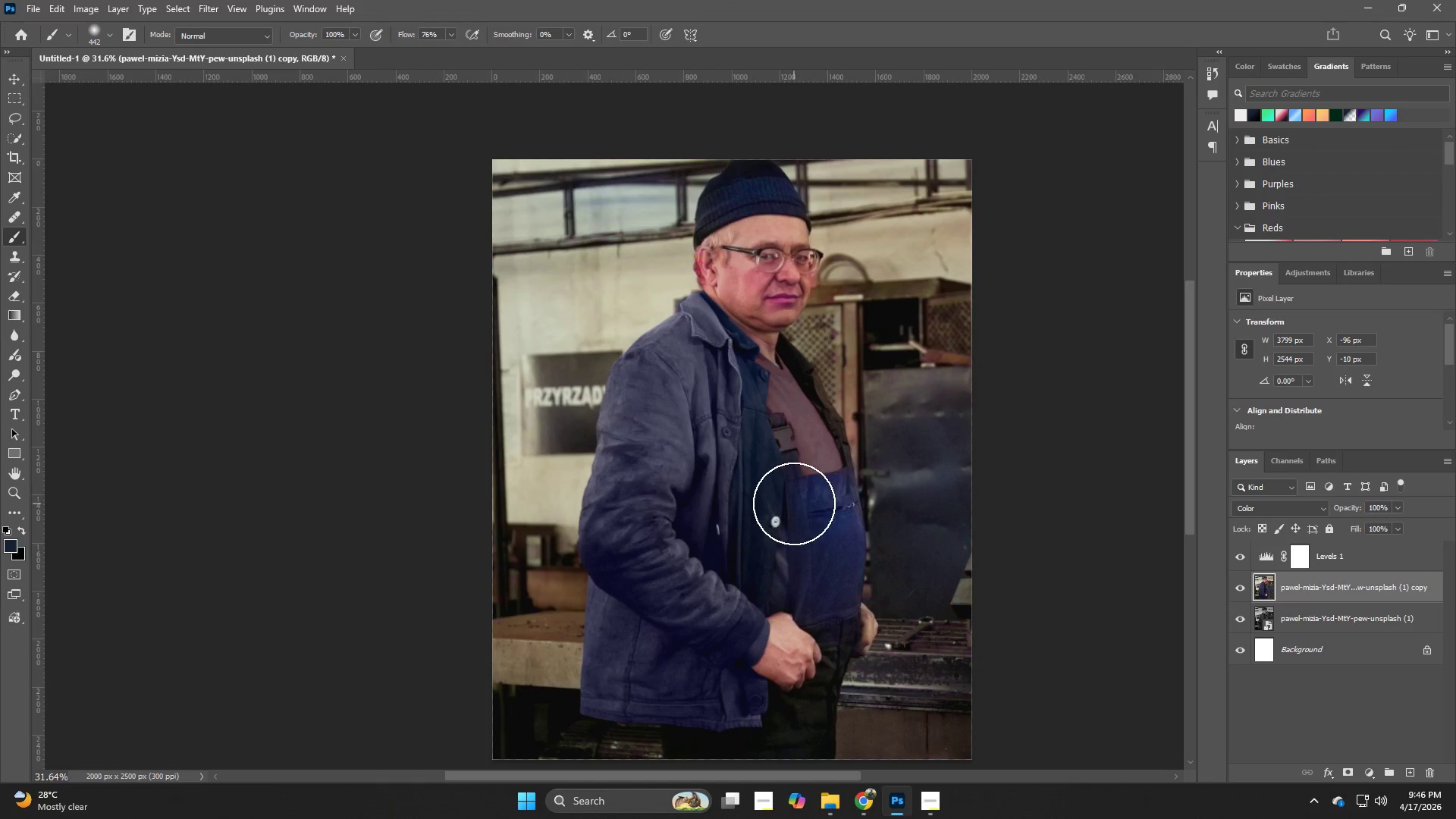 
hold_key(key=Z, duration=0.39)
 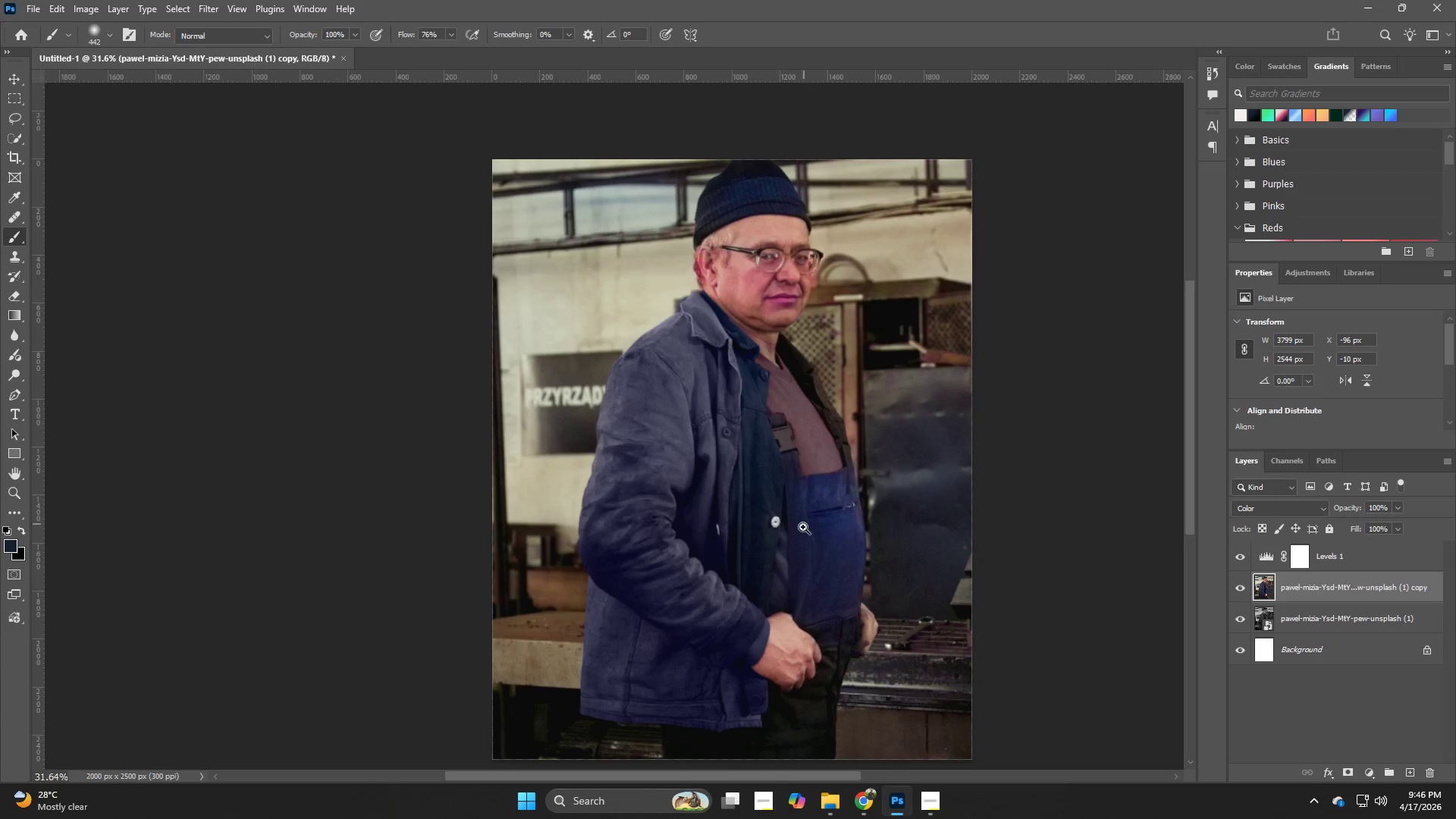 
hold_key(key=Z, duration=0.45)
 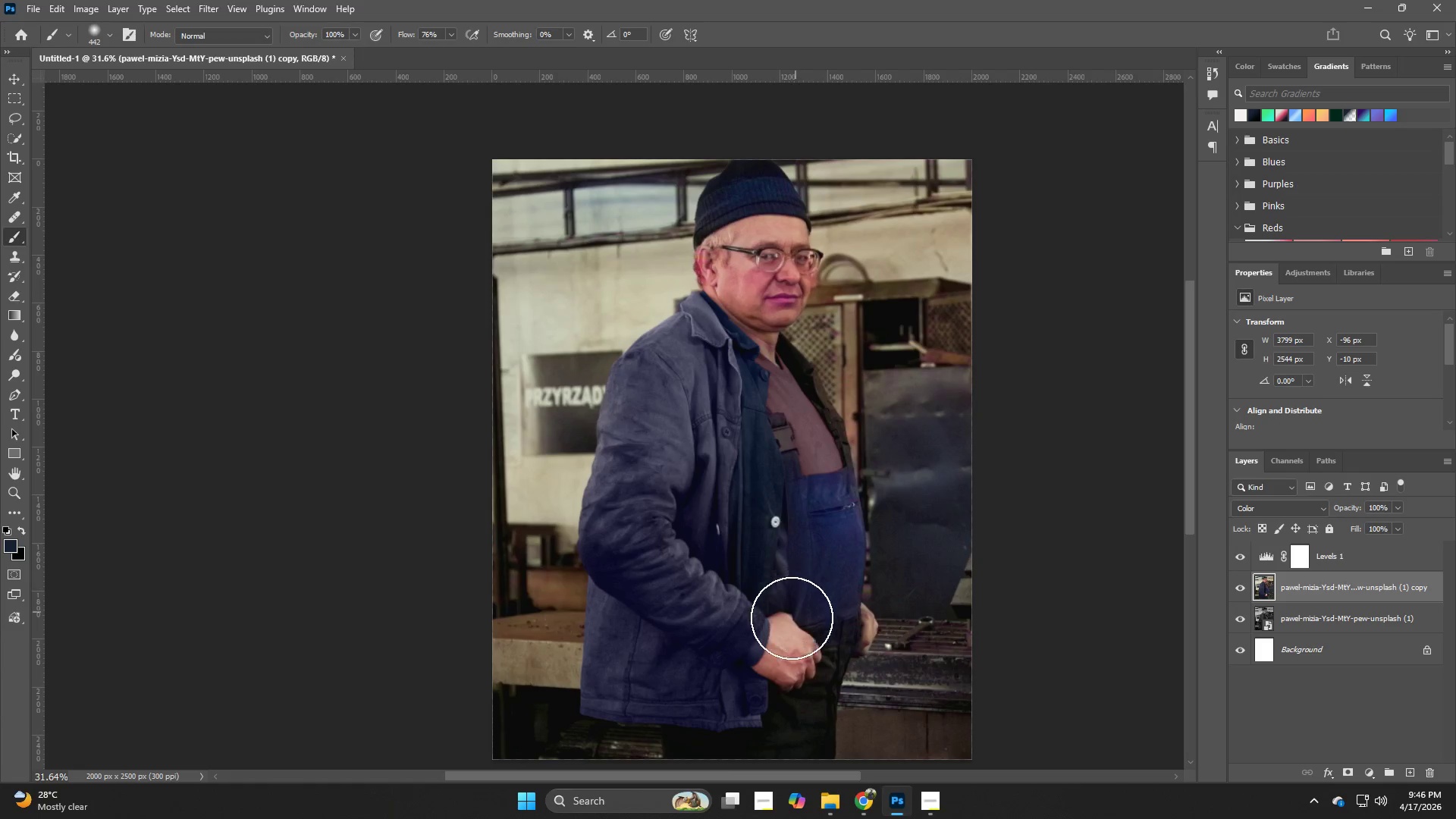 
hold_key(key=Z, duration=1.5)
 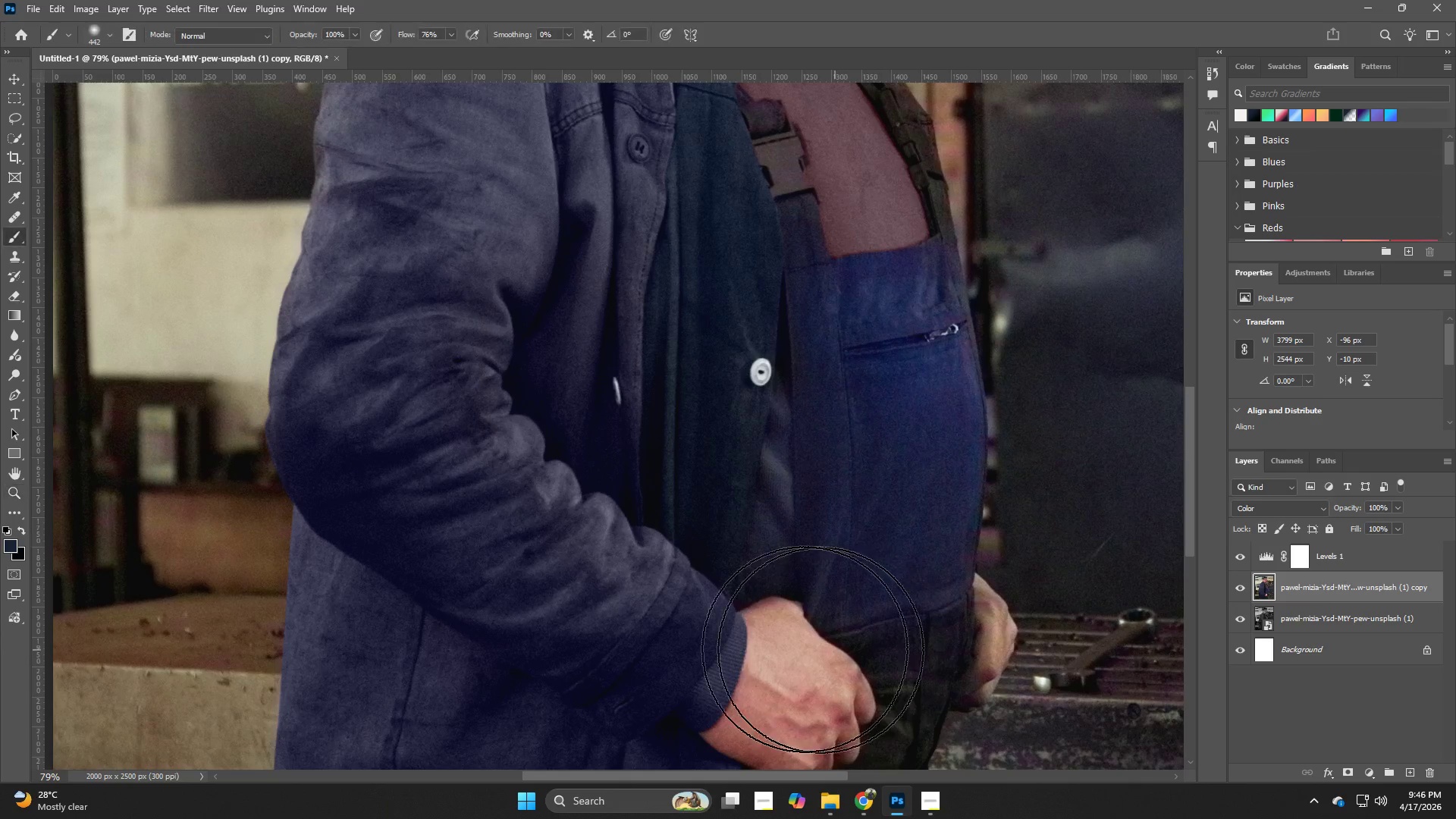 
left_click_drag(start_coordinate=[785, 621], to_coordinate=[844, 648])
 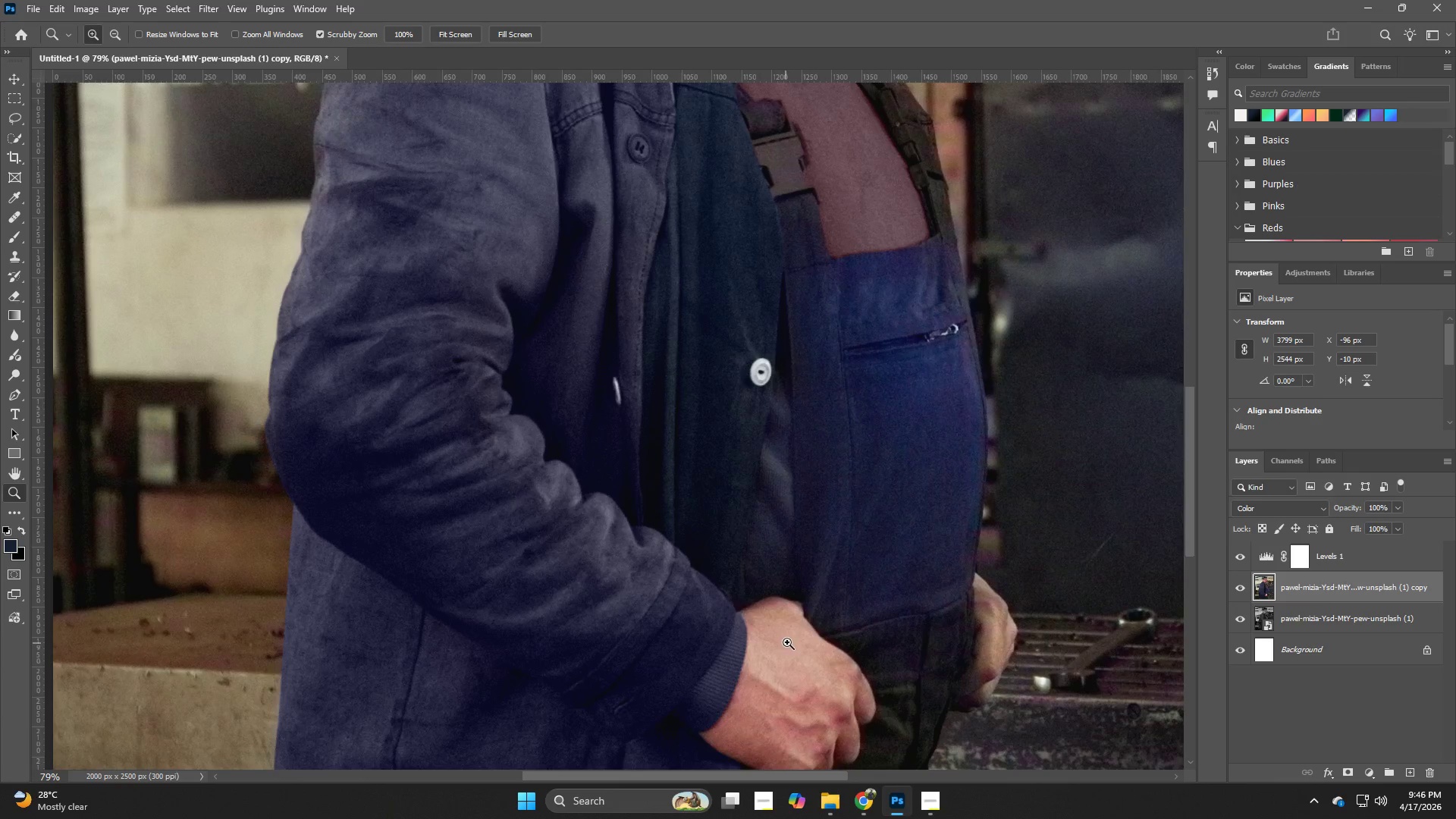 
hold_key(key=Z, duration=0.42)
 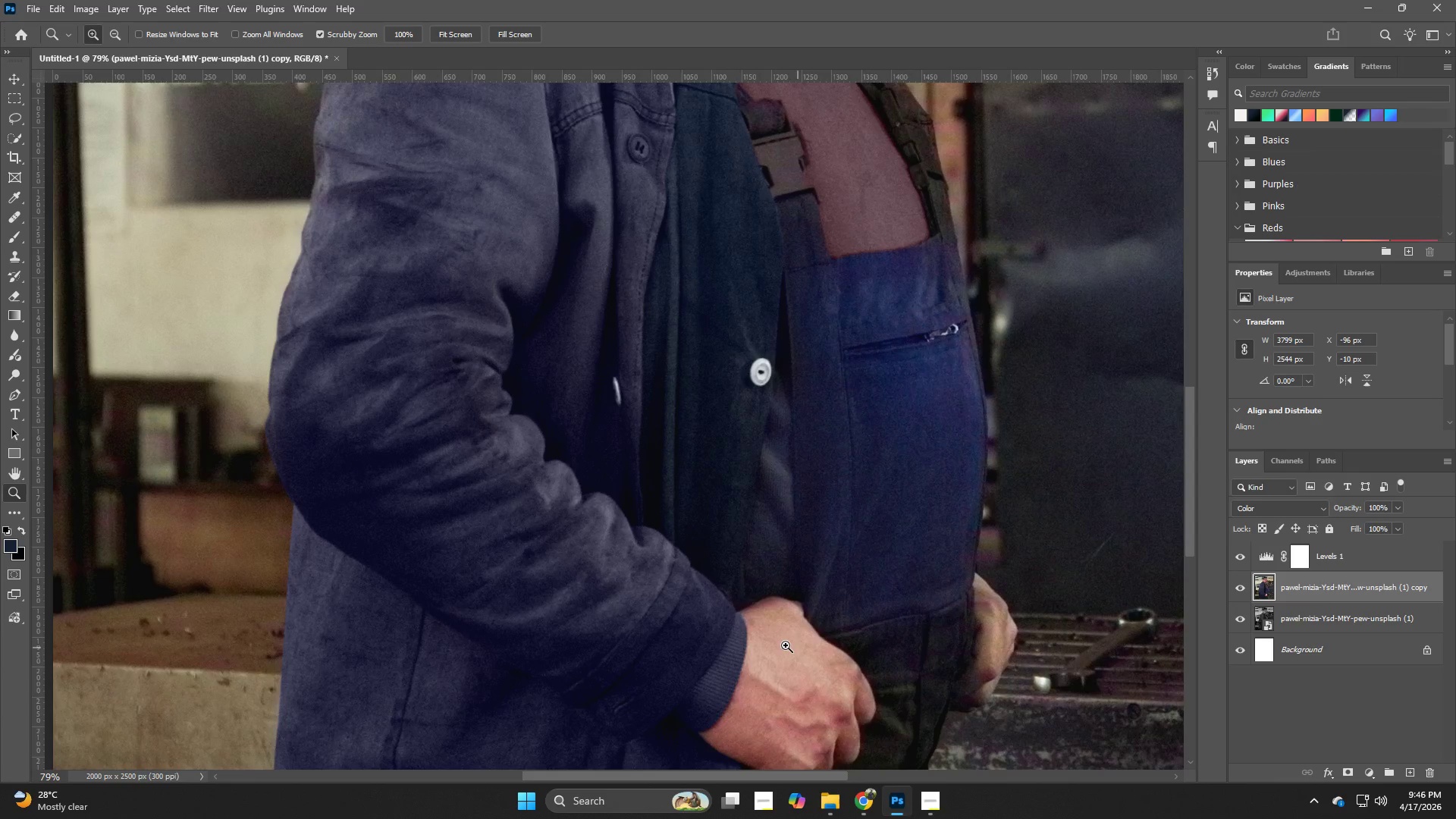 
hold_key(key=Z, duration=1.5)
 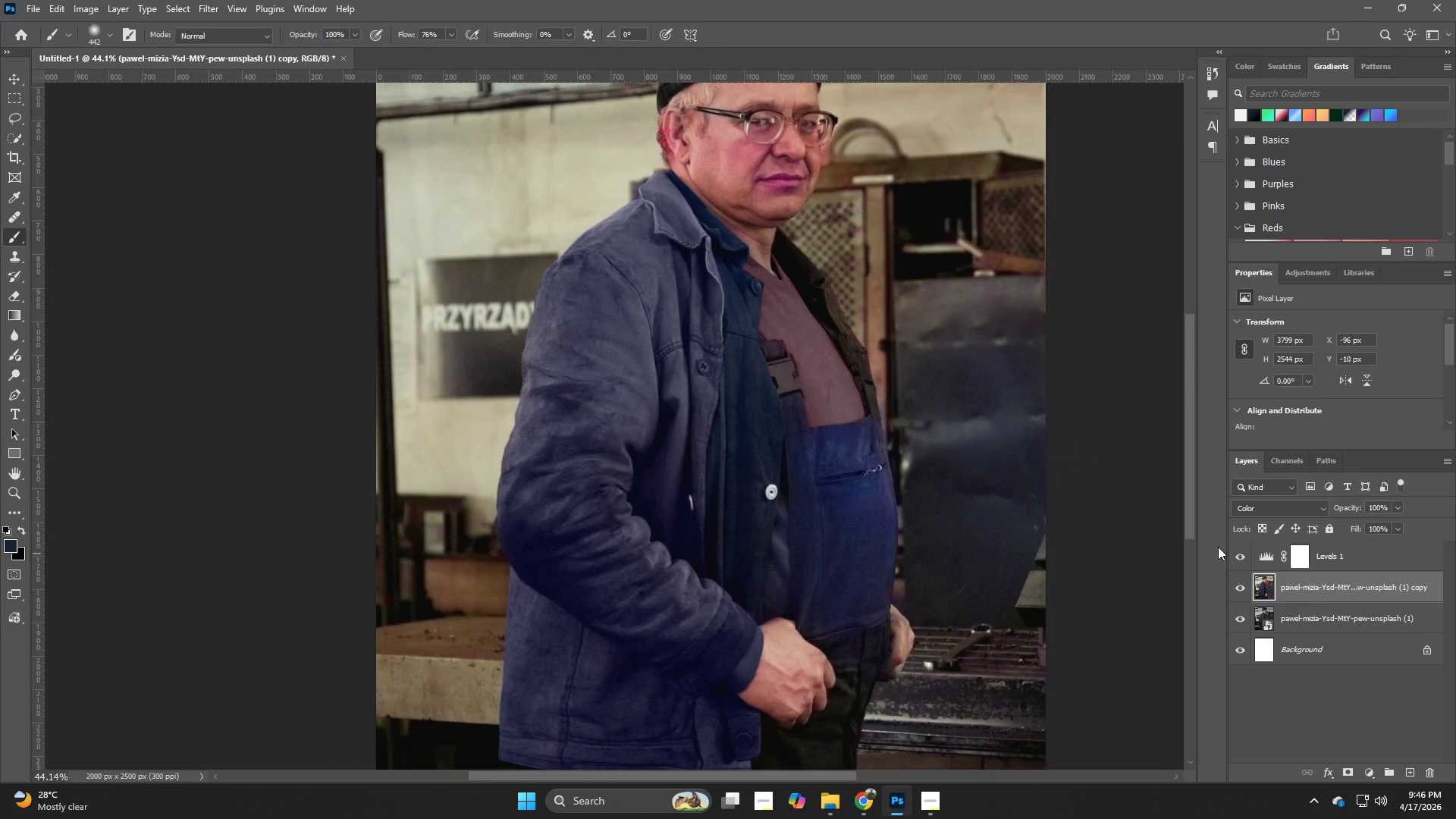 
left_click_drag(start_coordinate=[786, 643], to_coordinate=[763, 669])
 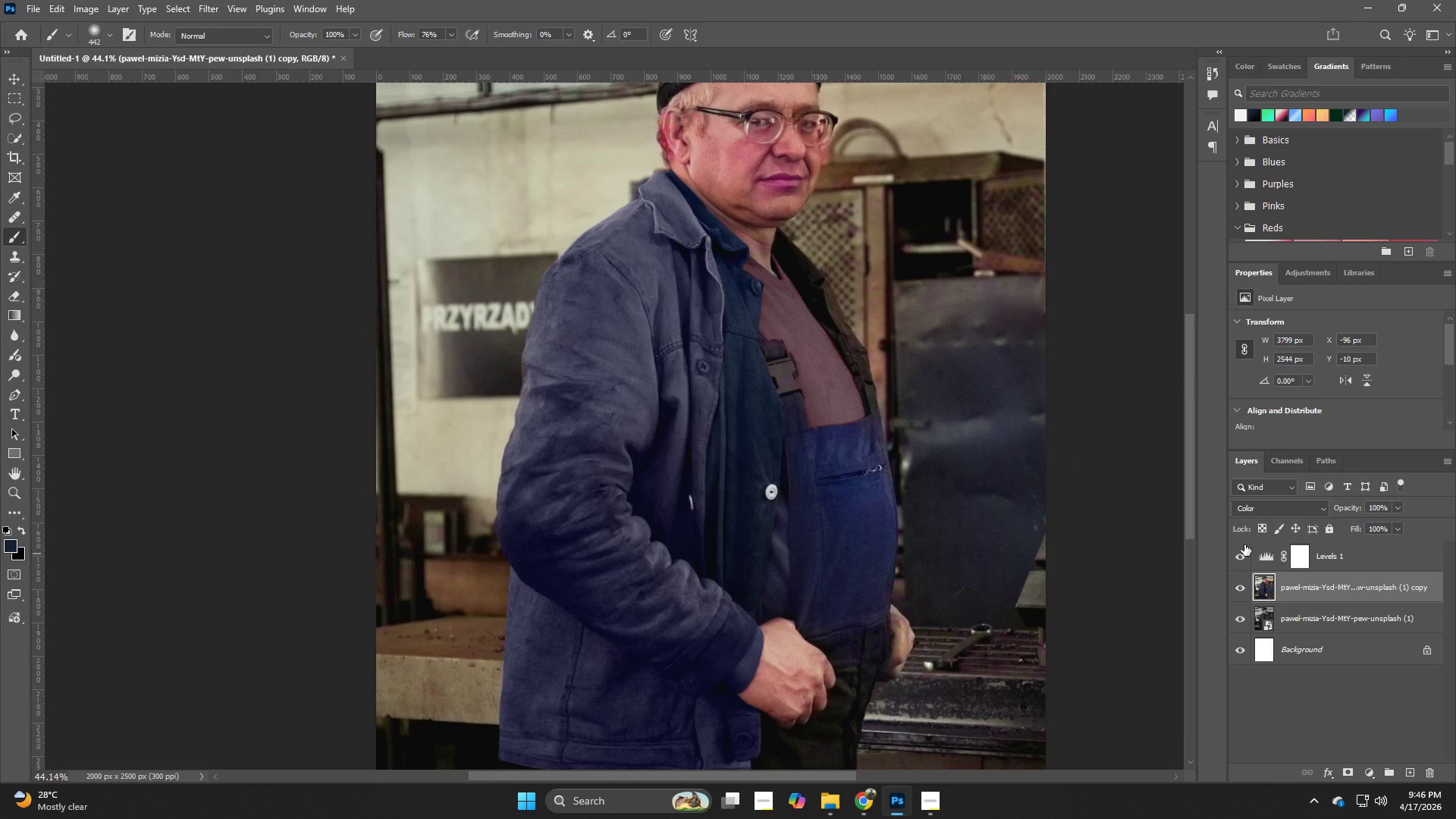 
hold_key(key=Z, duration=0.44)
 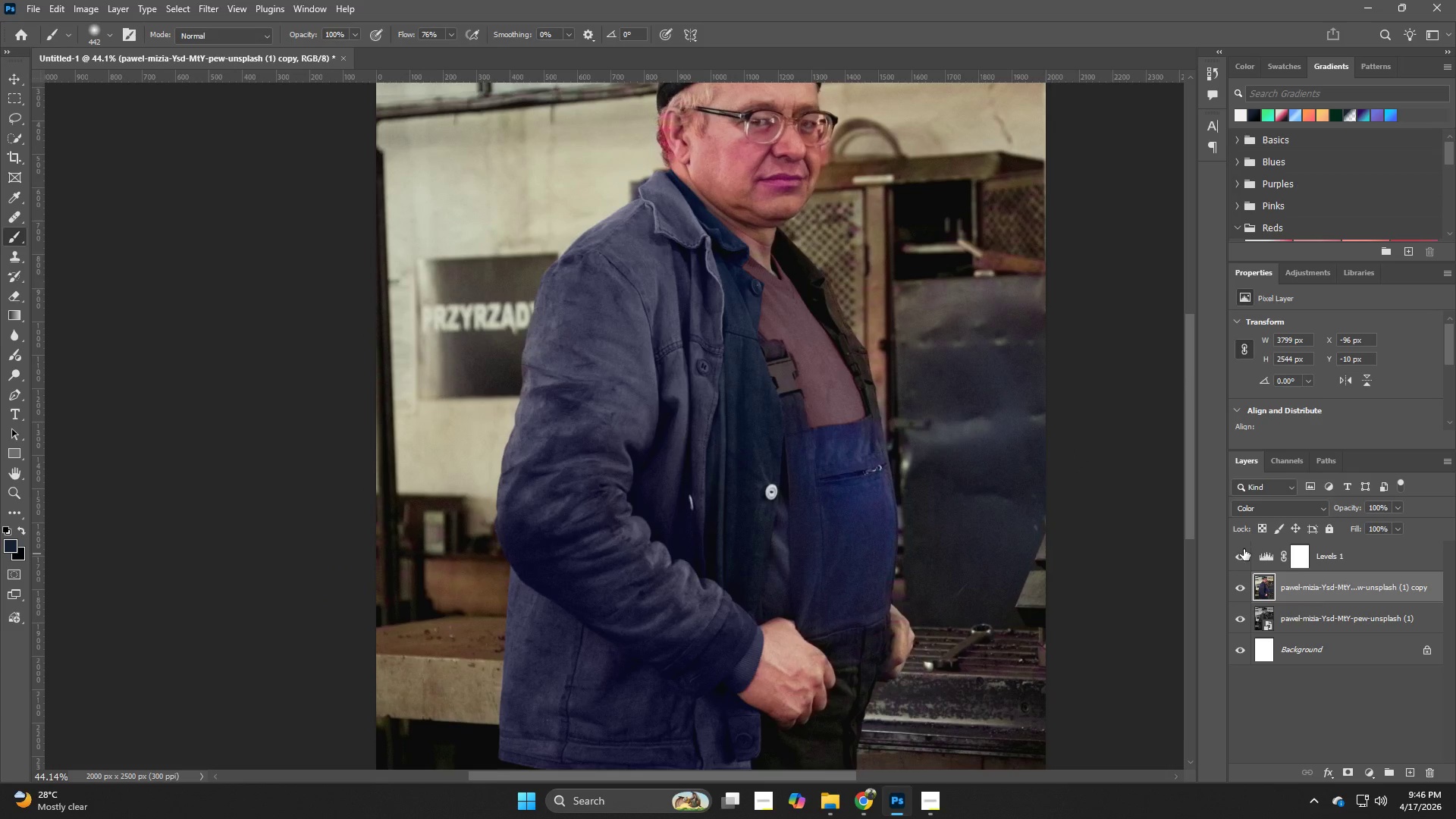 
hold_key(key=Z, duration=2.95)
 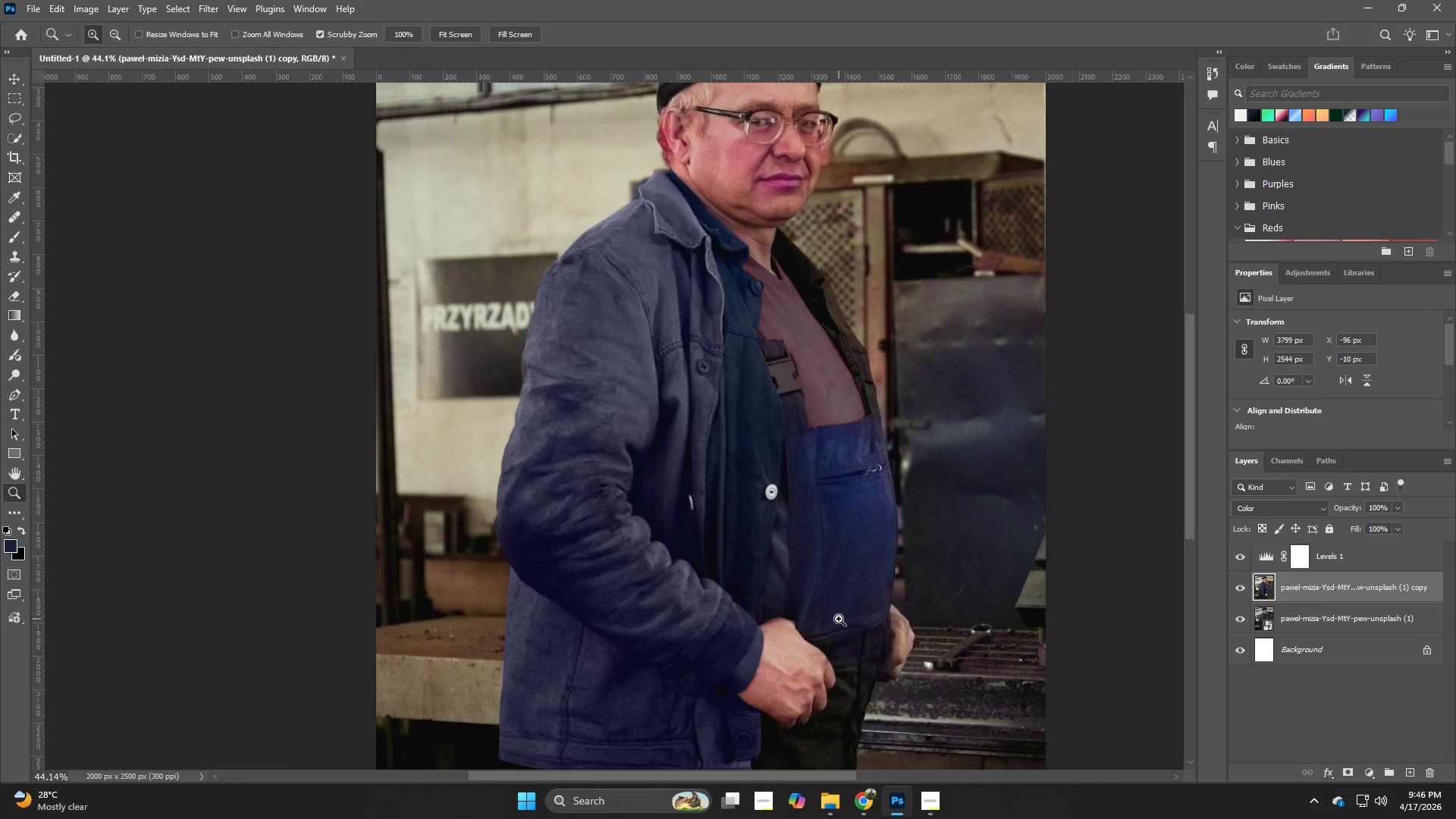 
left_click_drag(start_coordinate=[1240, 551], to_coordinate=[1240, 556])
 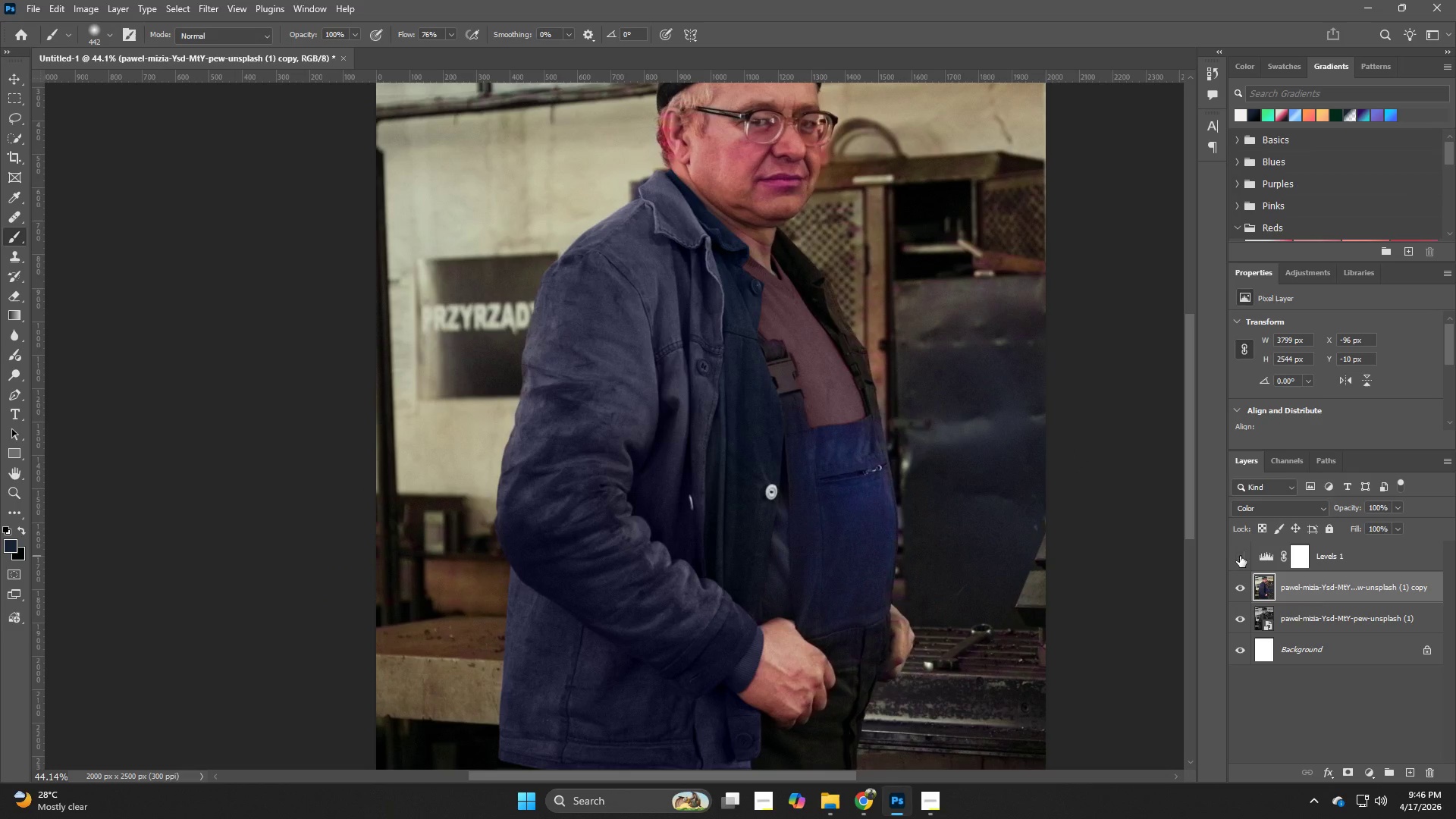 
left_click([1240, 556])
 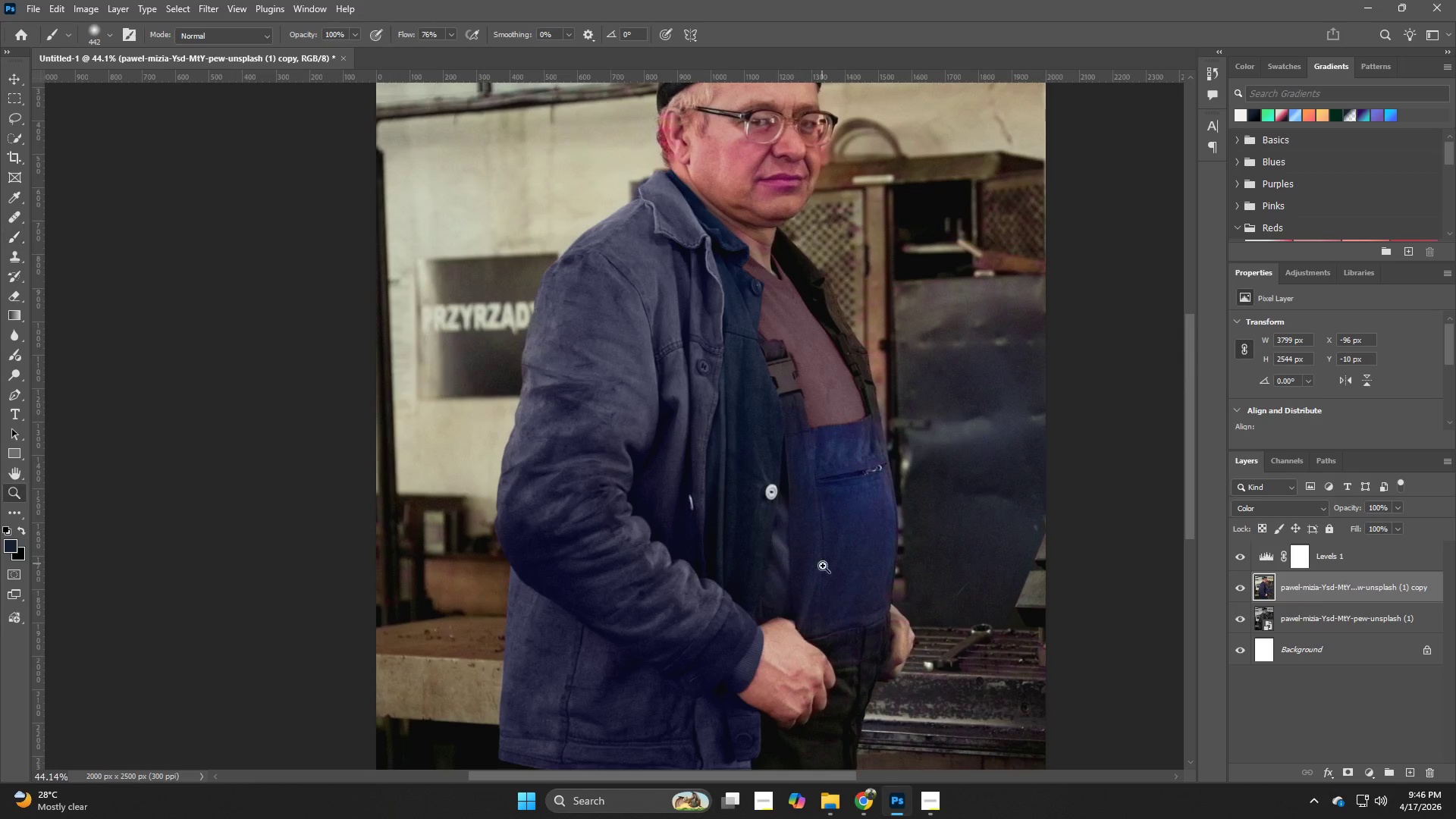 
hold_key(key=Z, duration=1.5)
 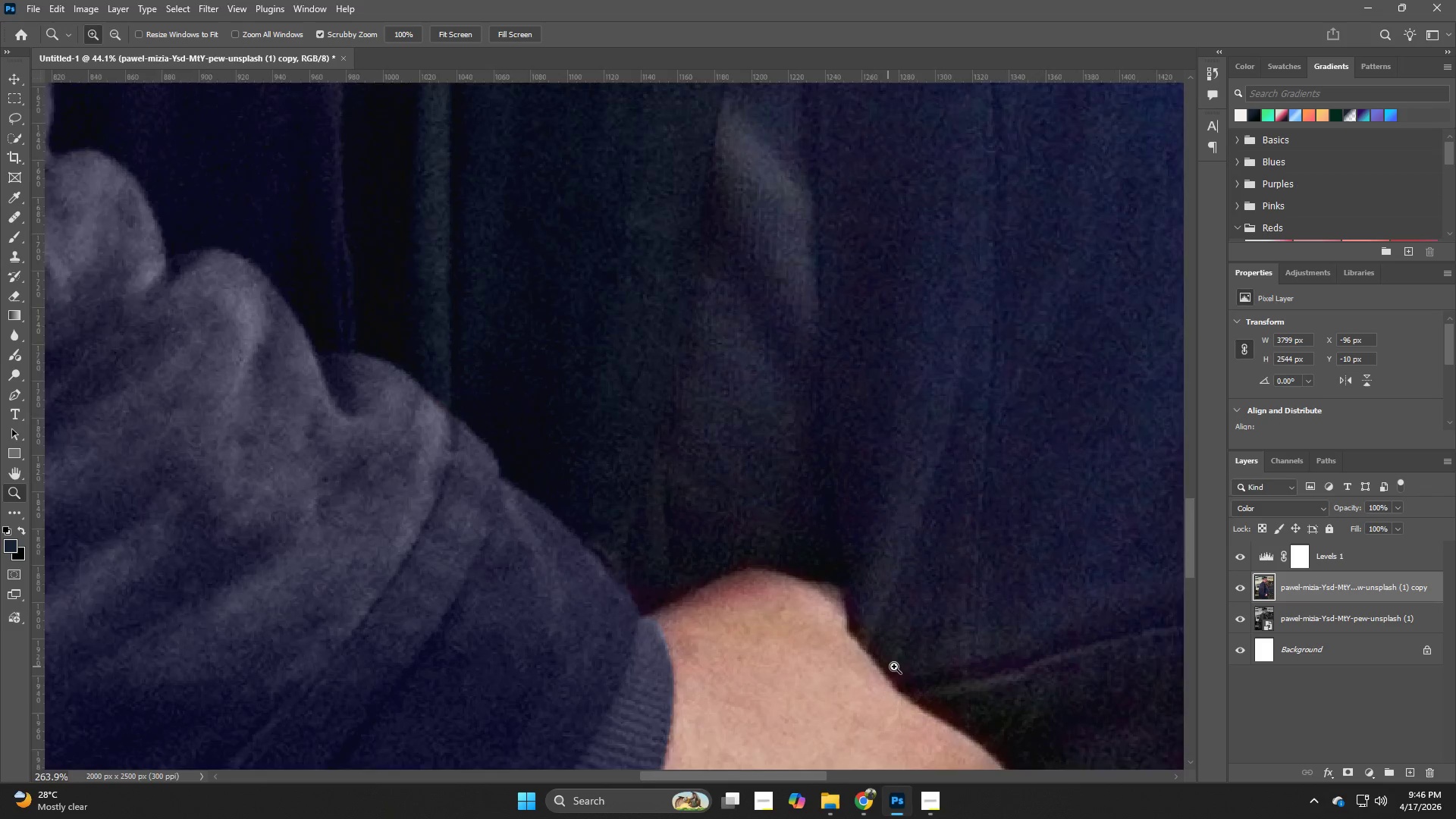 
left_click_drag(start_coordinate=[784, 628], to_coordinate=[897, 667])
 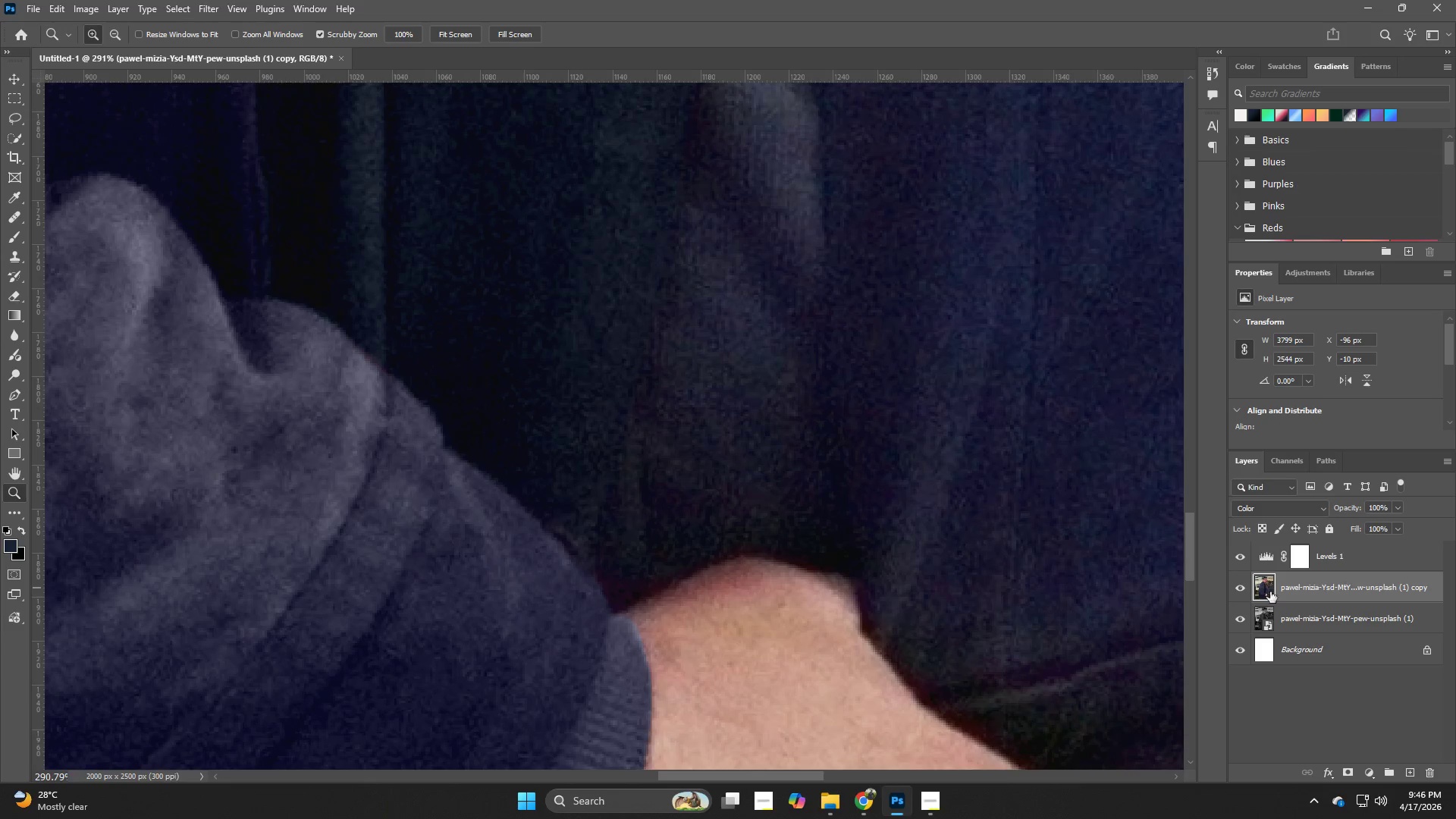 
hold_key(key=Z, duration=0.84)
 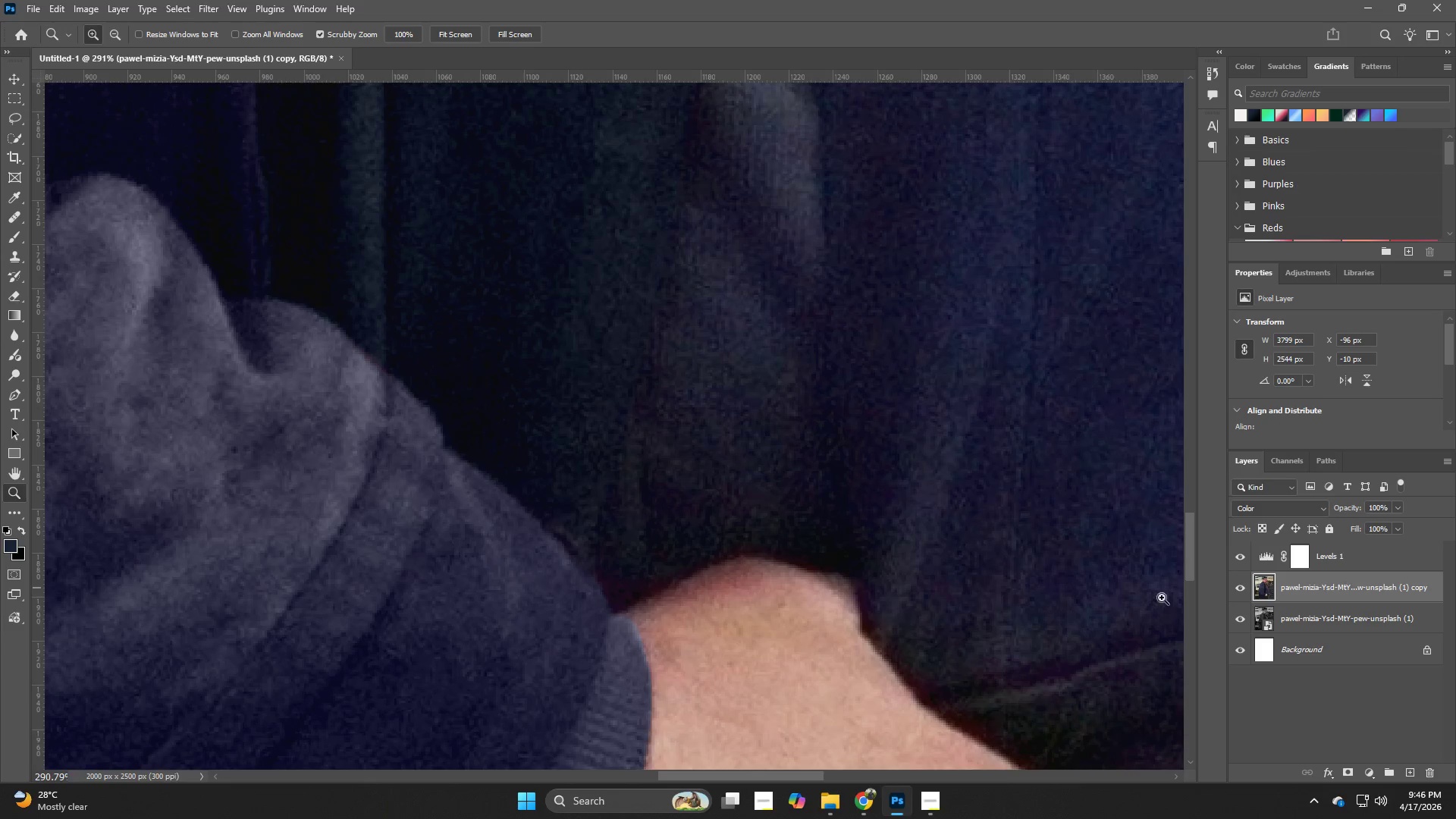 
hold_key(key=Z, duration=0.66)
 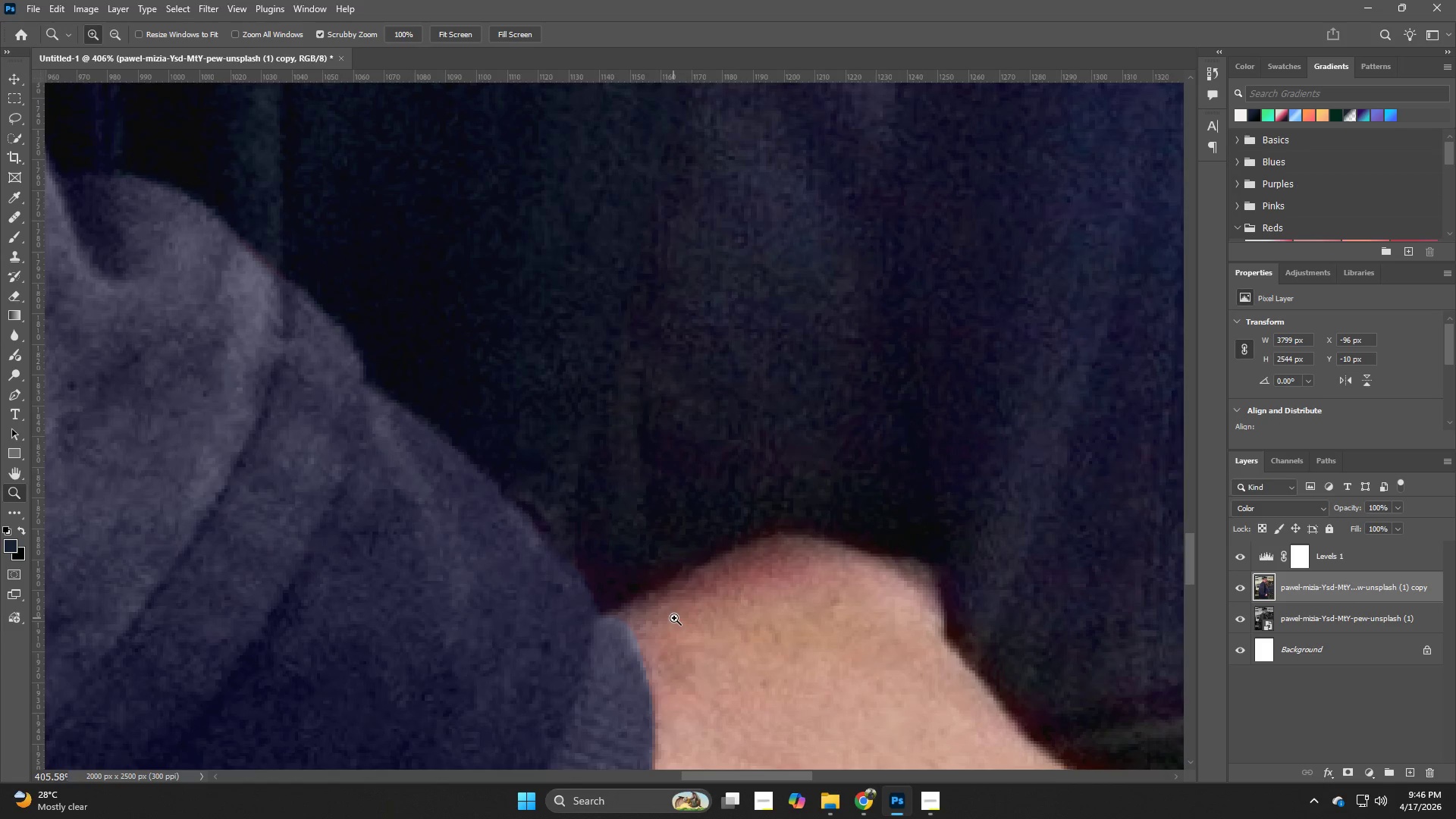 
left_click_drag(start_coordinate=[646, 614], to_coordinate=[673, 618])
 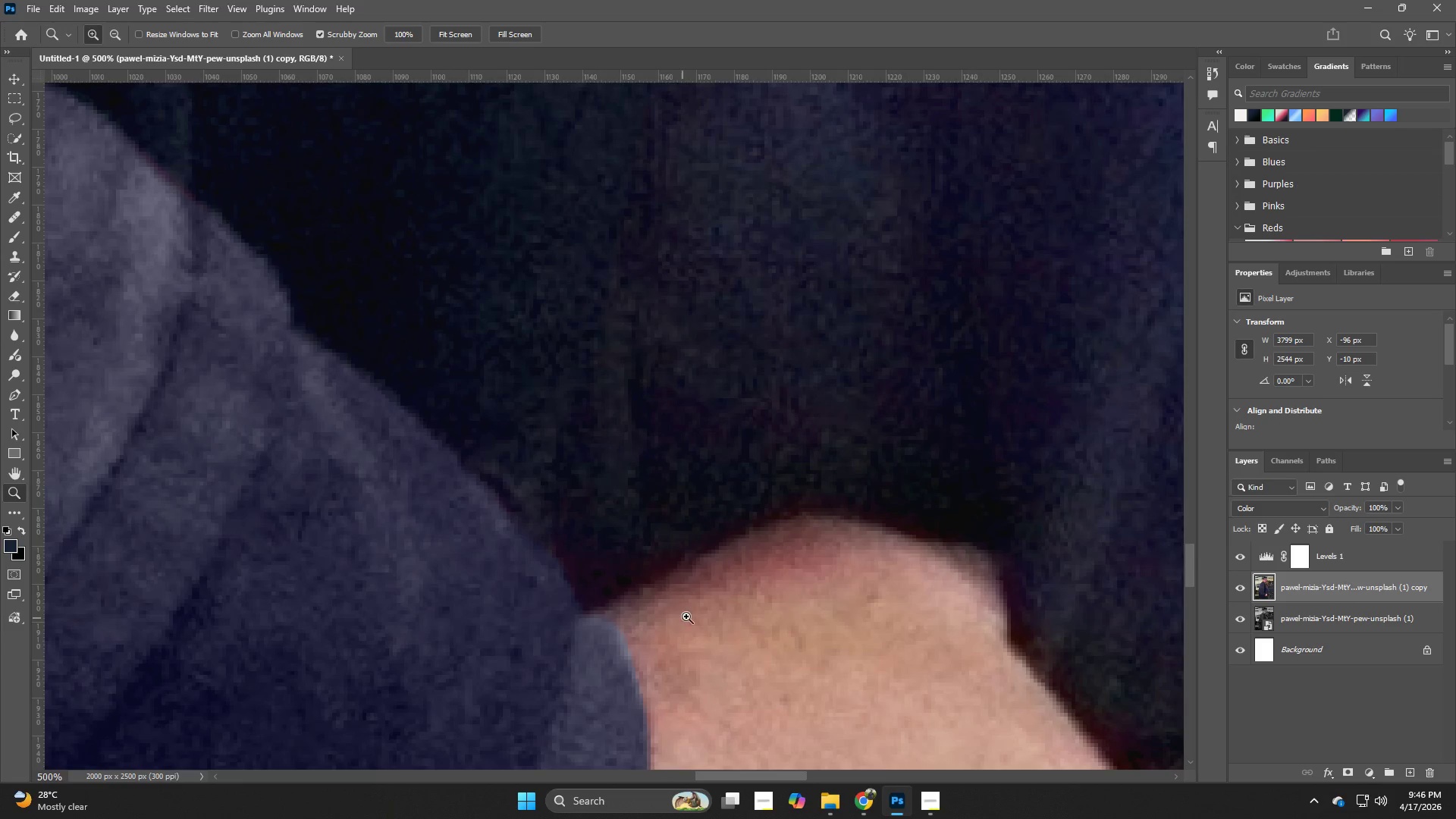 
key(P)
 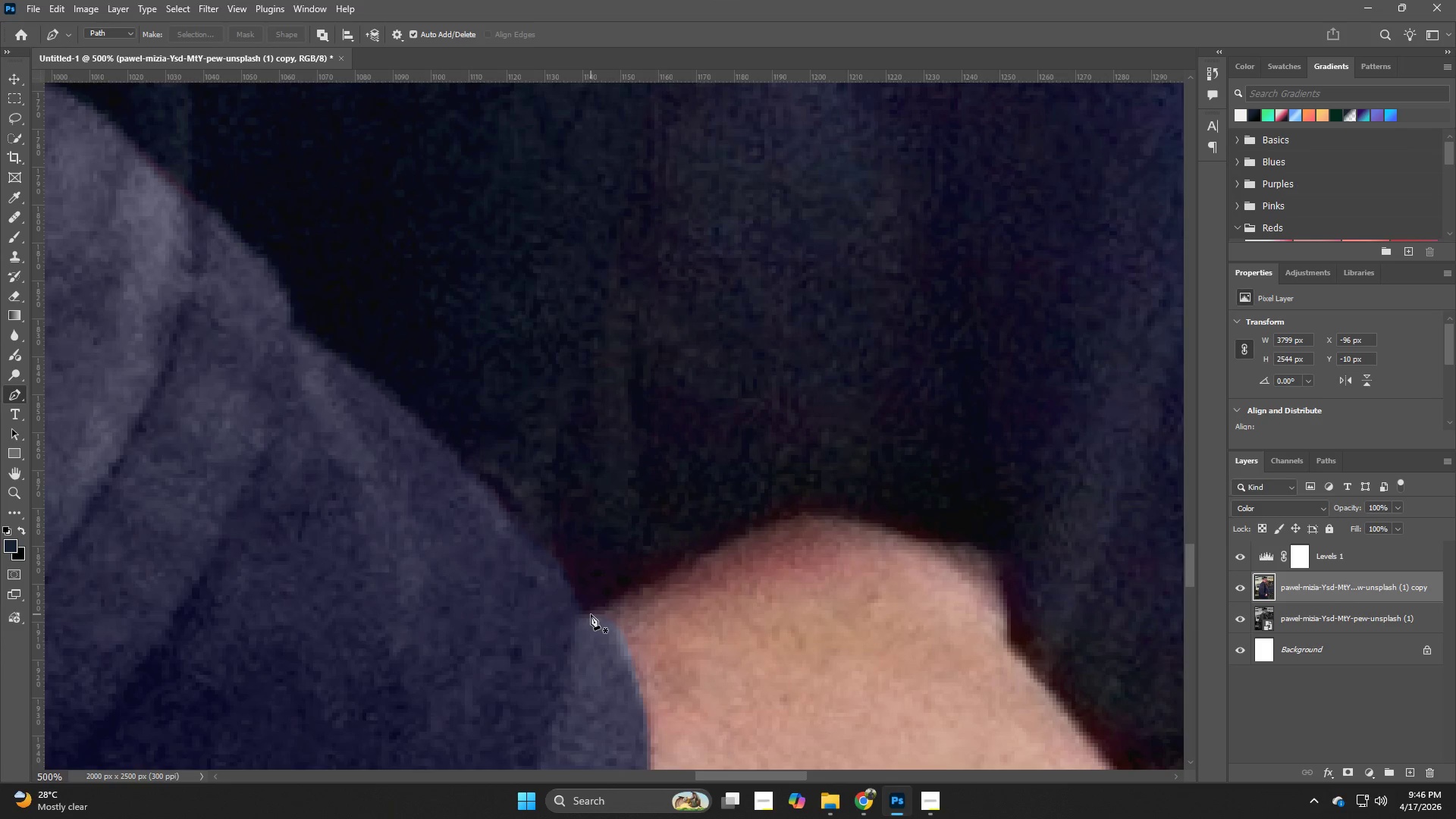 
left_click([588, 614])
 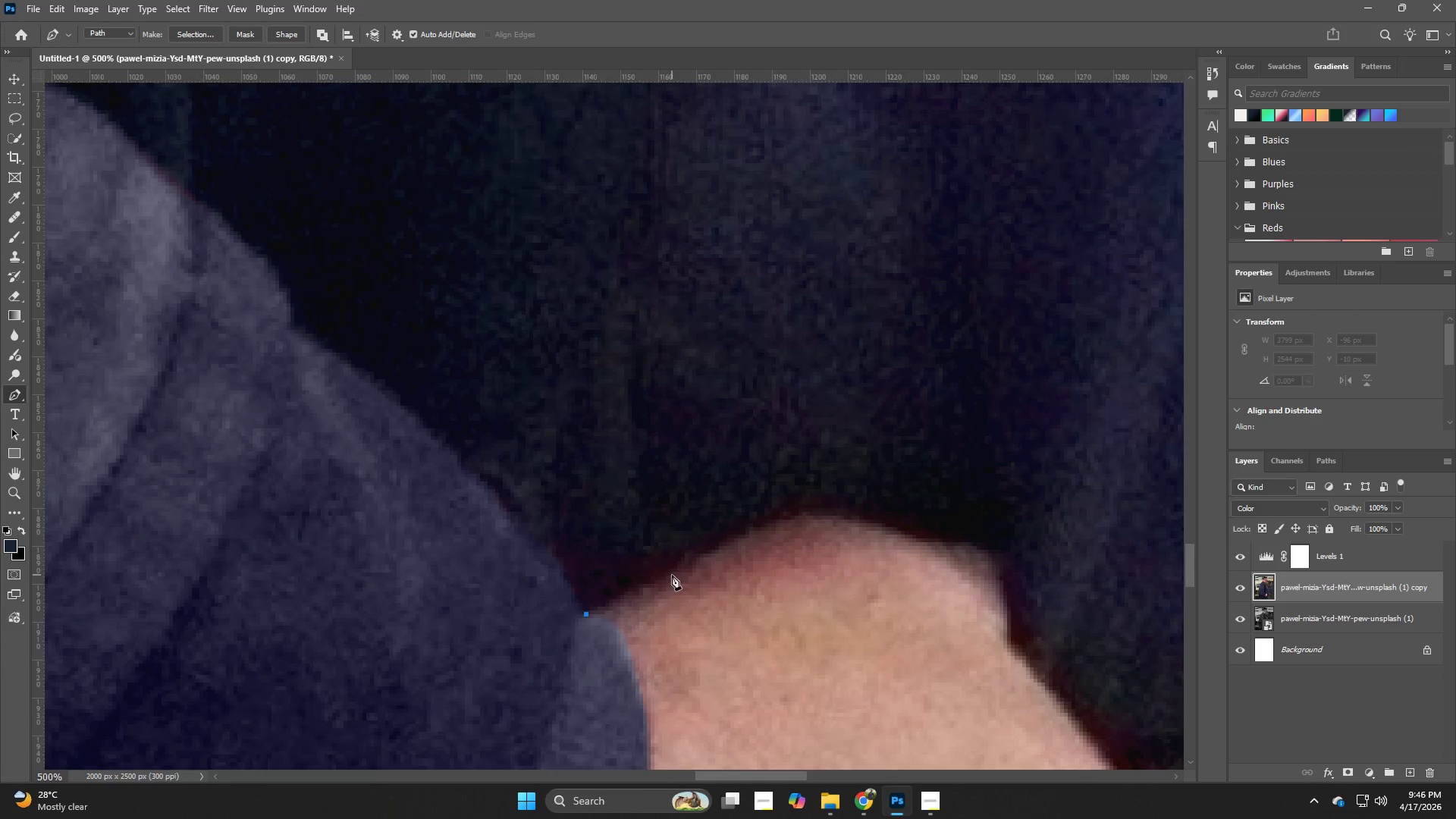 
left_click_drag(start_coordinate=[689, 566], to_coordinate=[721, 548])
 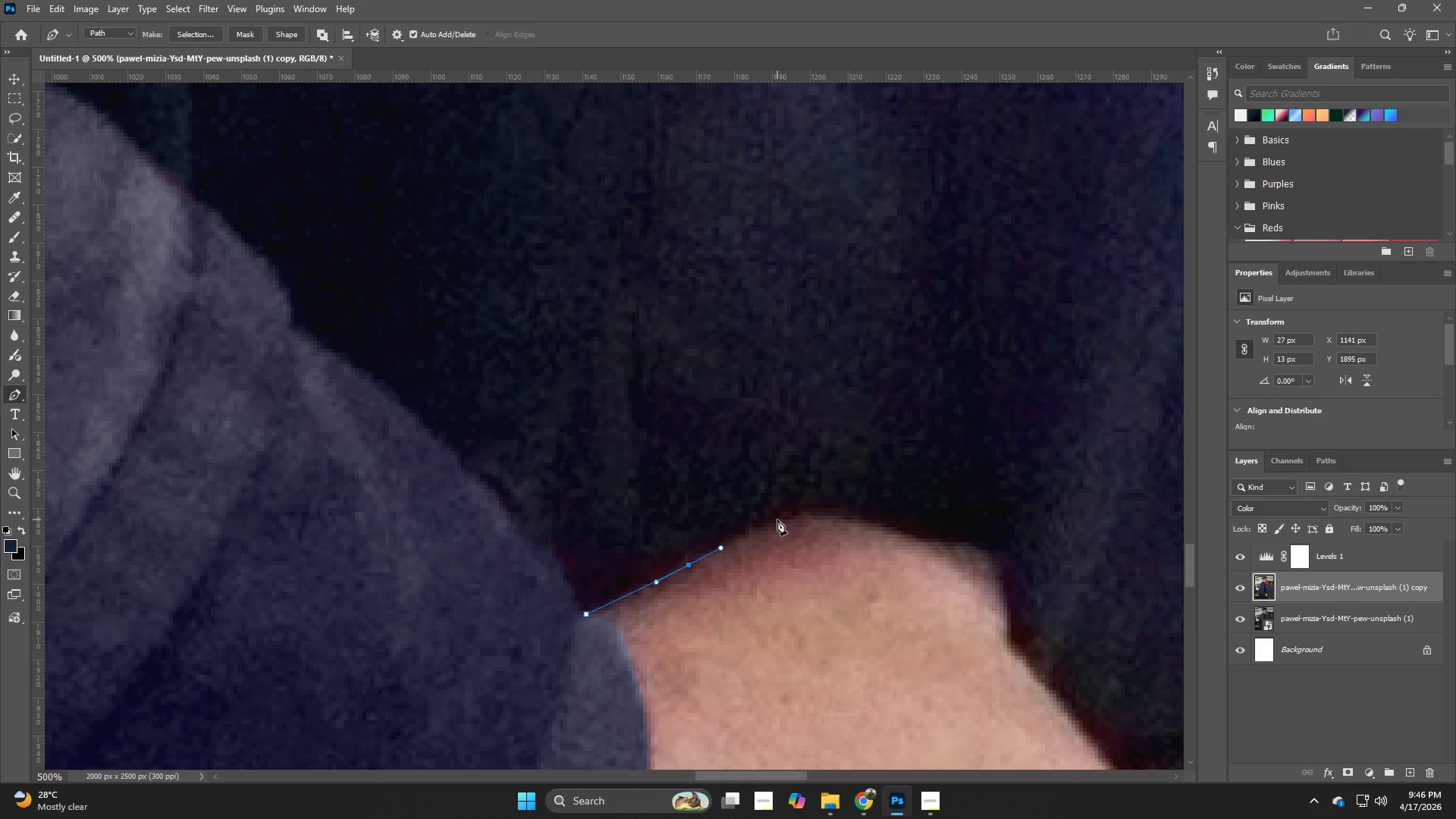 
left_click_drag(start_coordinate=[779, 519], to_coordinate=[807, 510])
 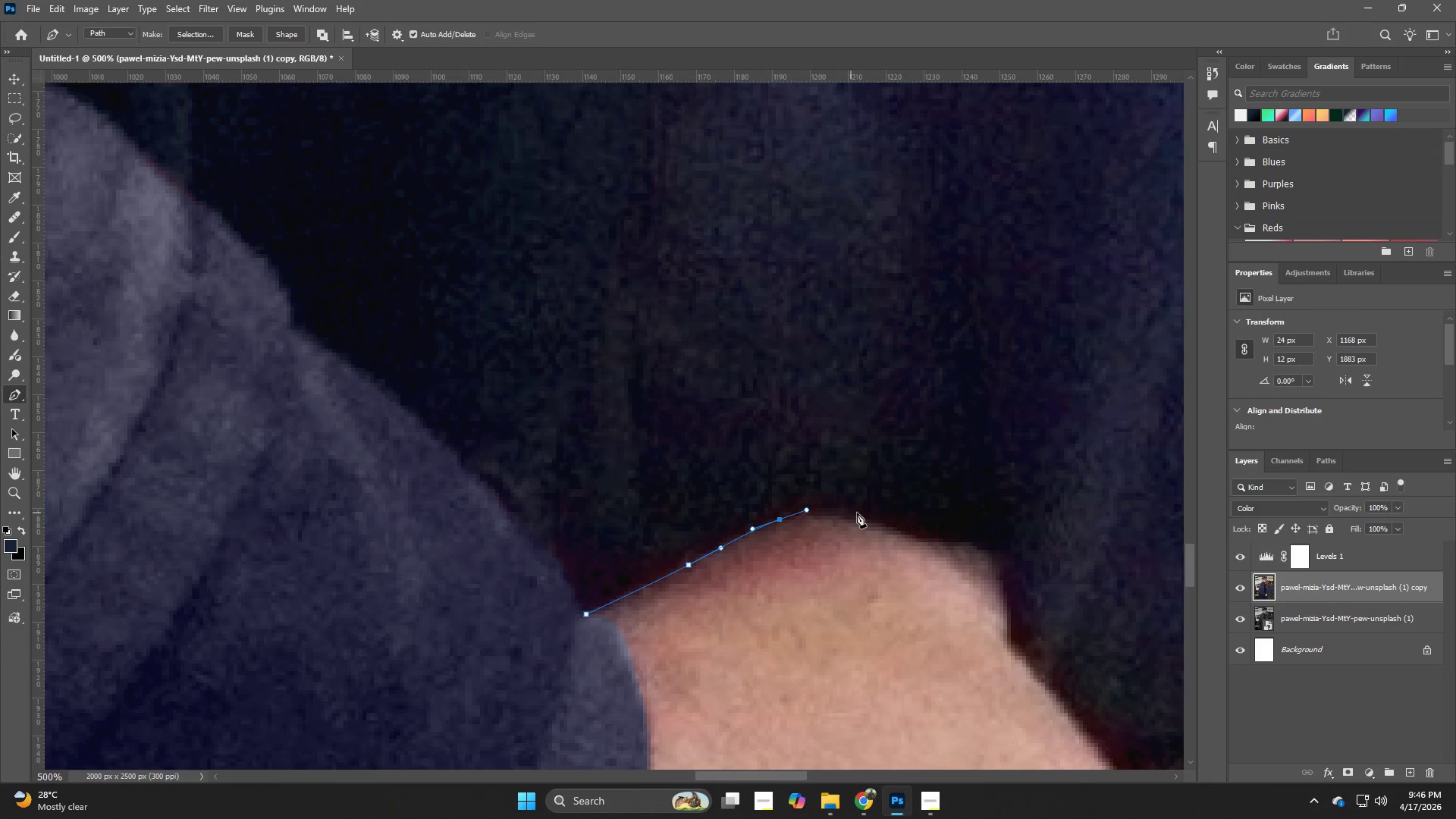 
left_click_drag(start_coordinate=[859, 514], to_coordinate=[913, 529])
 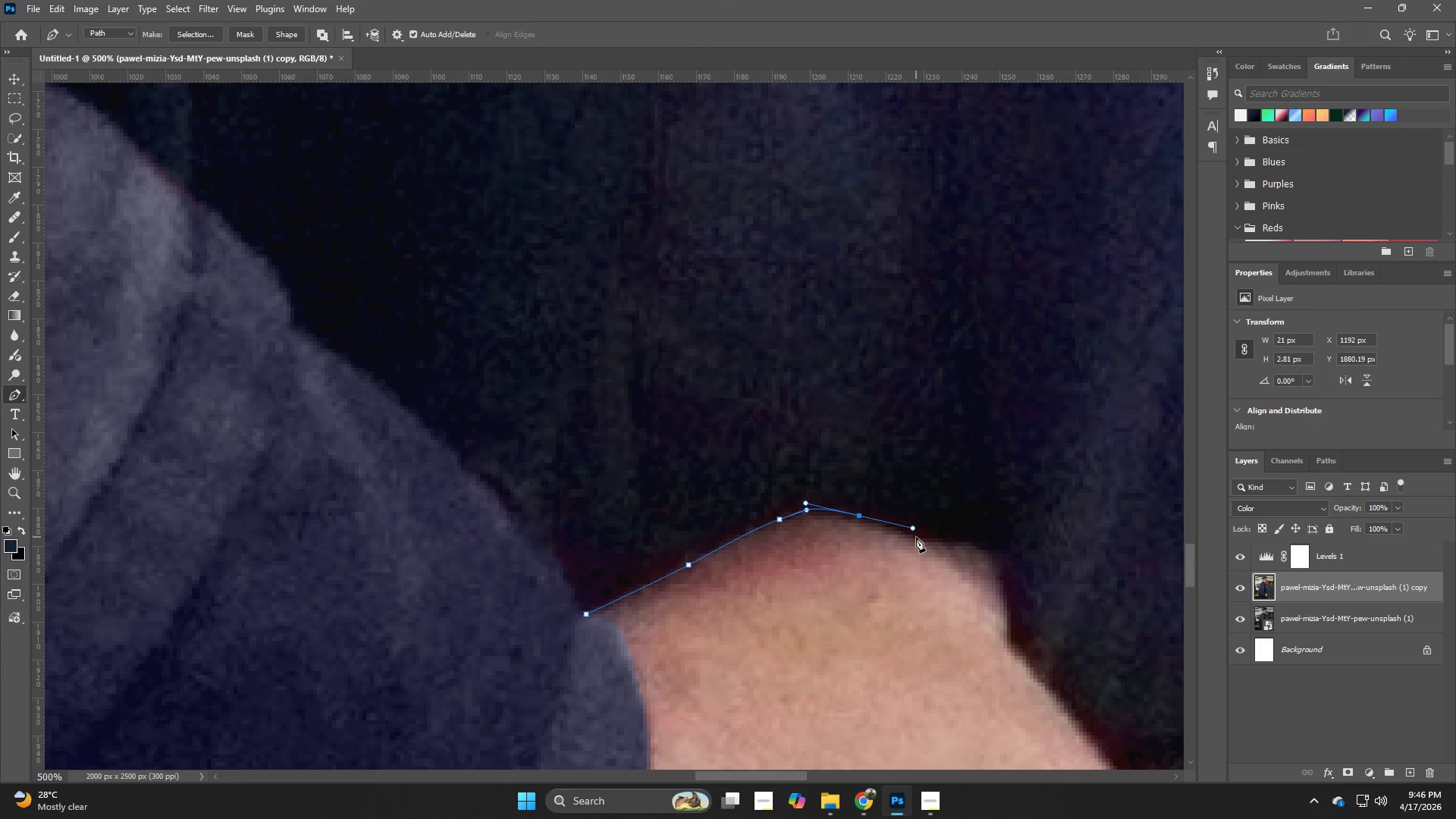 
left_click_drag(start_coordinate=[918, 538], to_coordinate=[954, 538])
 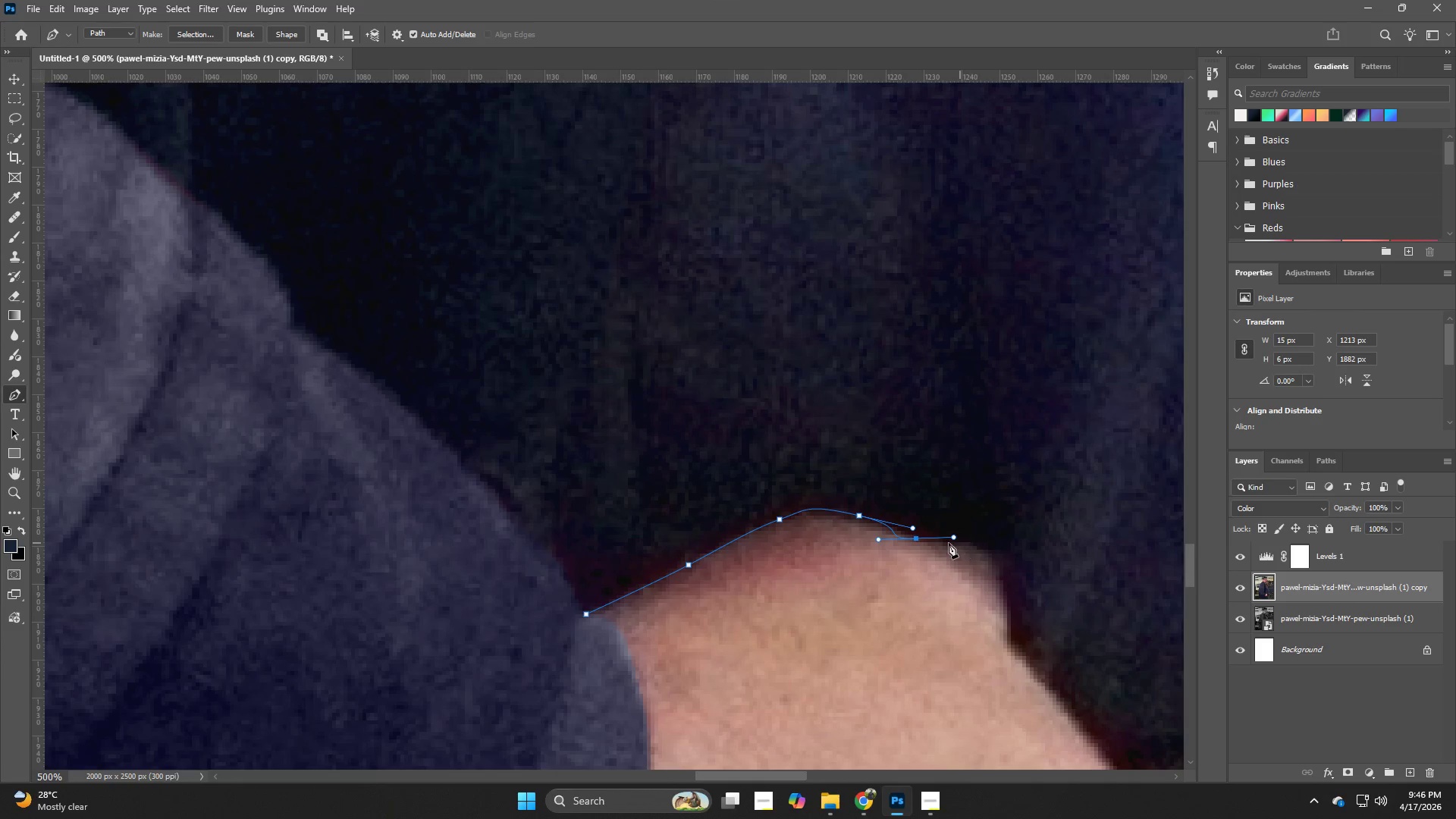 
key(Control+Z)
 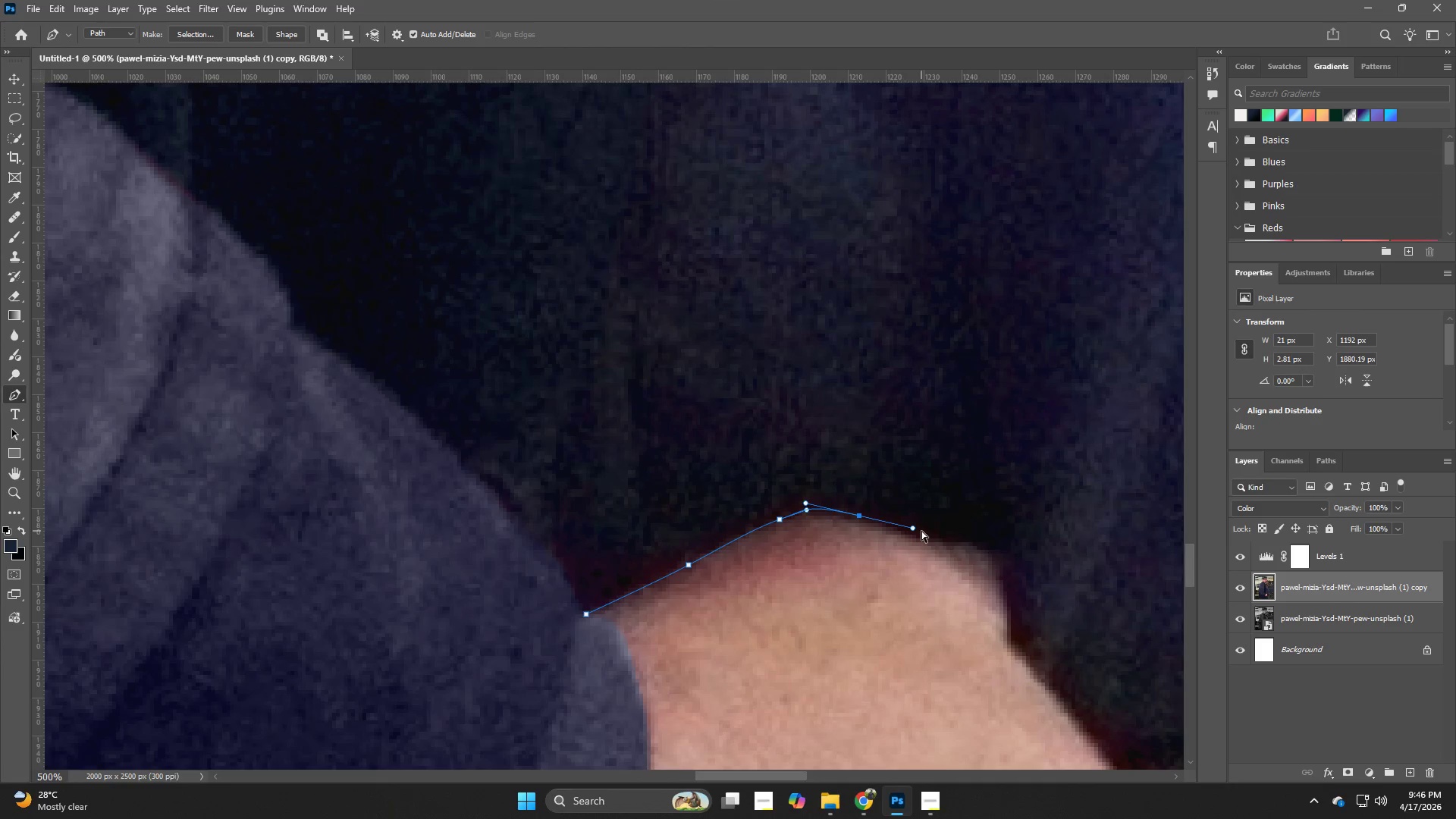 
key(Control+Z)
 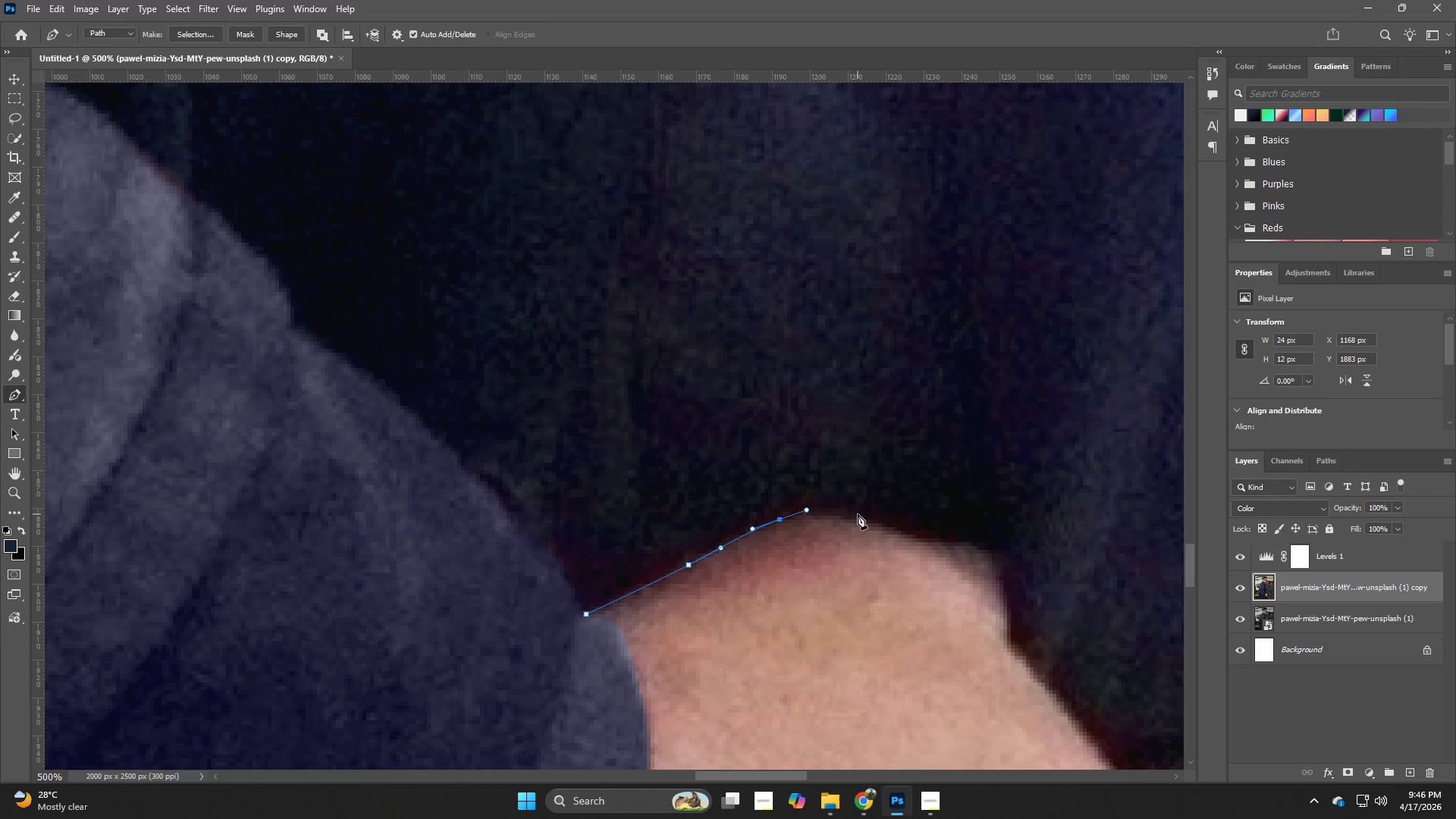 
left_click_drag(start_coordinate=[858, 514], to_coordinate=[877, 521])
 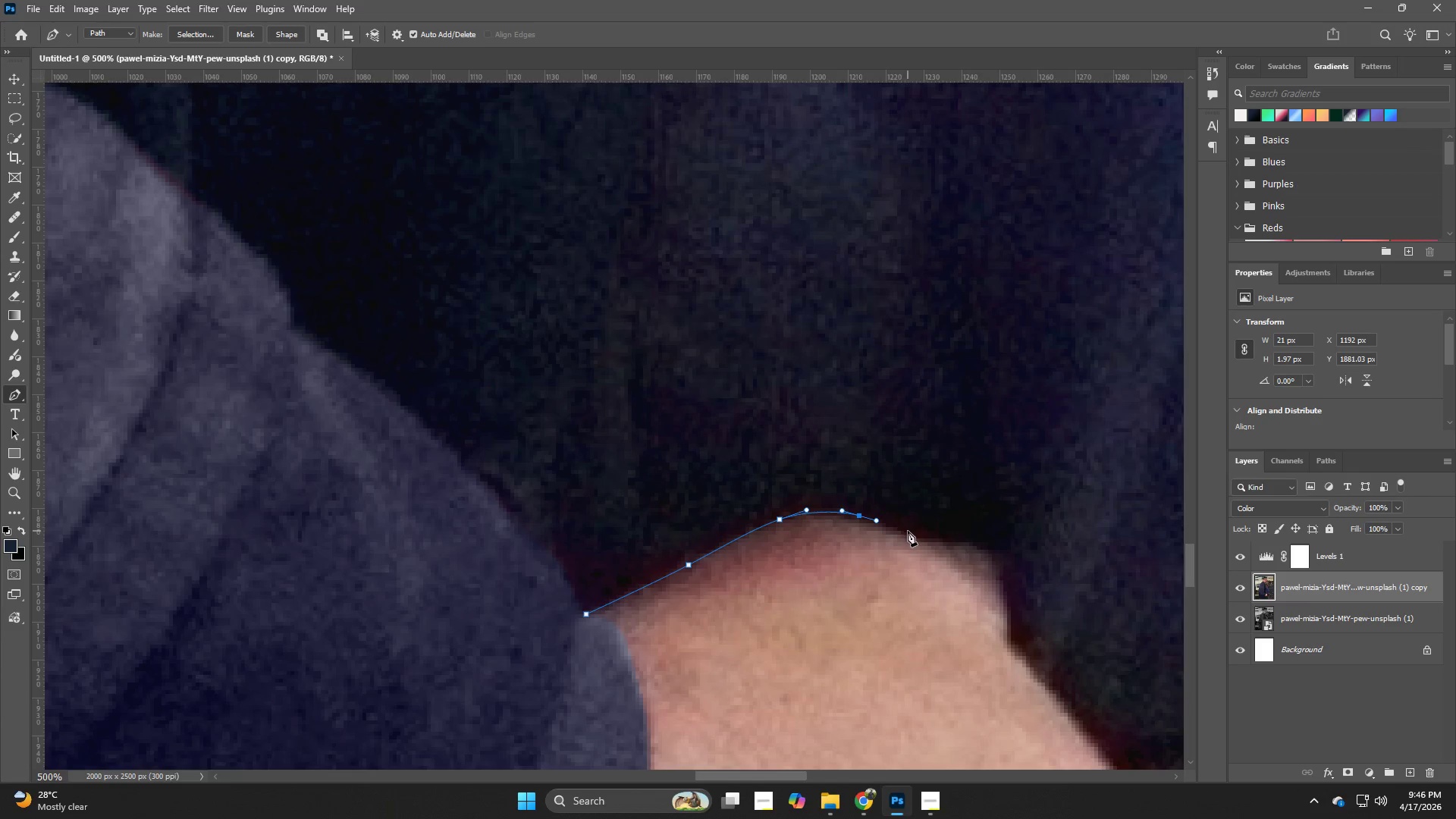 
left_click_drag(start_coordinate=[913, 533], to_coordinate=[927, 539])
 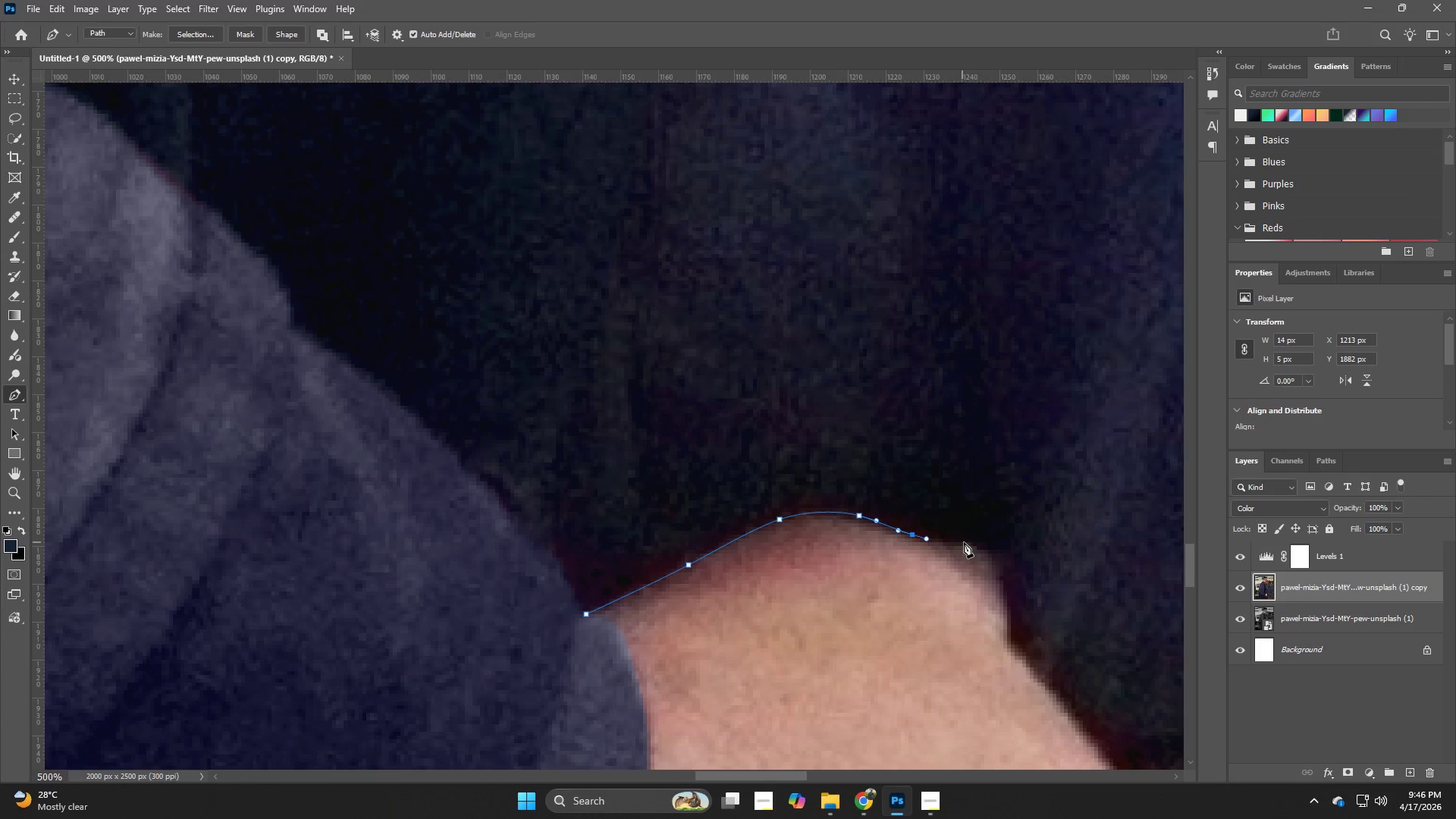 
left_click_drag(start_coordinate=[976, 545], to_coordinate=[985, 547])
 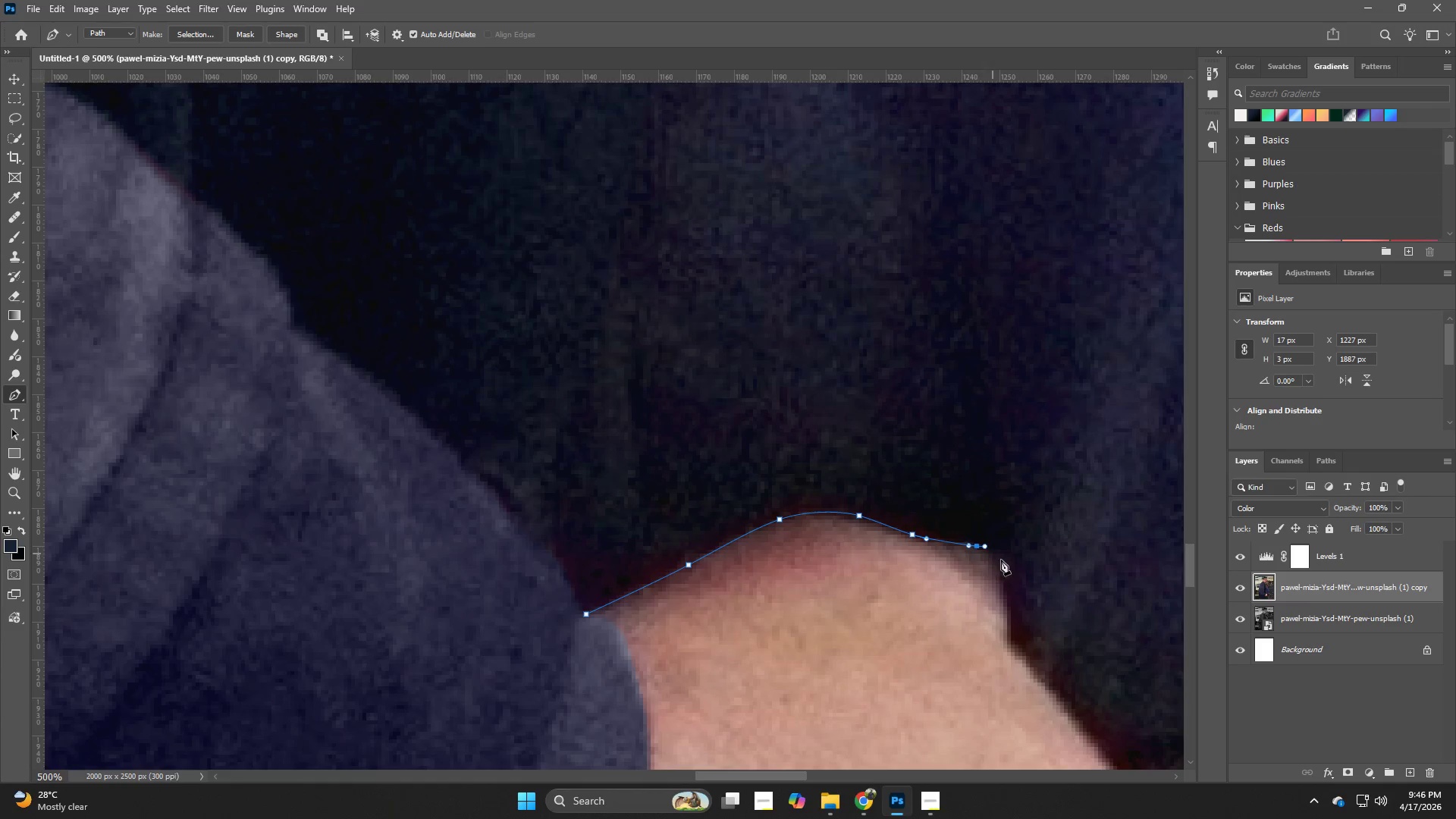 
hold_key(key=Space, duration=0.61)
 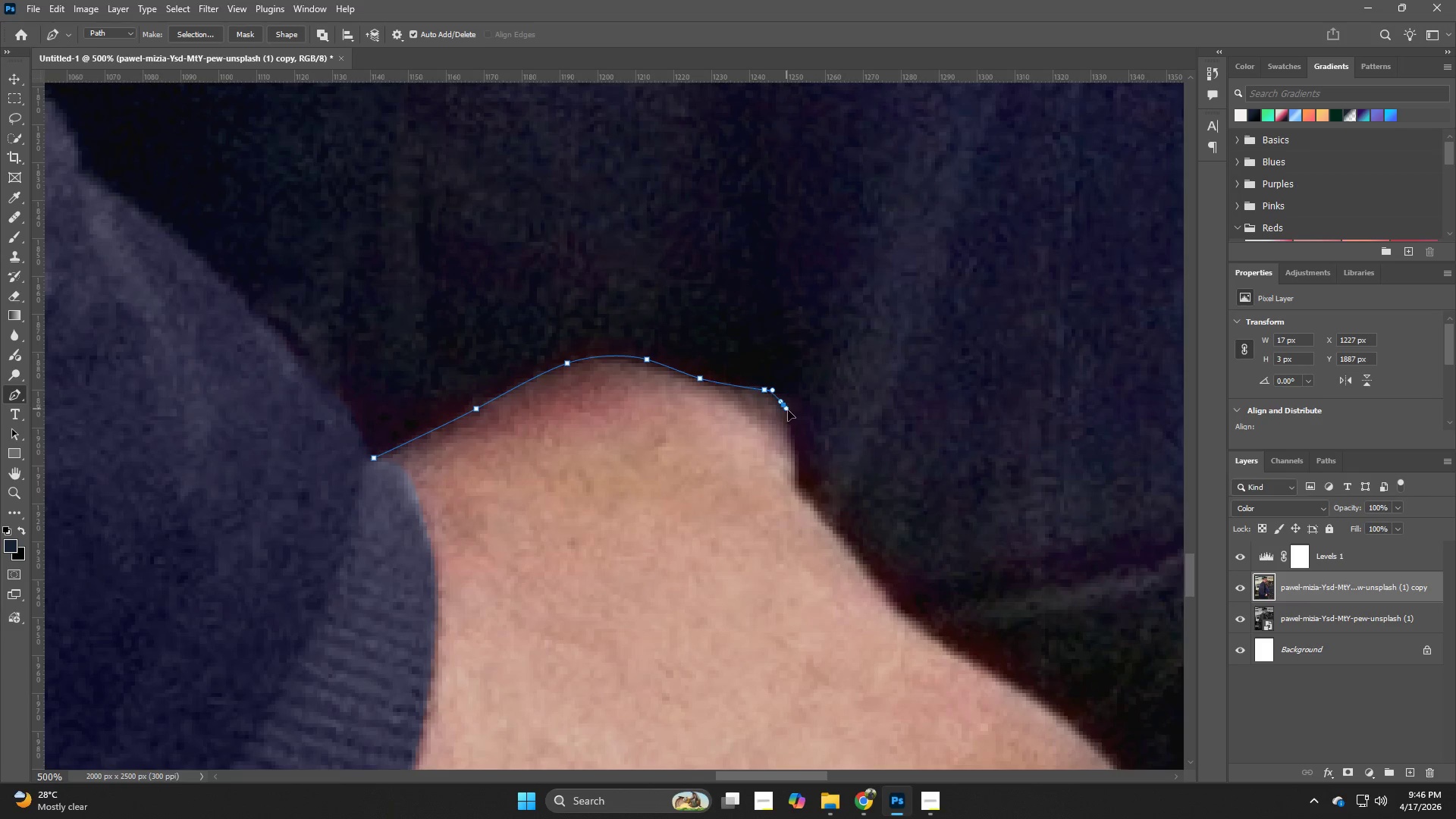 
left_click_drag(start_coordinate=[1009, 566], to_coordinate=[797, 410])
 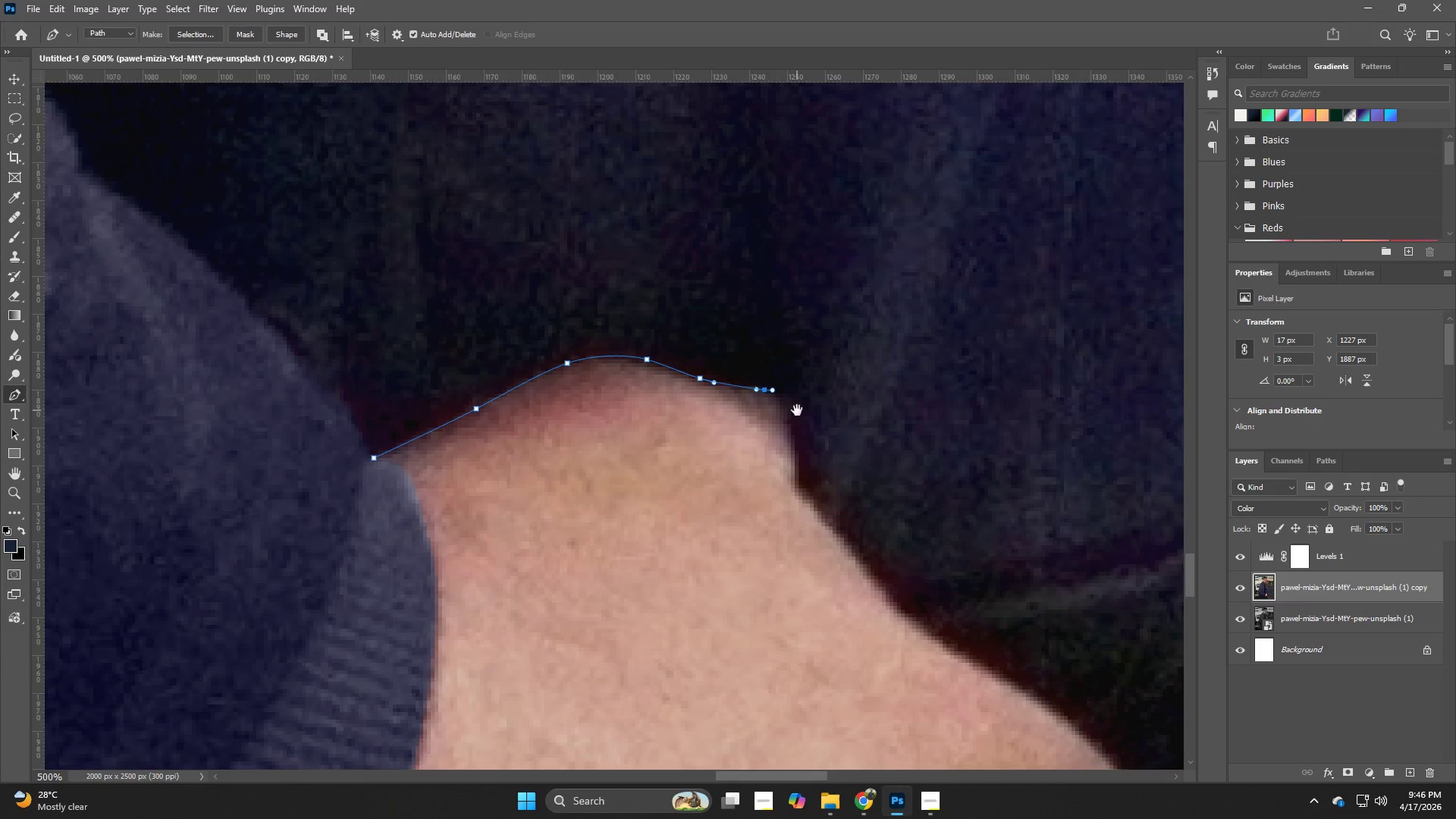 
hold_key(key=Space, duration=1.94)
 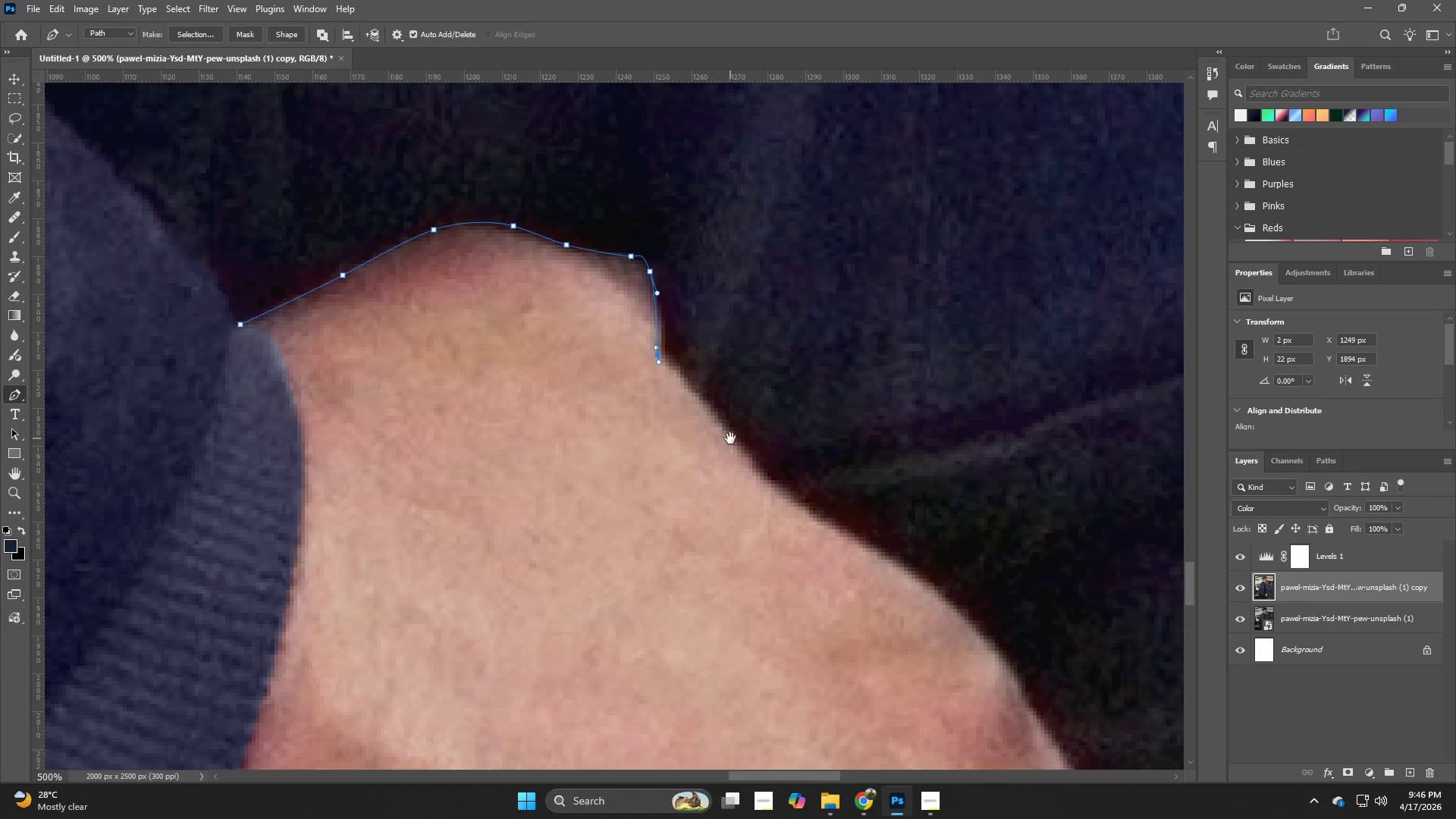 
left_click_drag(start_coordinate=[783, 406], to_coordinate=[791, 427])
 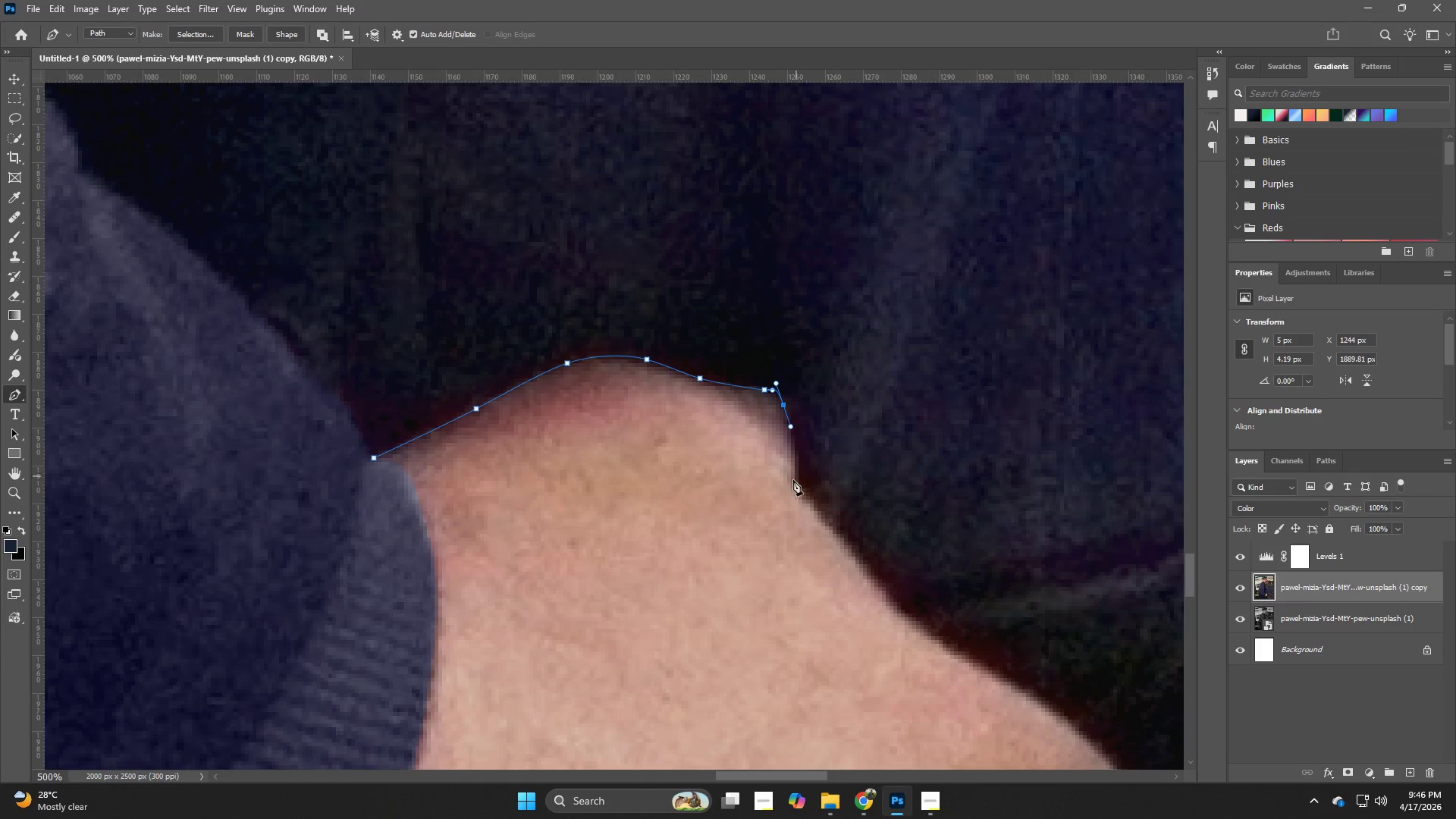 
left_click_drag(start_coordinate=[792, 487], to_coordinate=[792, 496])
 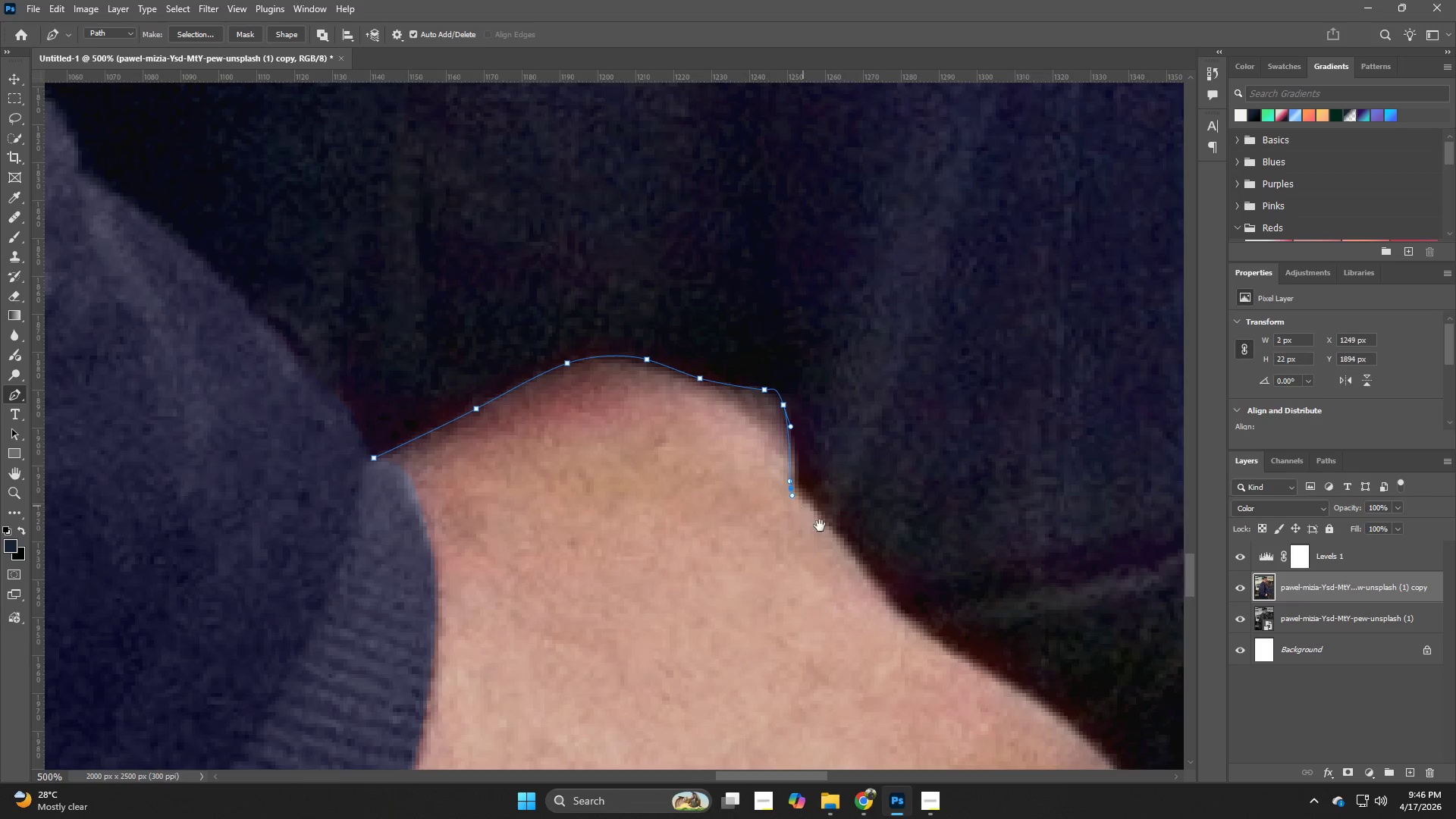 
hold_key(key=Space, duration=0.58)
 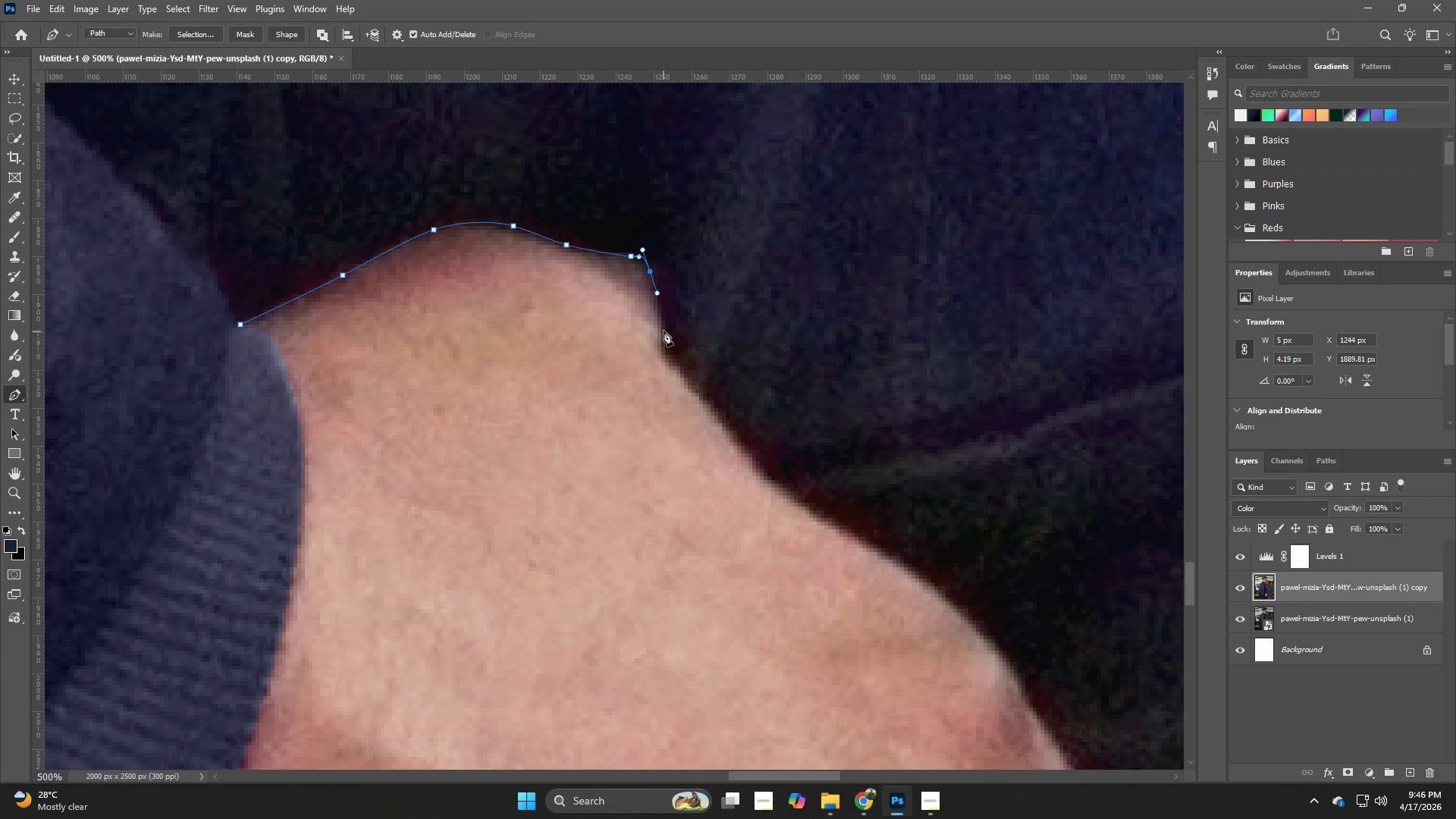 
left_click_drag(start_coordinate=[864, 572], to_coordinate=[730, 438])
 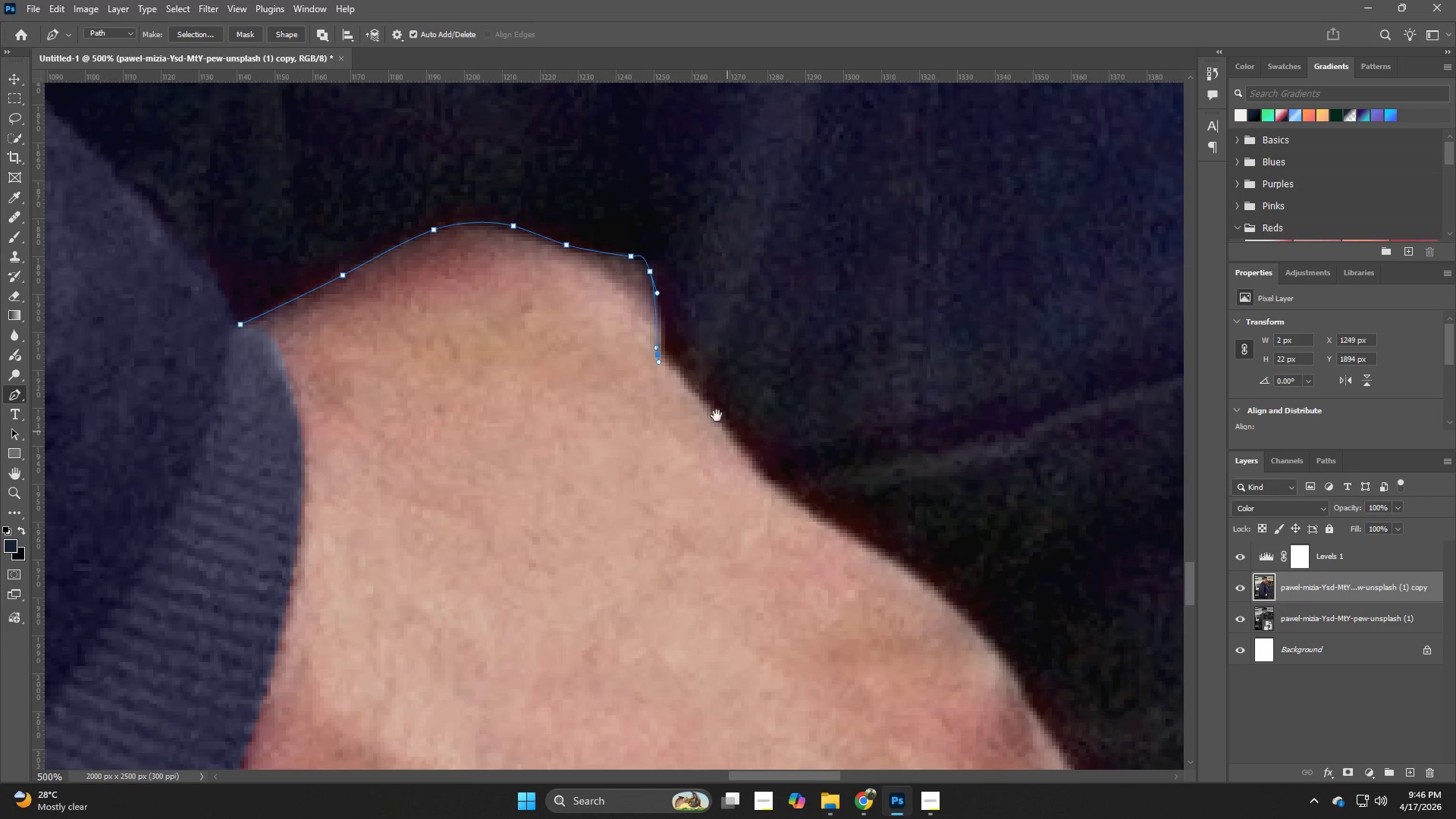 
key(Control+ControlLeft)
 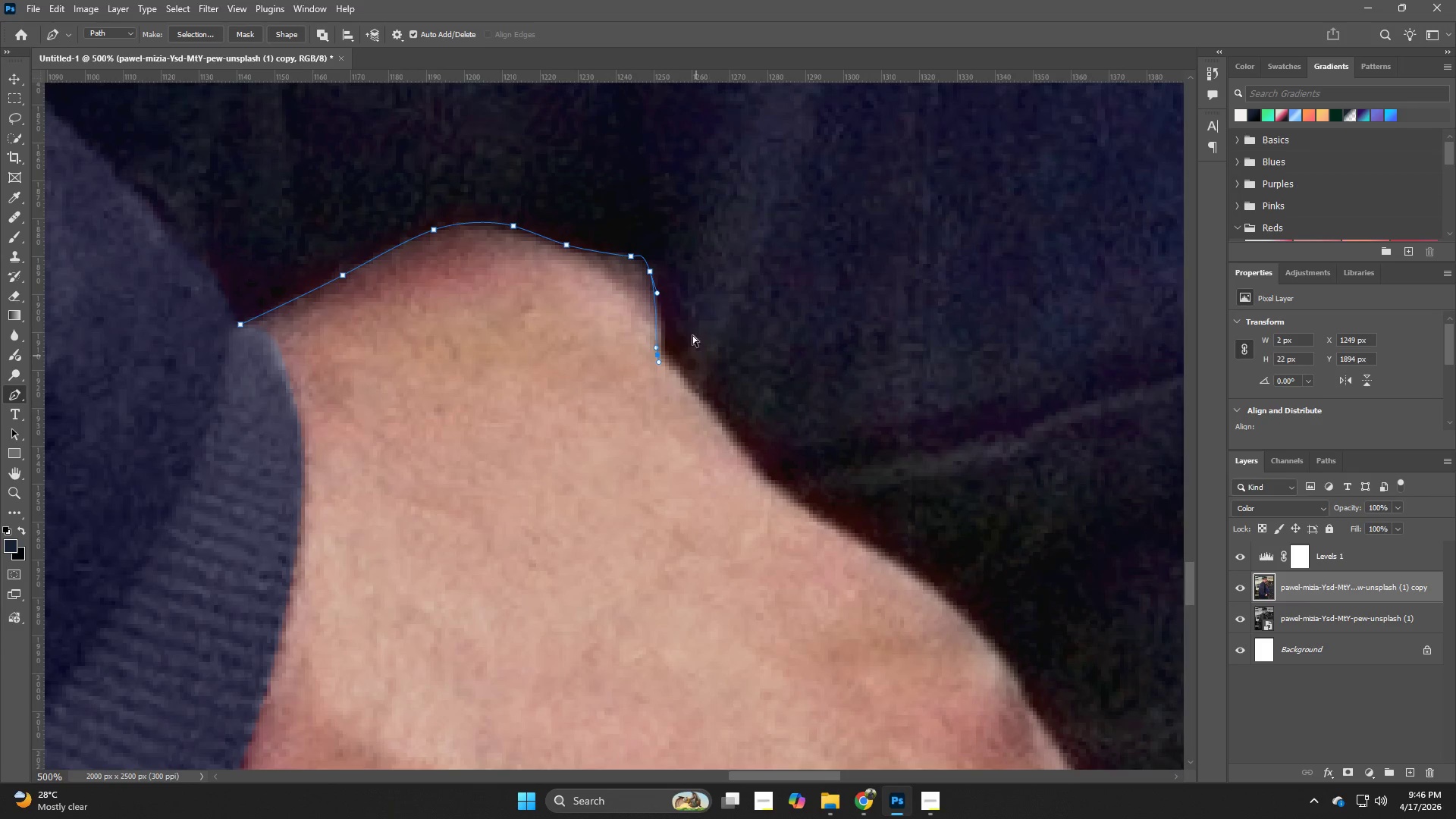 
key(Control+Z)
 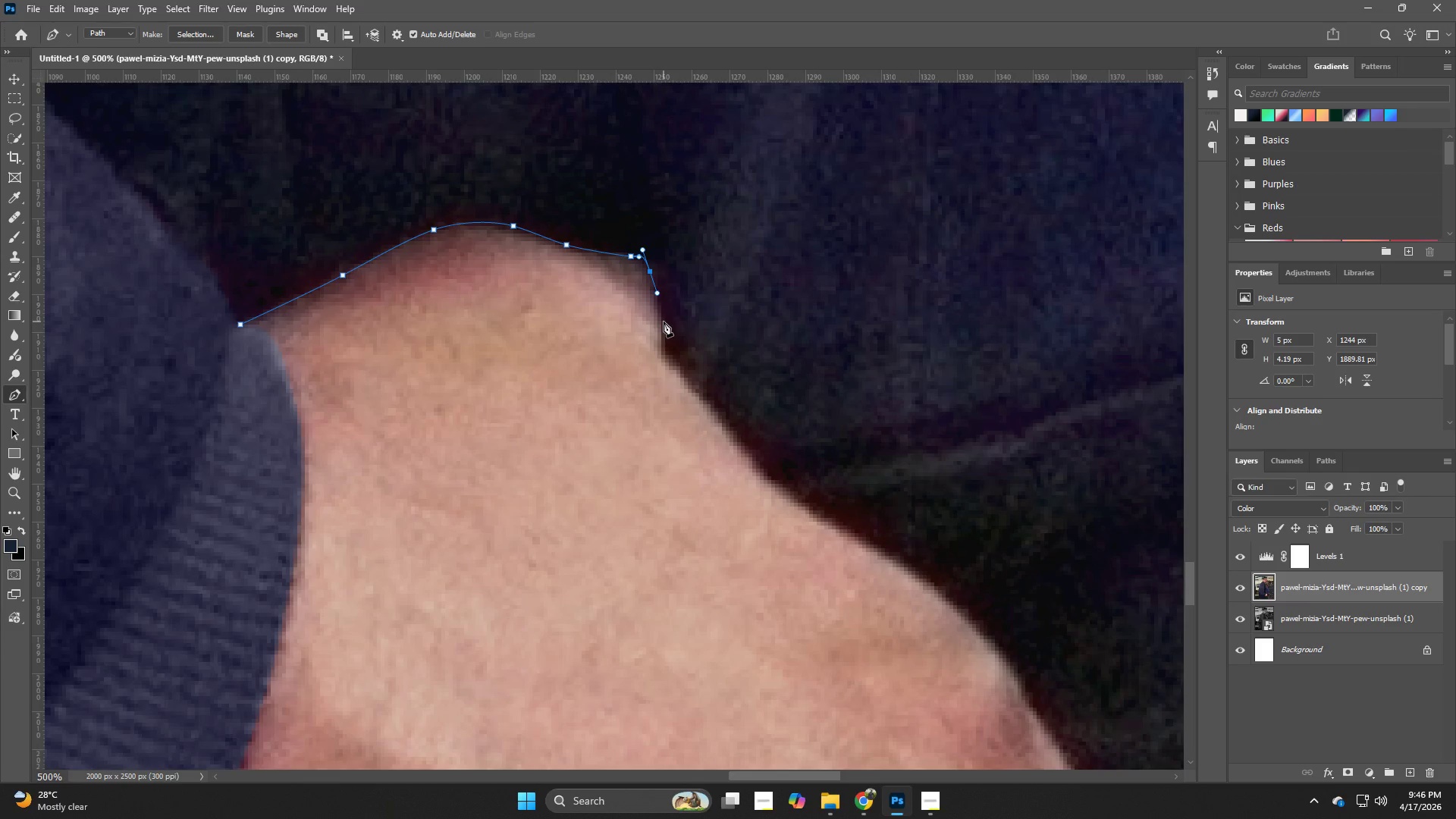 
left_click_drag(start_coordinate=[664, 322], to_coordinate=[663, 331])
 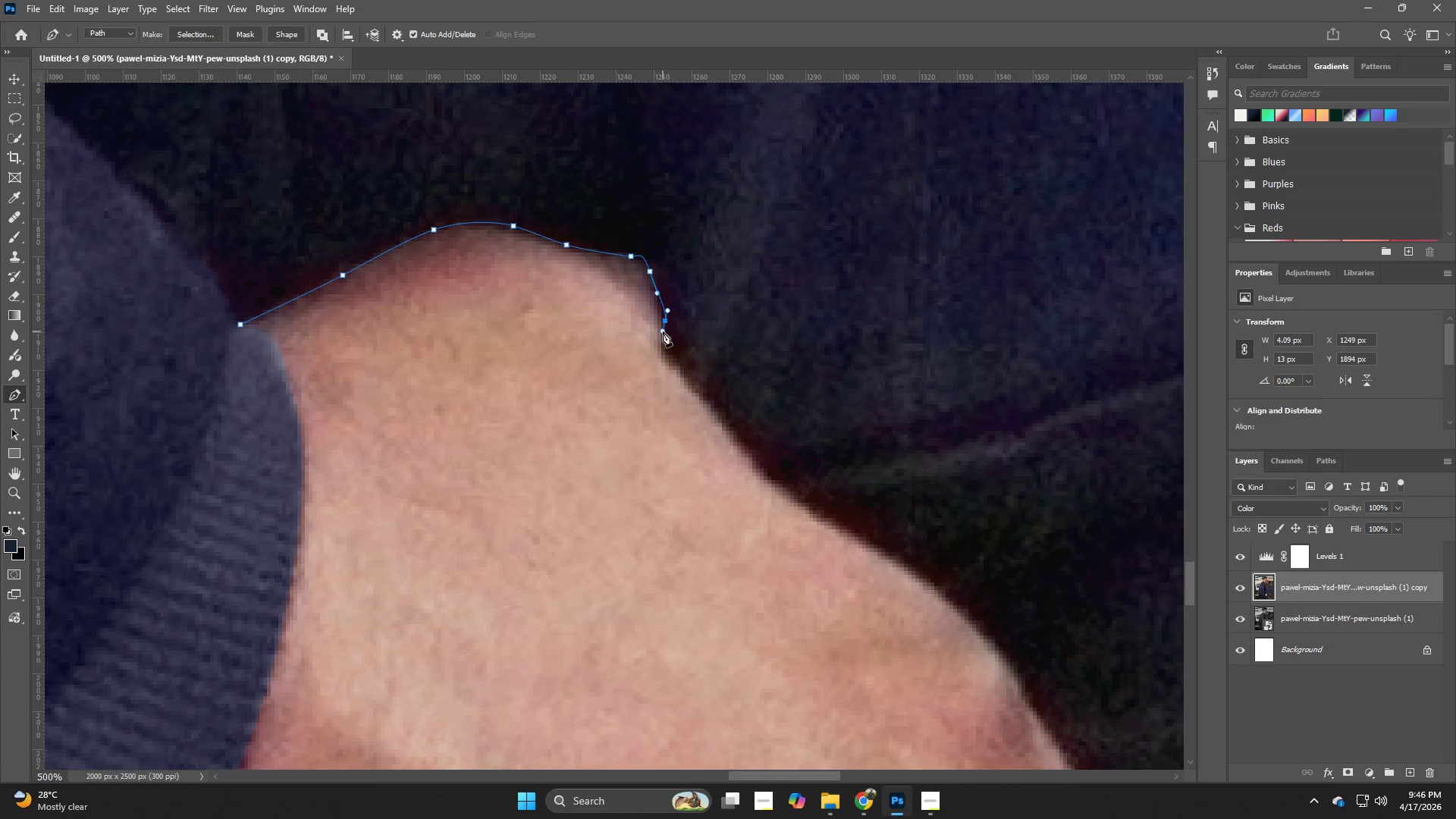 
key(Control+ControlLeft)
 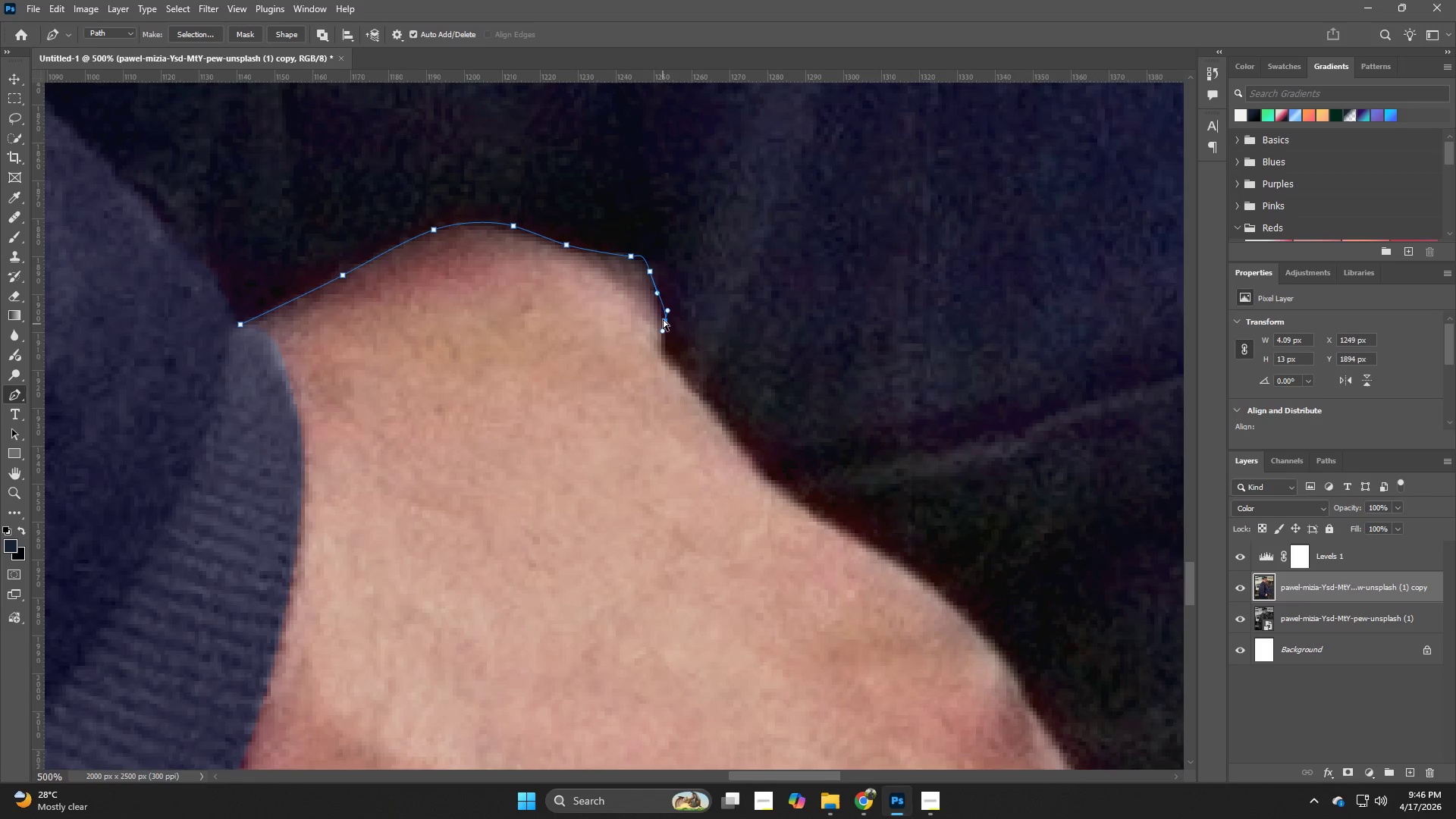 
key(Control+Z)
 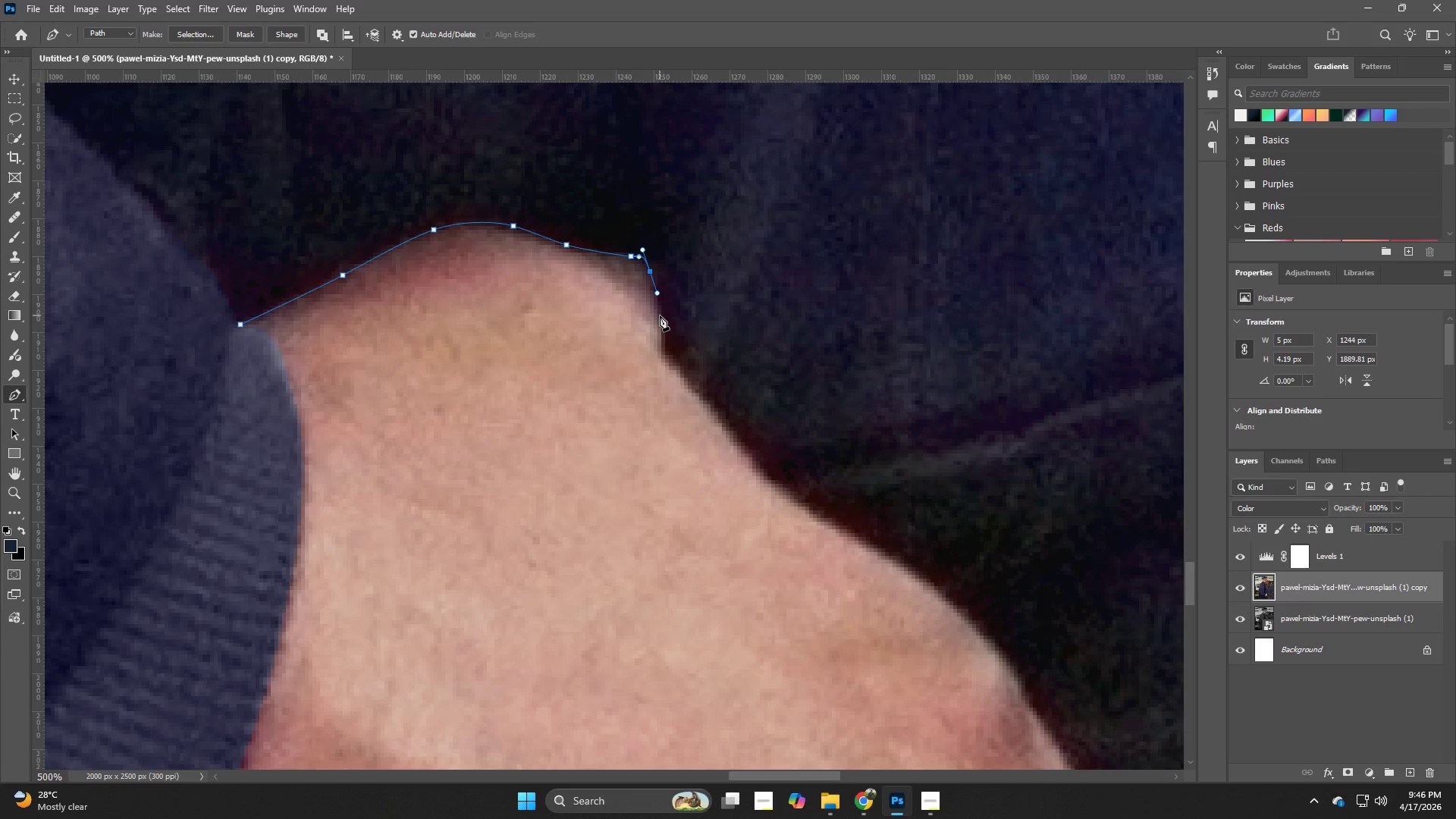 
left_click_drag(start_coordinate=[659, 315], to_coordinate=[661, 331])
 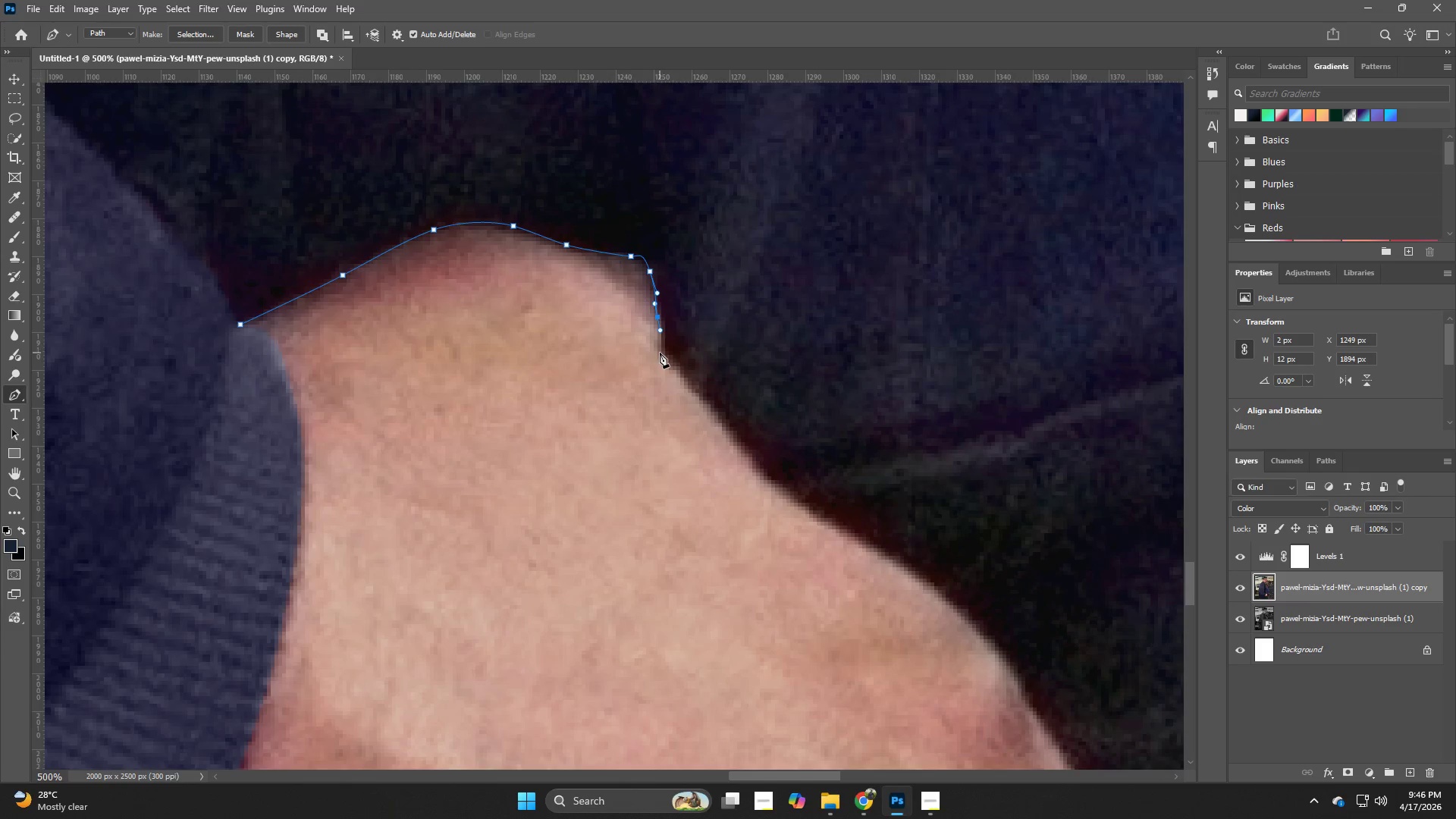 
left_click_drag(start_coordinate=[660, 356], to_coordinate=[669, 361])
 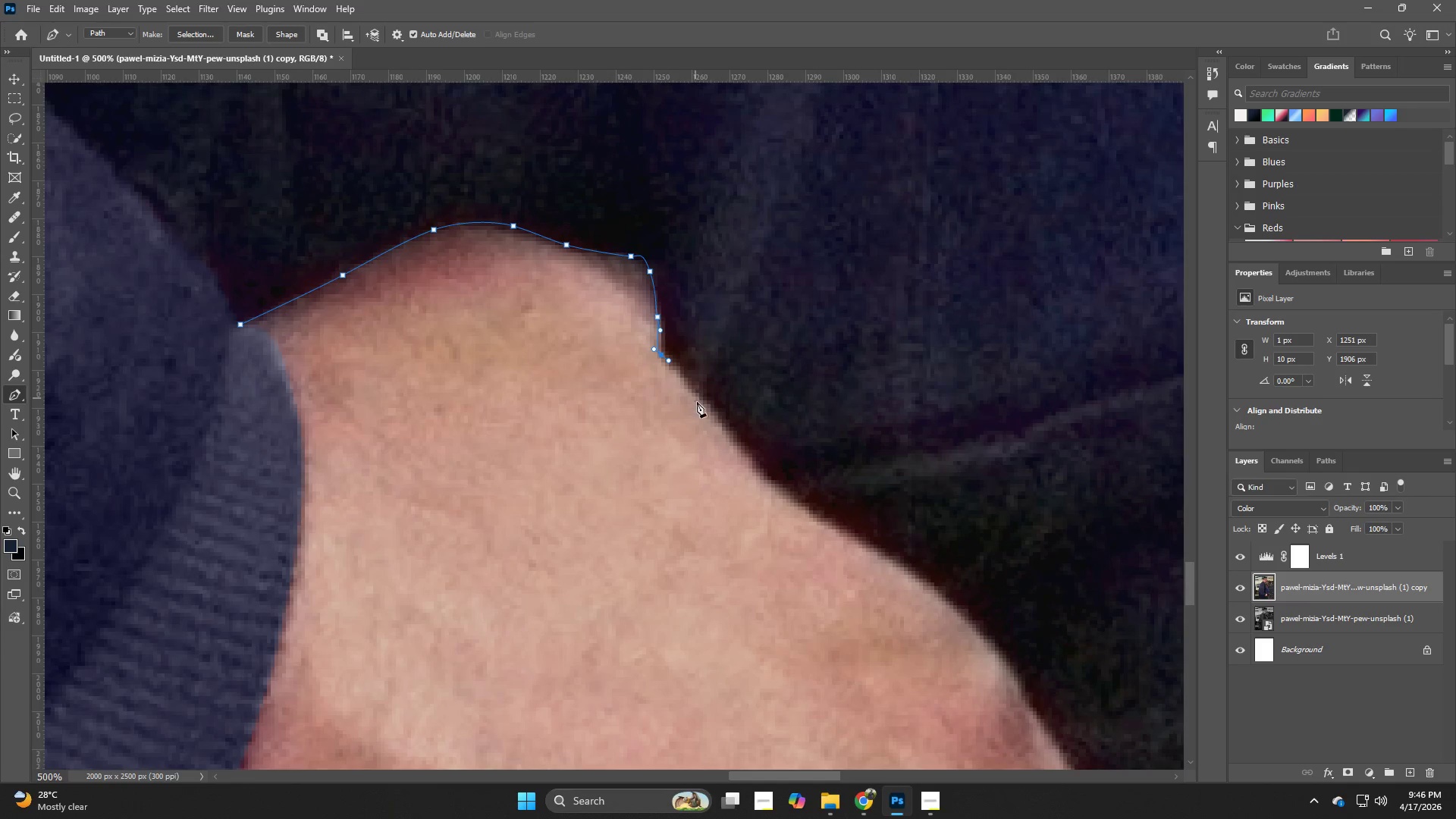 
left_click_drag(start_coordinate=[702, 414], to_coordinate=[717, 444])
 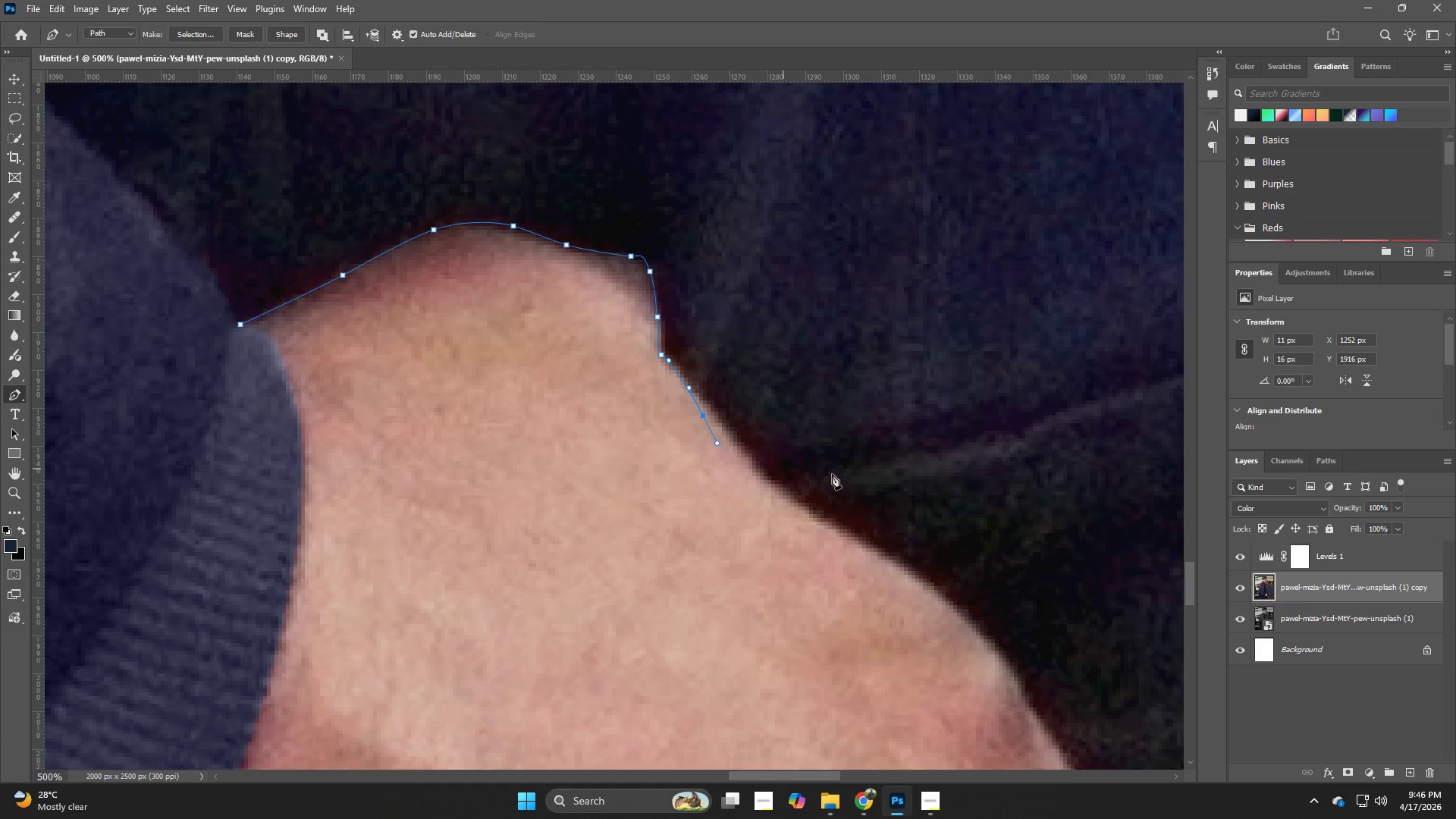 
hold_key(key=Space, duration=0.41)
 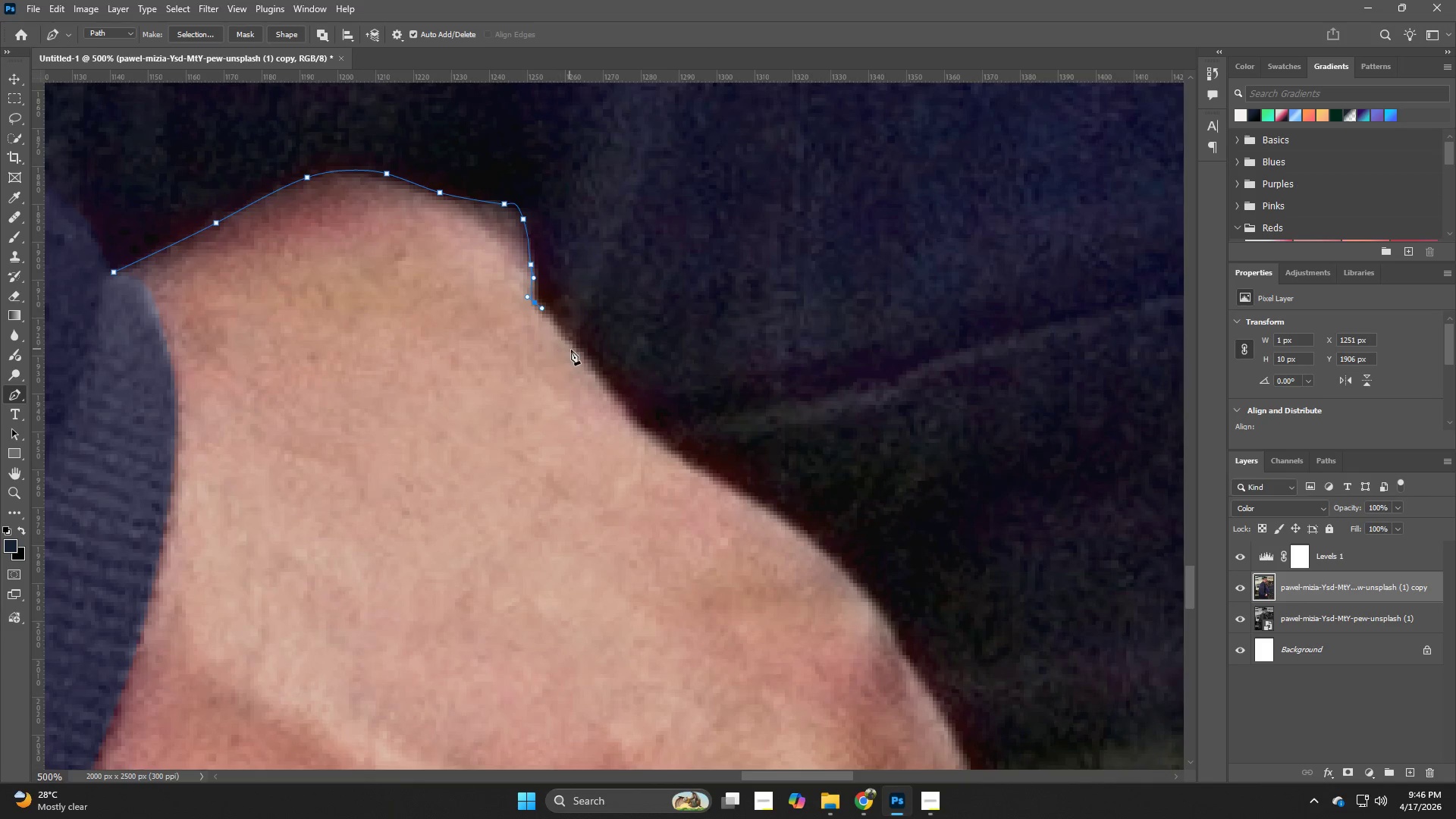 
left_click_drag(start_coordinate=[834, 475], to_coordinate=[708, 423])
 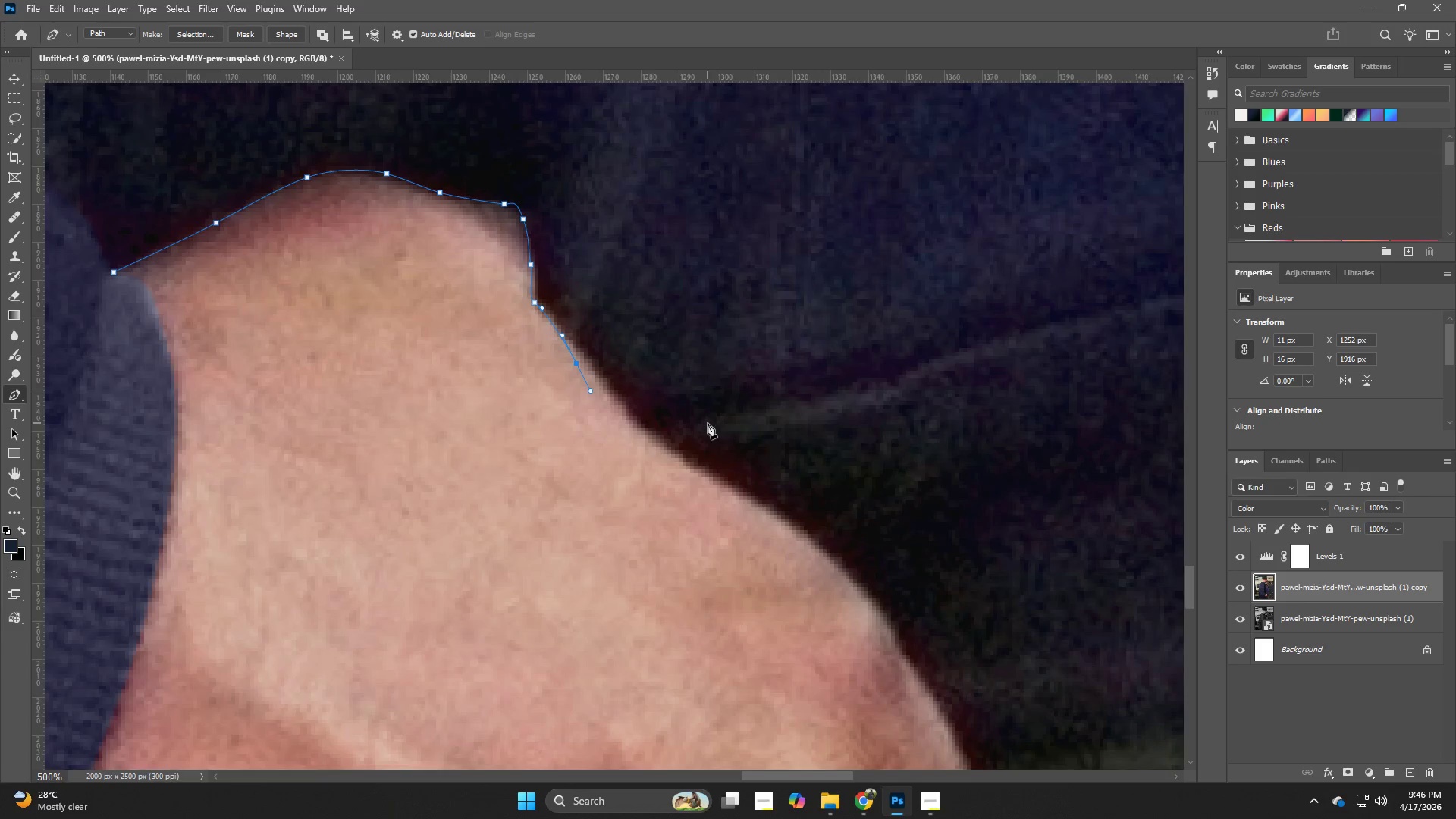 
key(Control+ControlLeft)
 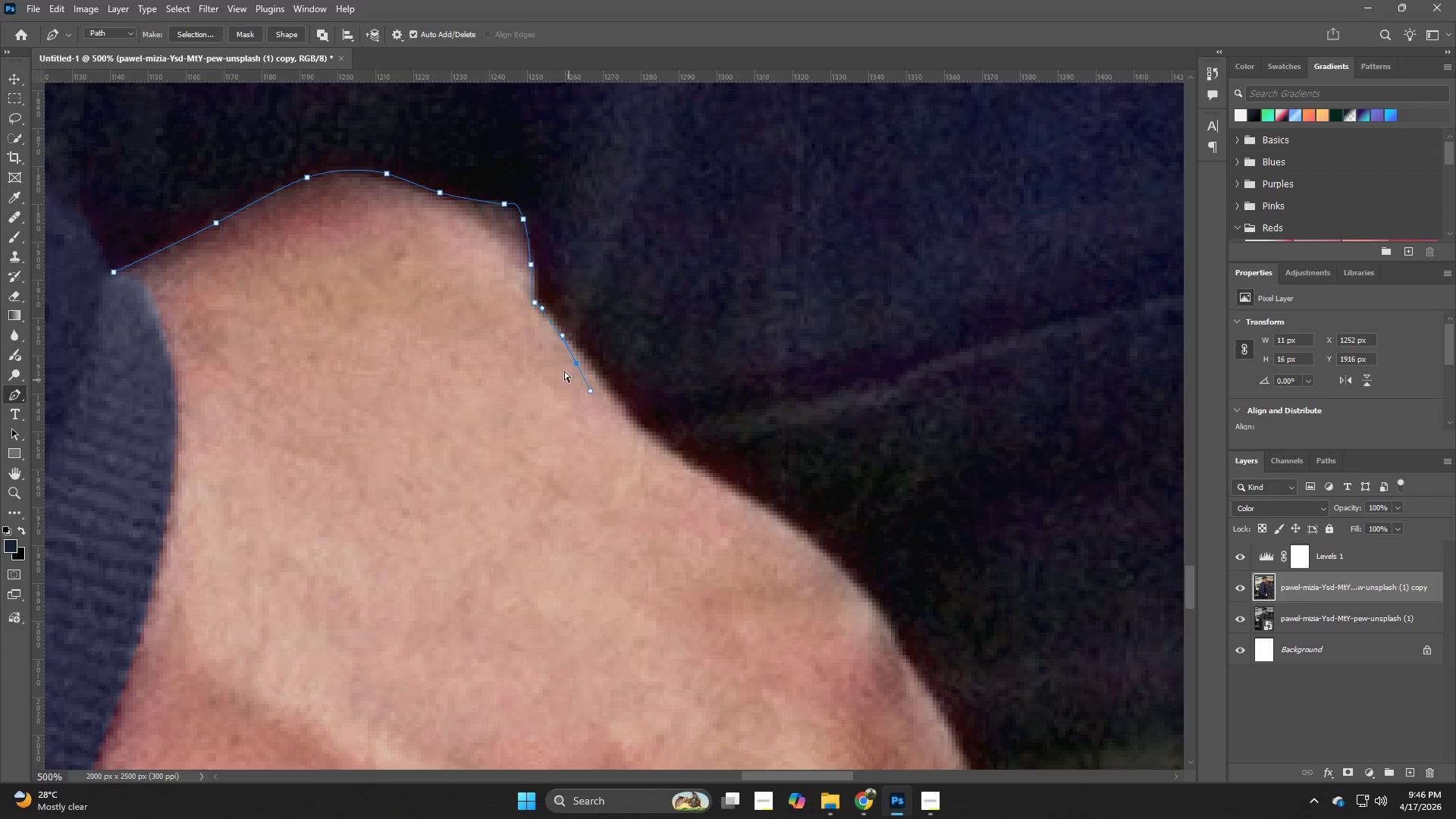 
key(Control+Z)
 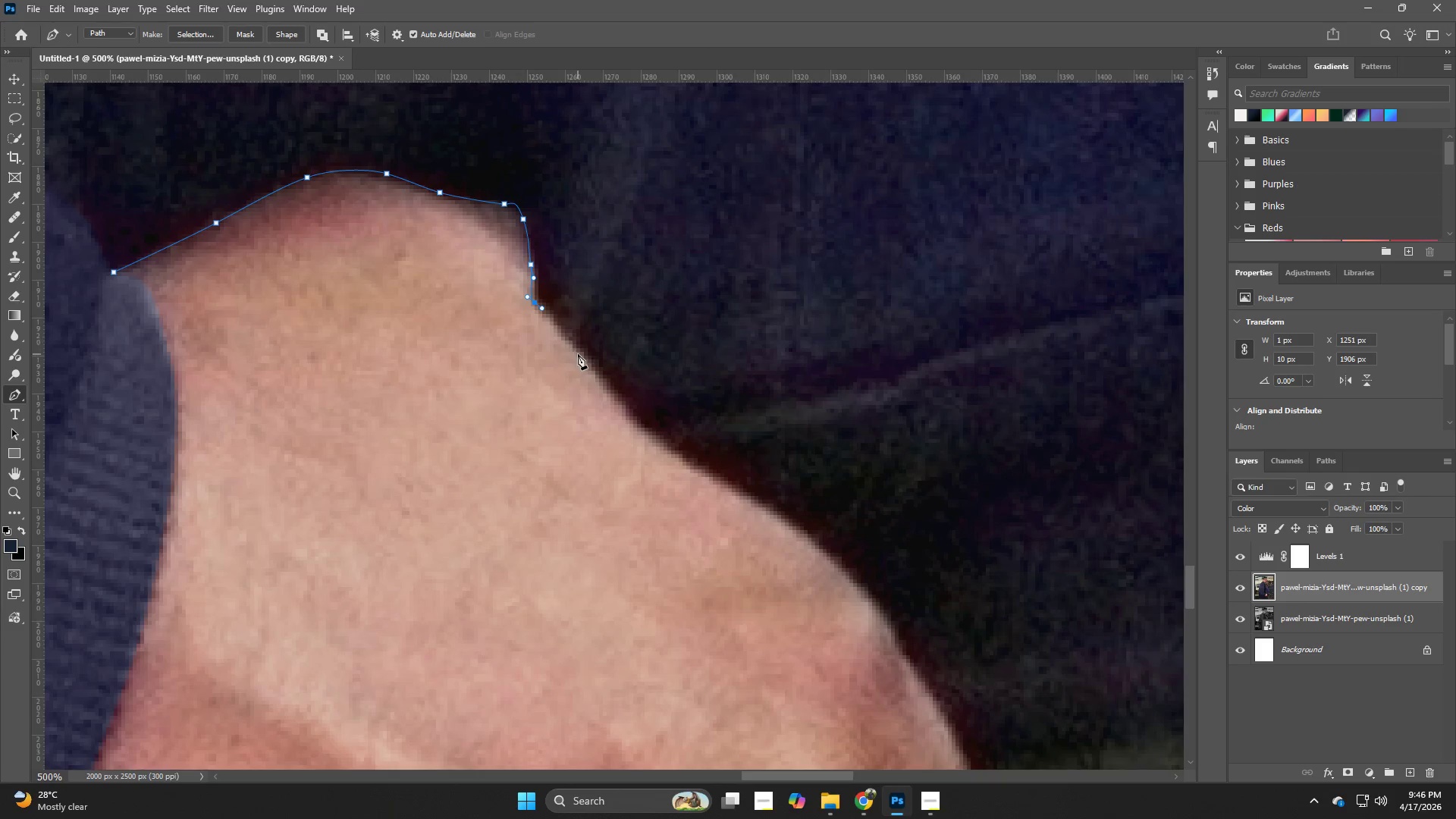 
left_click_drag(start_coordinate=[585, 357], to_coordinate=[599, 374])
 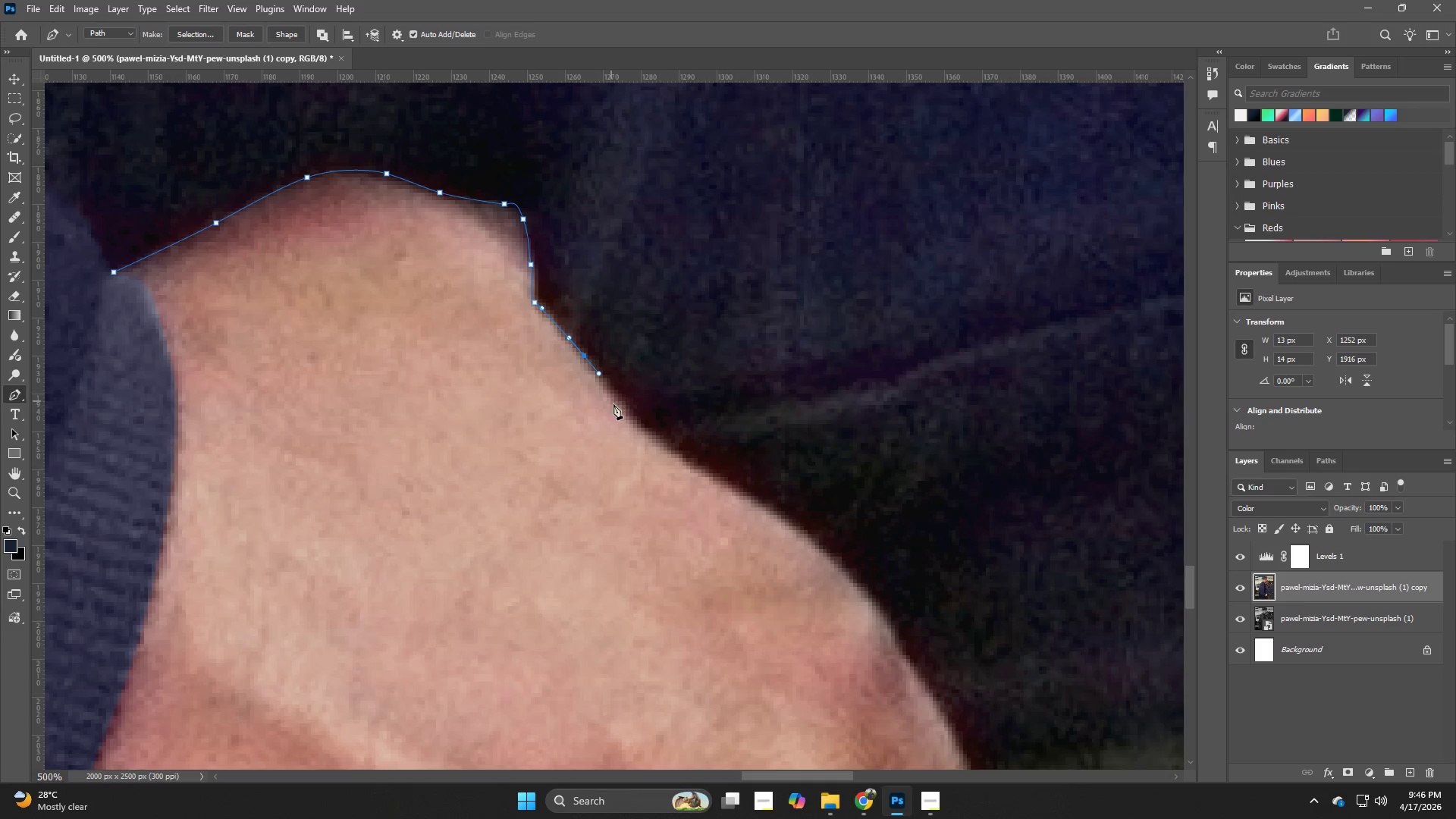 
left_click_drag(start_coordinate=[617, 406], to_coordinate=[639, 428])
 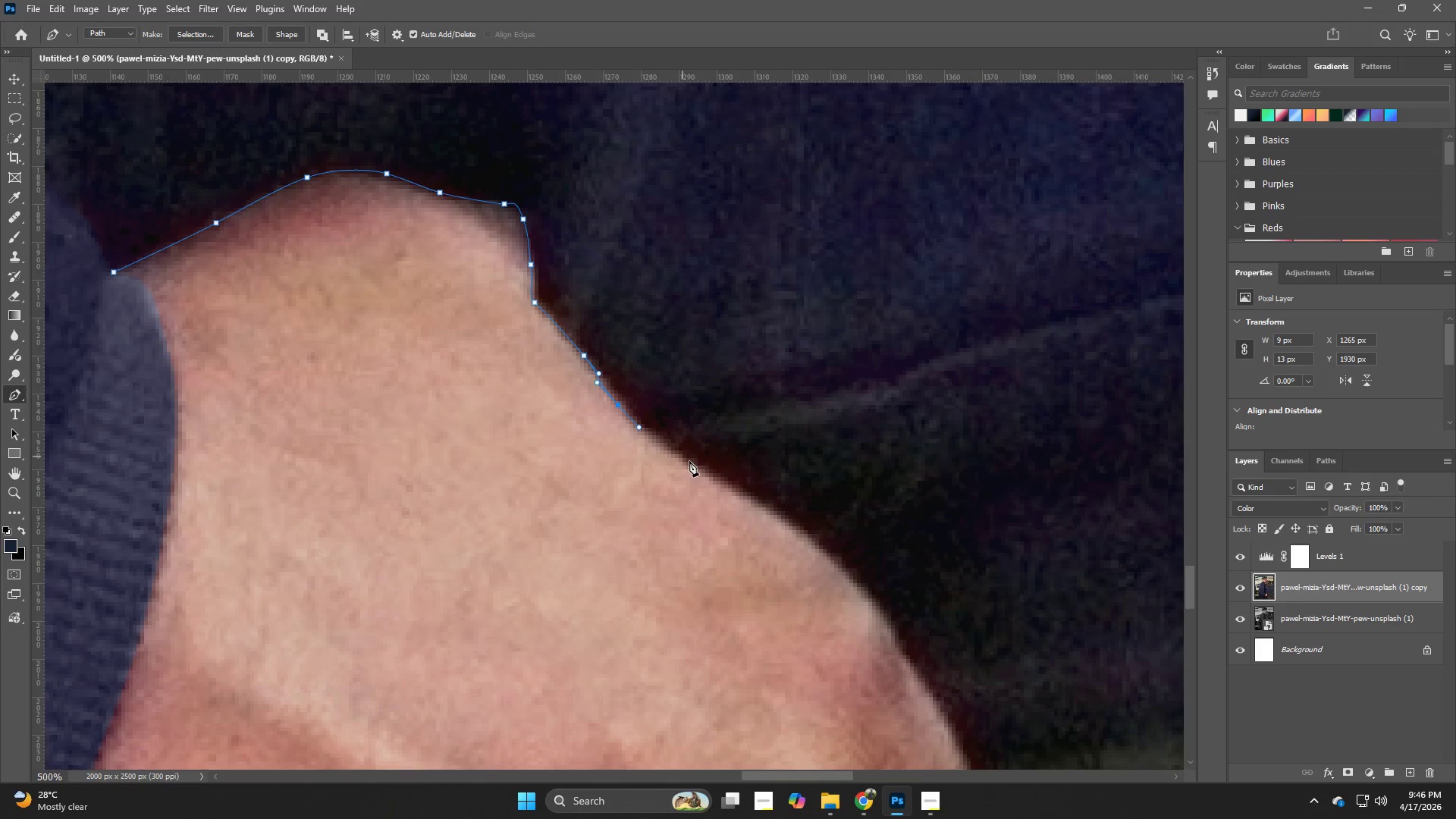 
left_click_drag(start_coordinate=[693, 465], to_coordinate=[722, 485])
 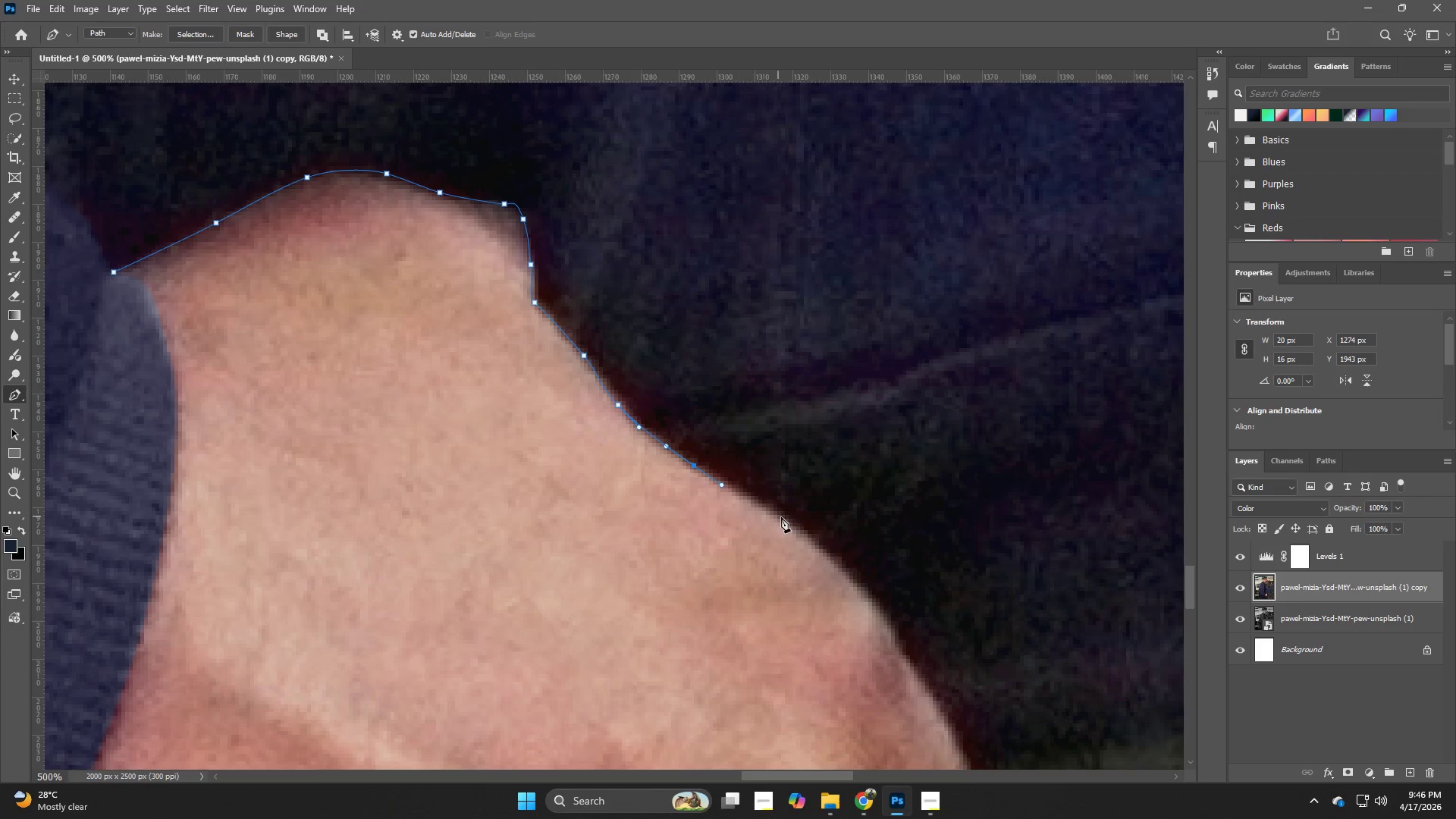 
left_click_drag(start_coordinate=[794, 524], to_coordinate=[814, 538])
 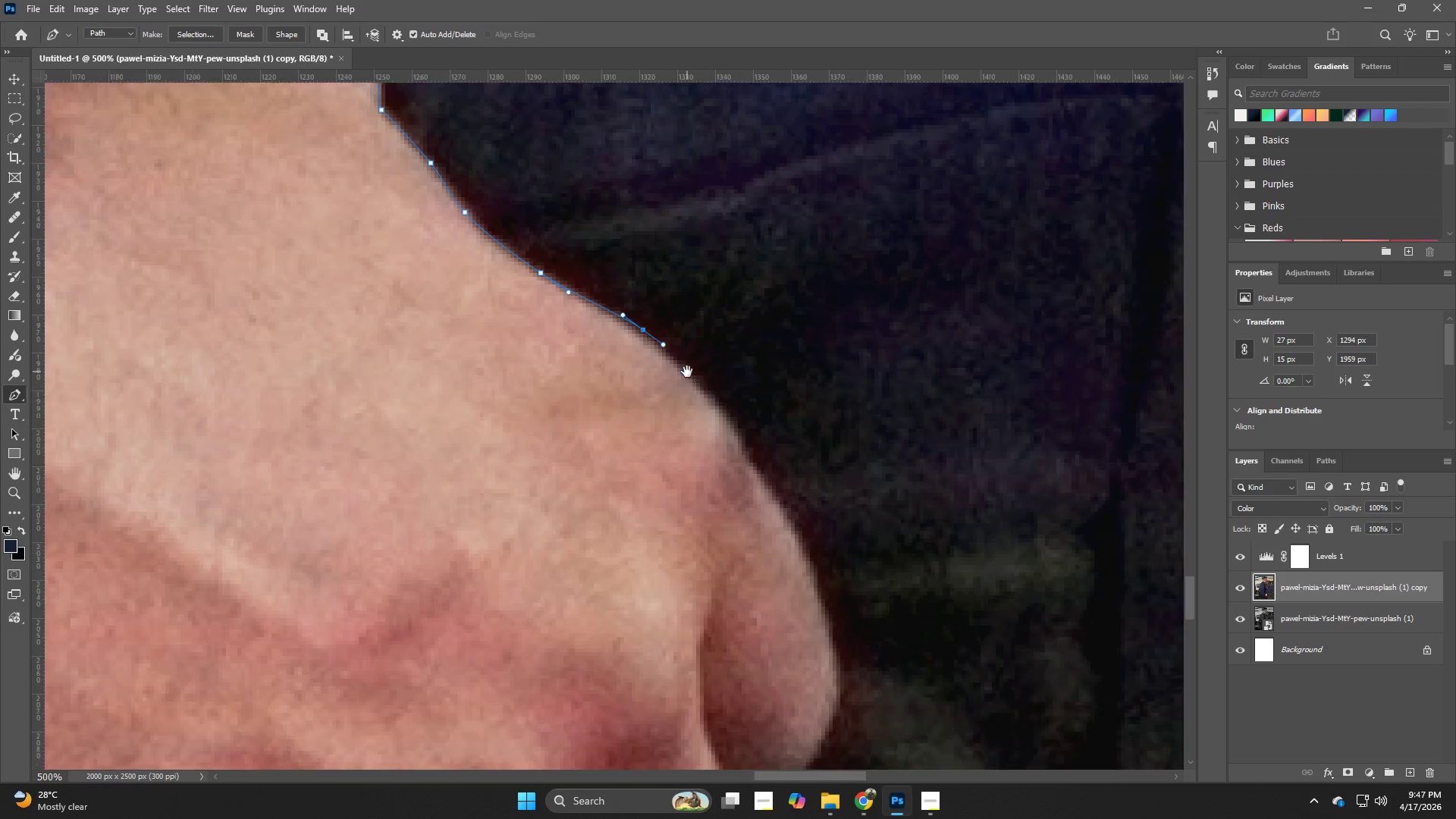 
hold_key(key=Space, duration=0.8)
 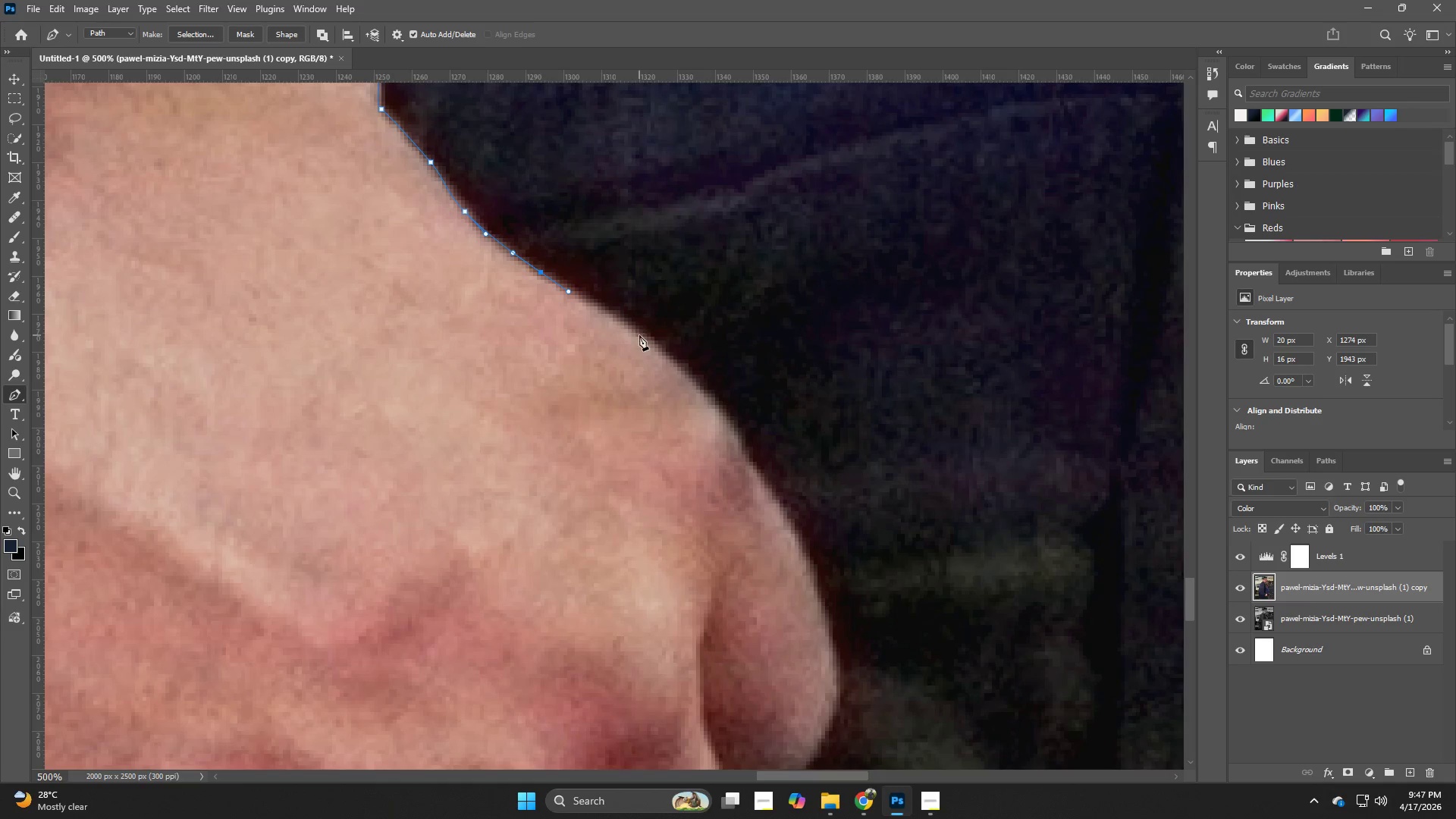 
left_click_drag(start_coordinate=[840, 565], to_coordinate=[687, 372])
 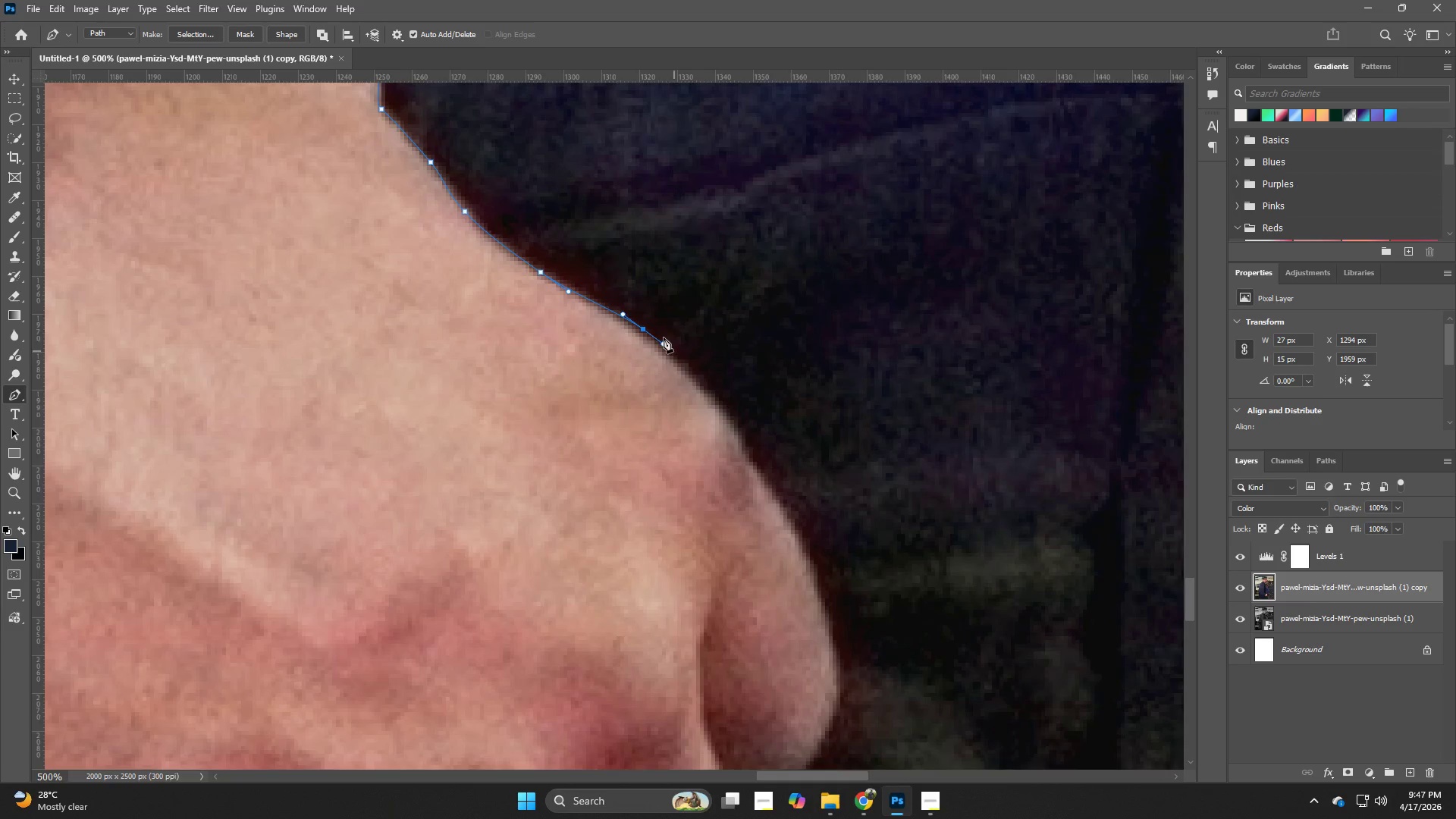 
key(Control+ControlLeft)
 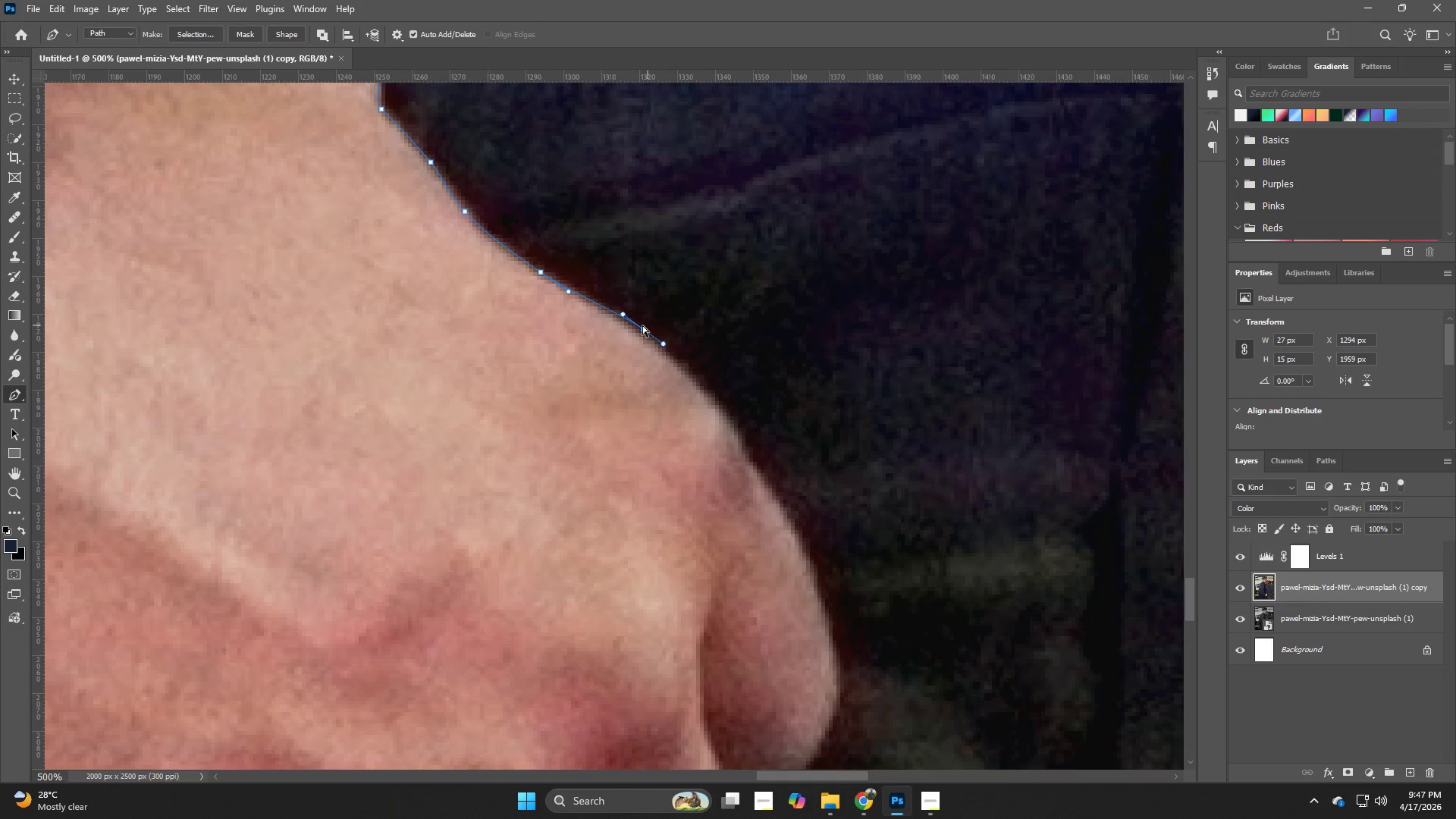 
key(Control+Z)
 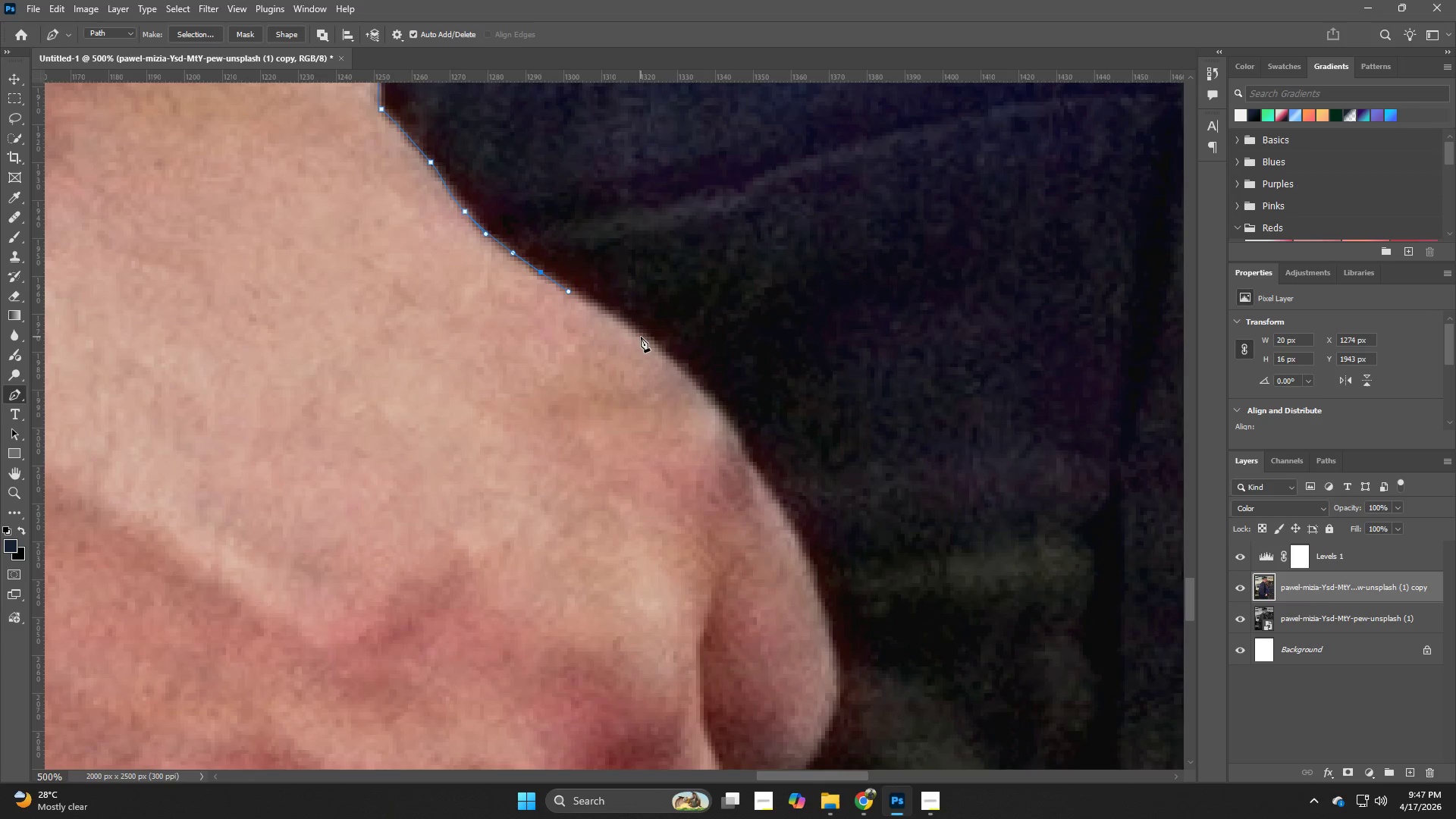 
left_click_drag(start_coordinate=[642, 337], to_coordinate=[661, 350])
 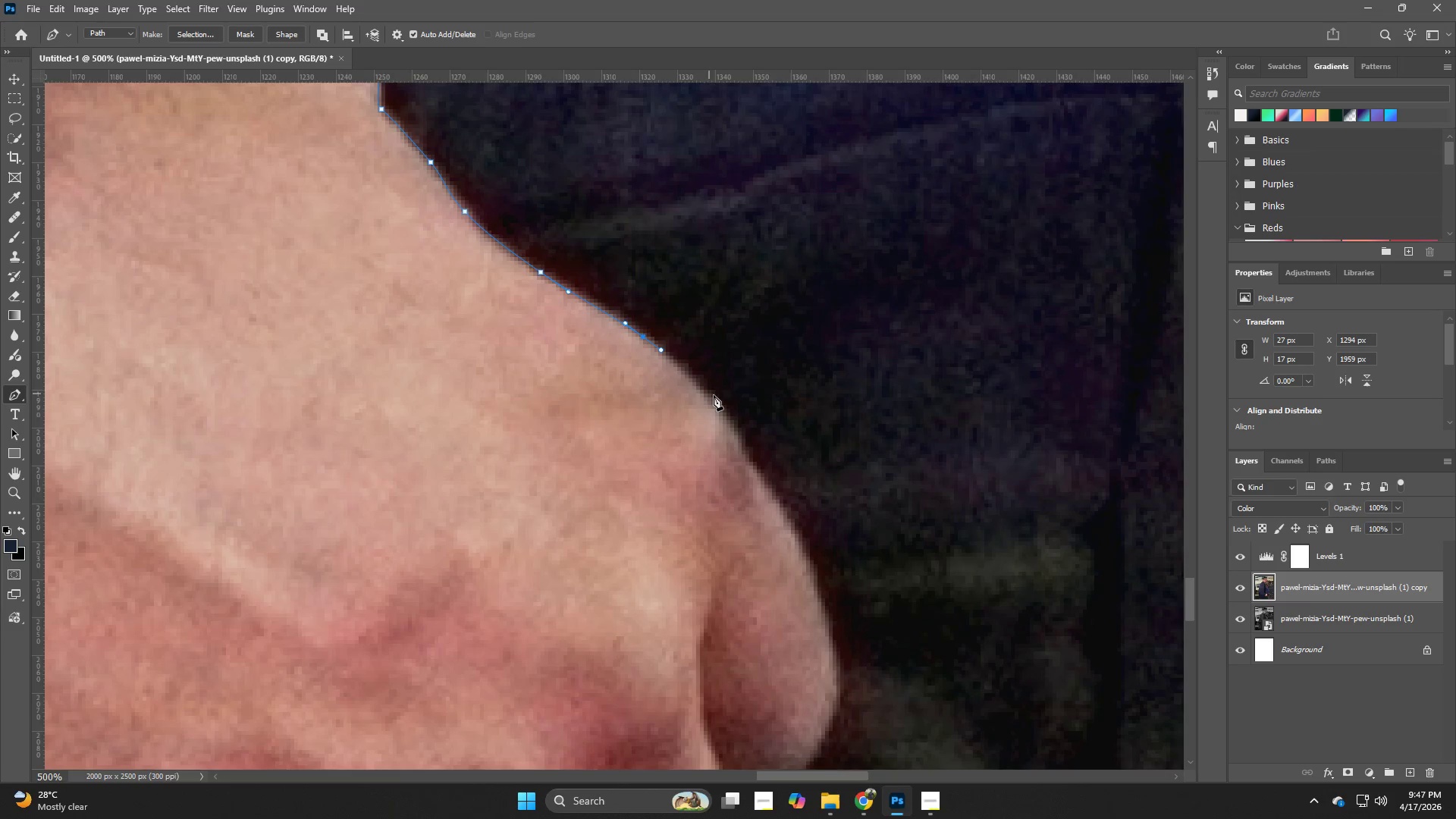 
left_click_drag(start_coordinate=[717, 400], to_coordinate=[720, 404])
 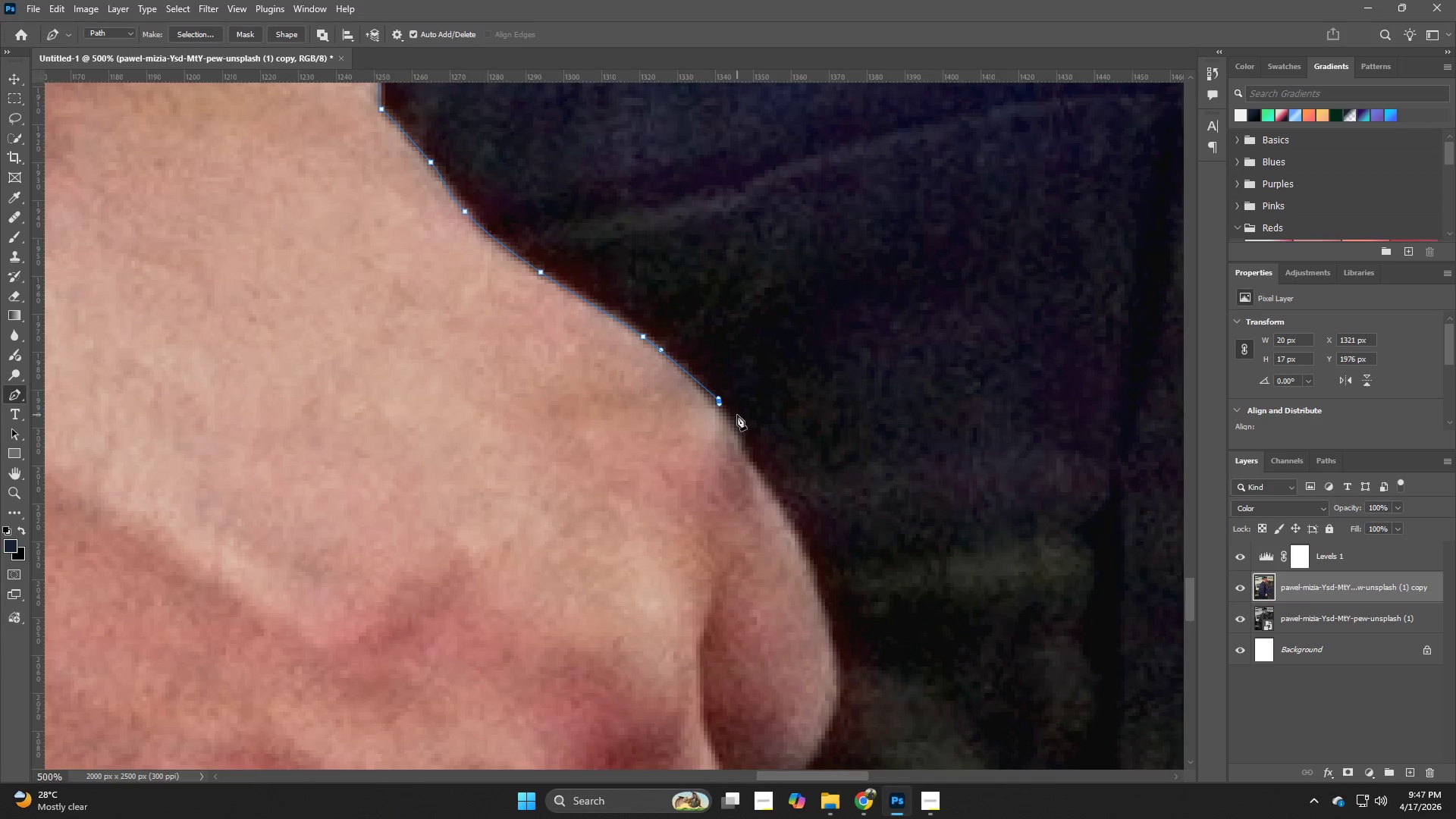 
hold_key(key=Space, duration=0.59)
 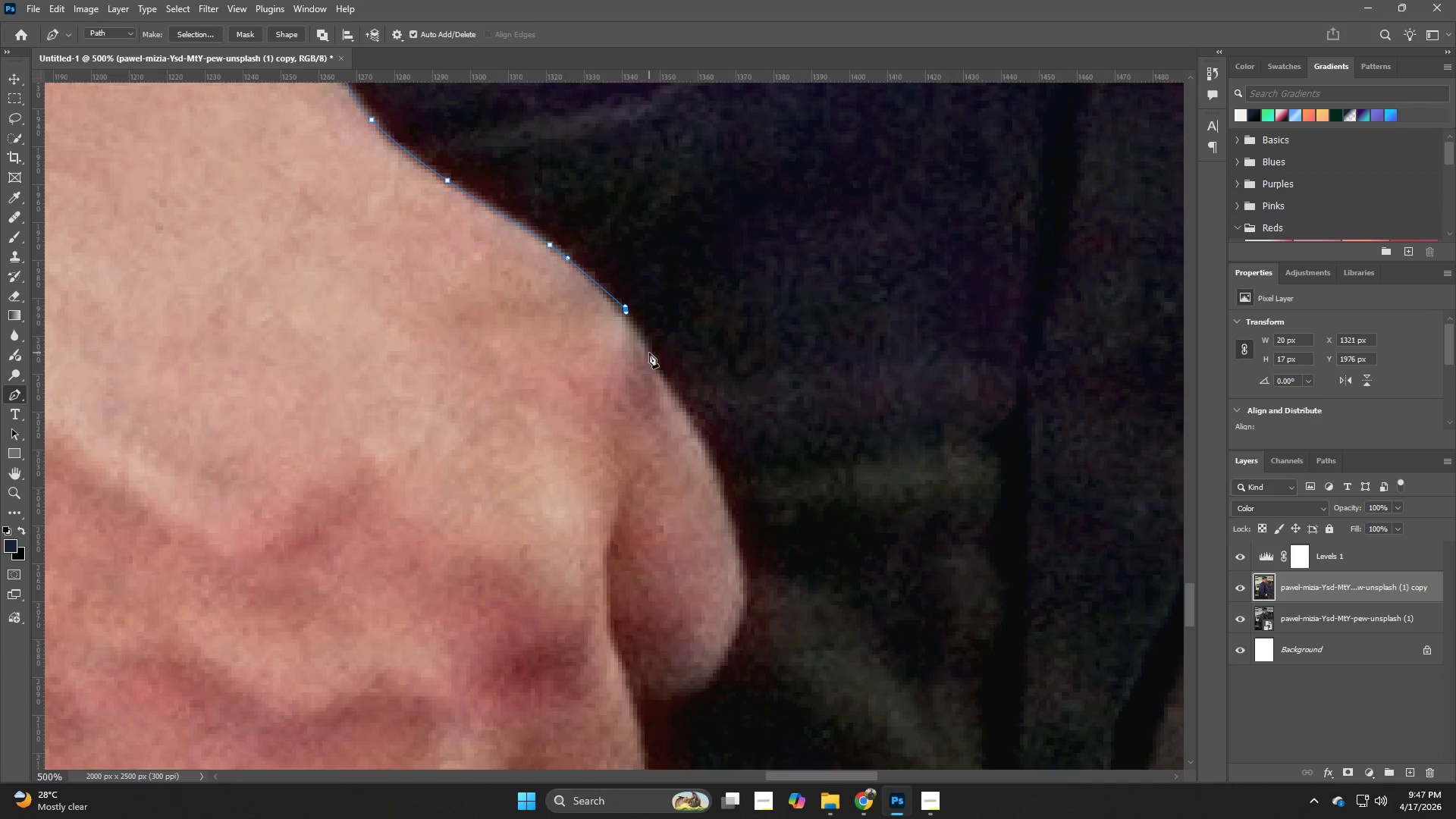 
left_click_drag(start_coordinate=[730, 410], to_coordinate=[636, 318])
 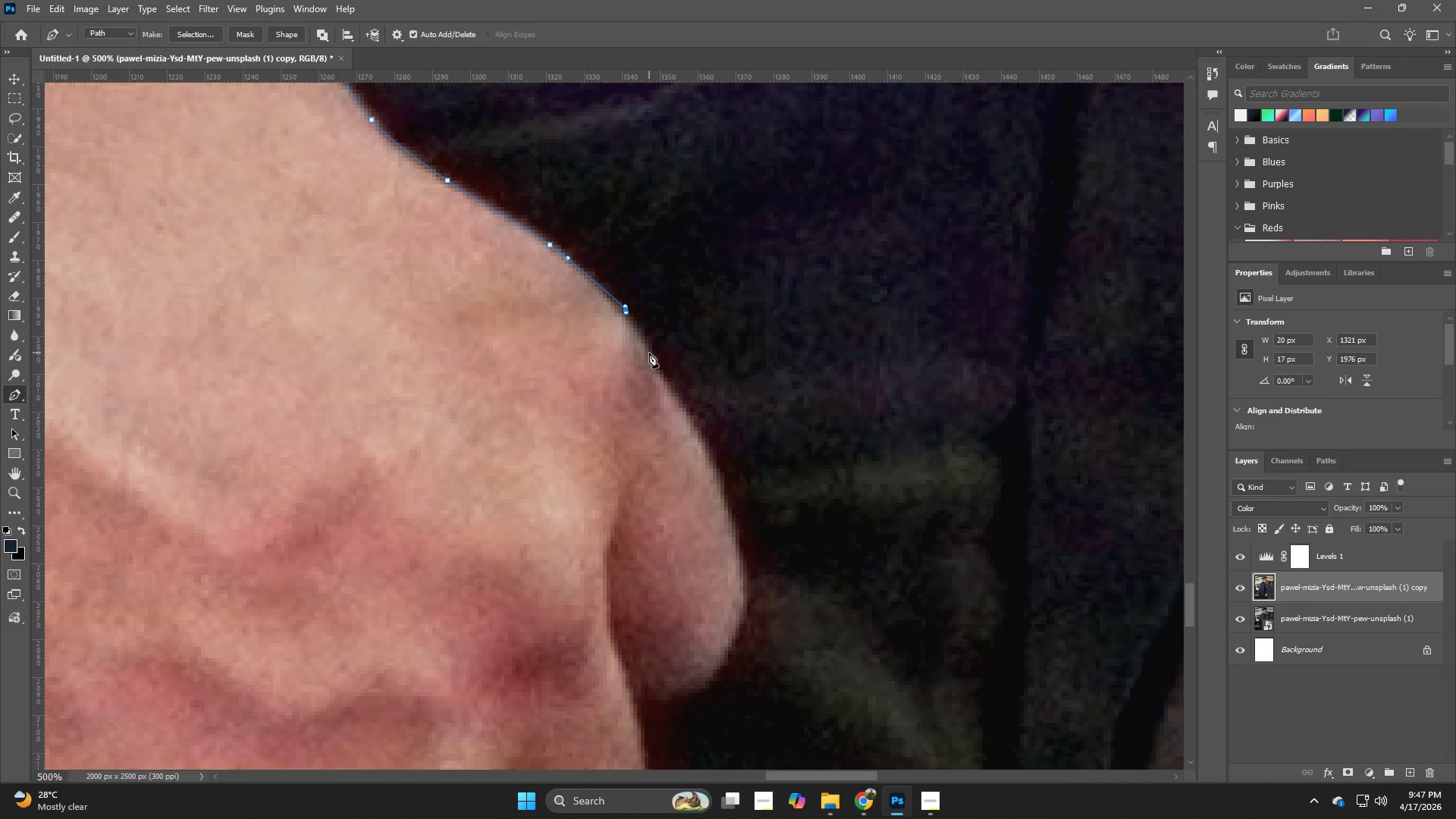 
left_click_drag(start_coordinate=[654, 366], to_coordinate=[671, 394])
 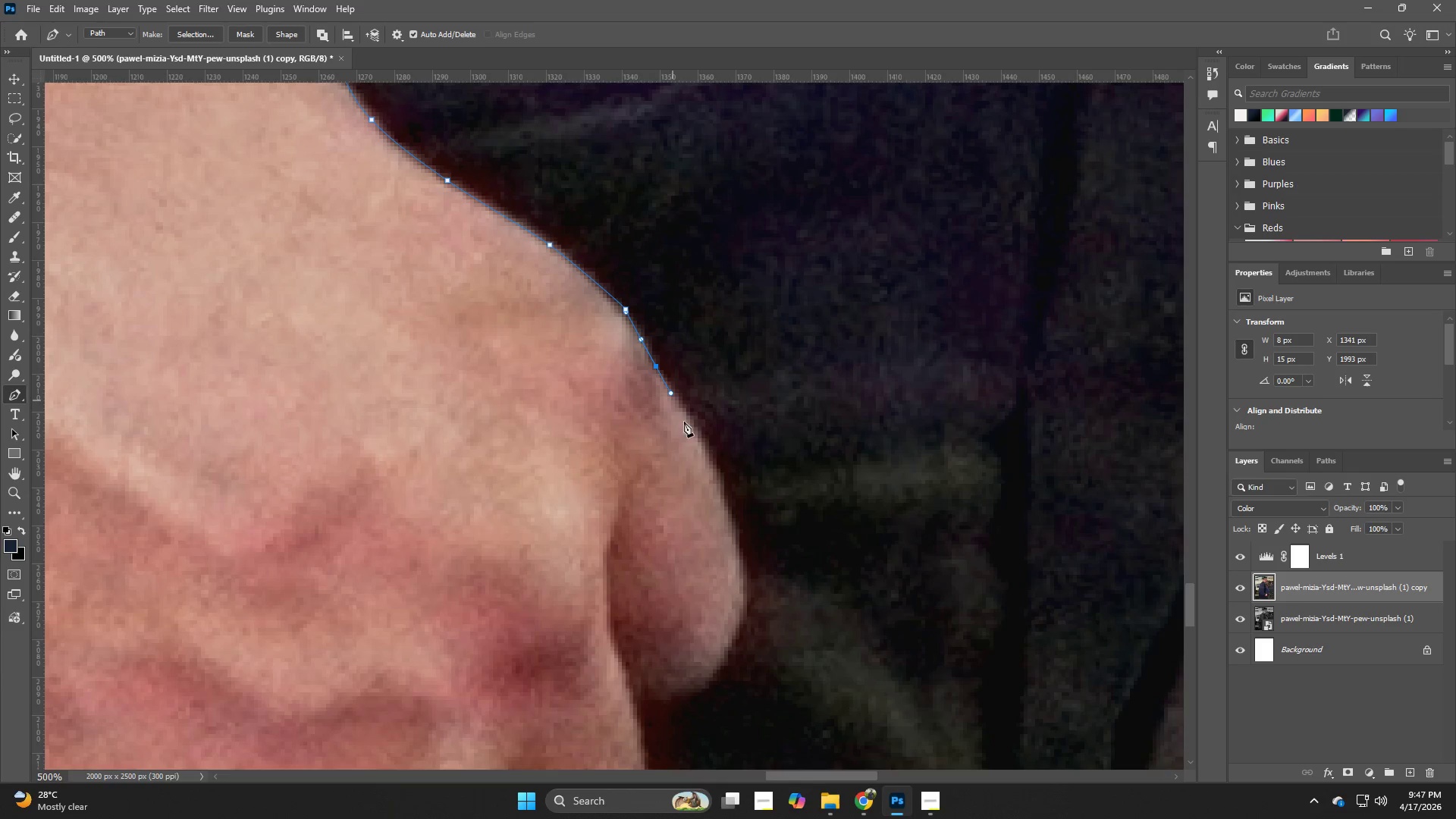 
hold_key(key=Space, duration=0.88)
 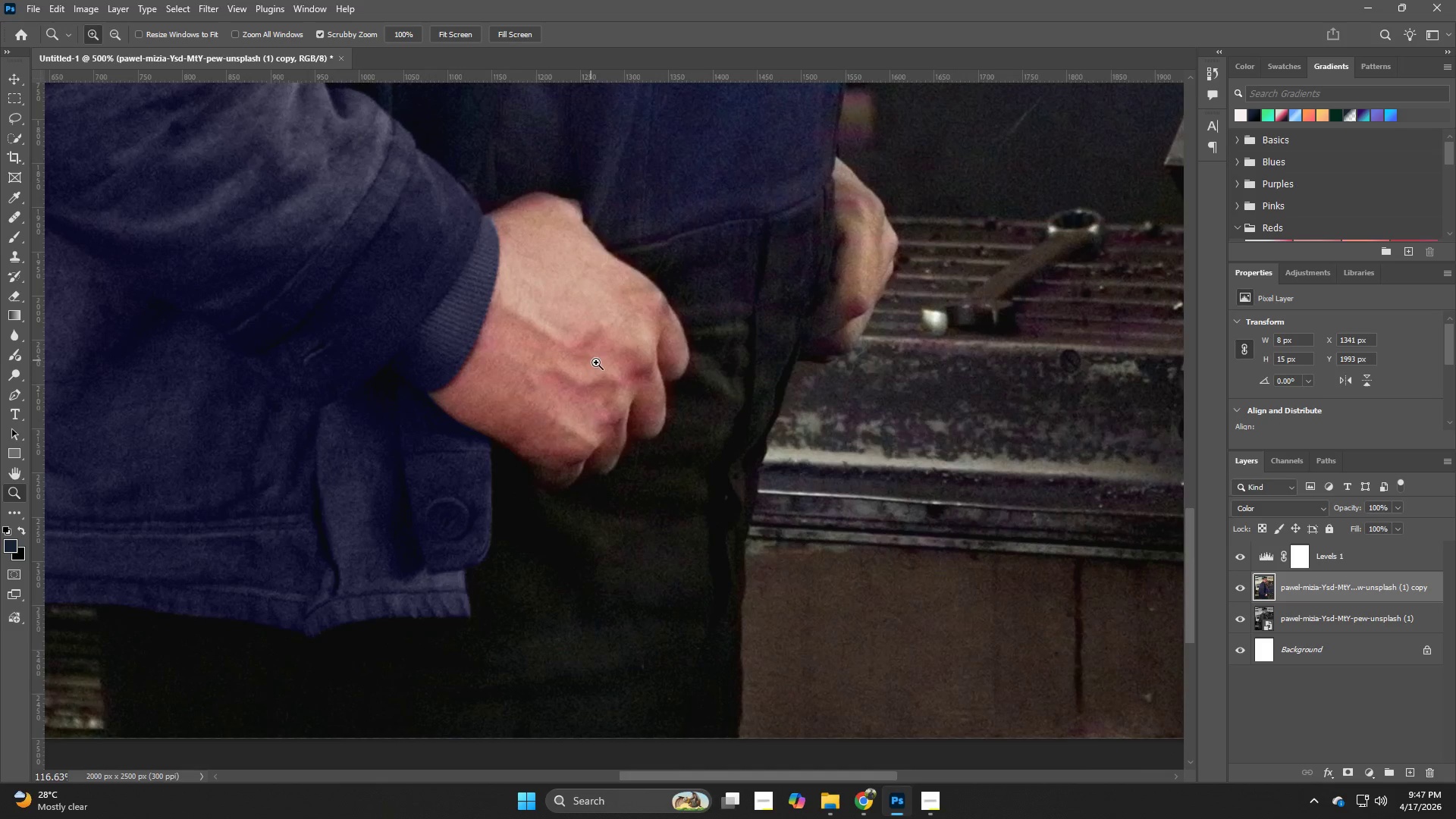 
left_click_drag(start_coordinate=[712, 461], to_coordinate=[679, 313])
 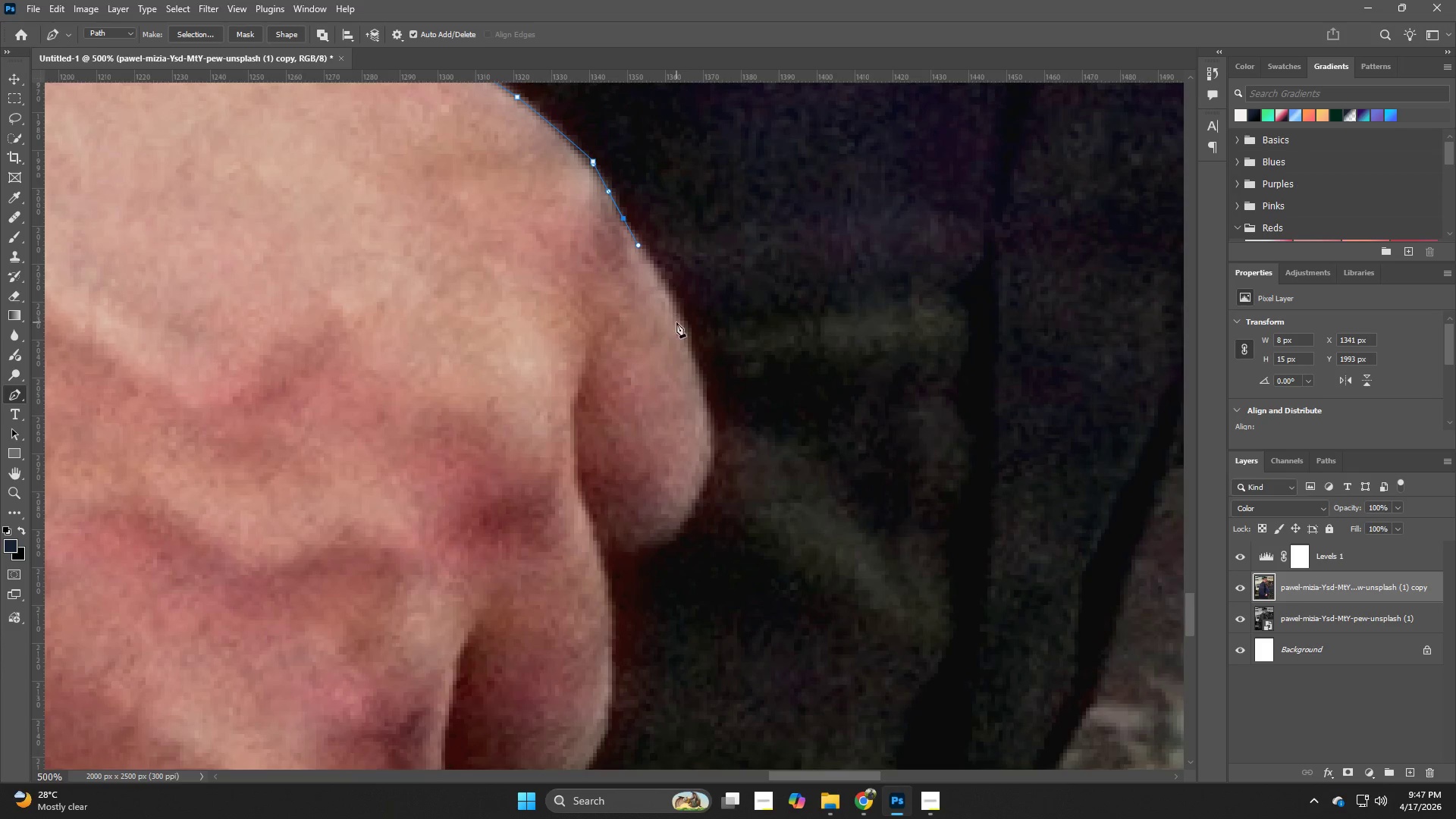 
hold_key(key=Z, duration=0.58)
 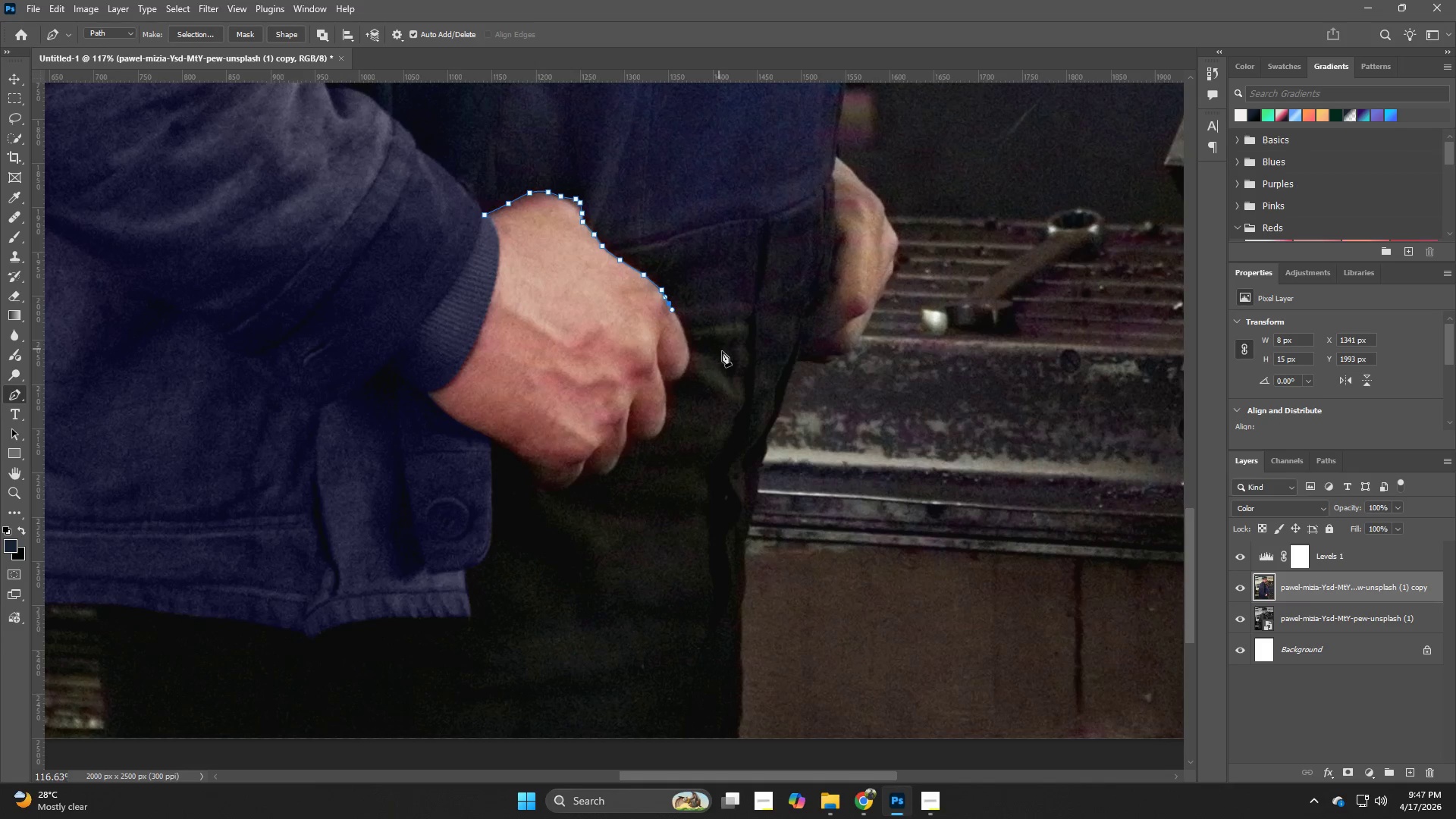 
left_click_drag(start_coordinate=[682, 329], to_coordinate=[591, 360])
 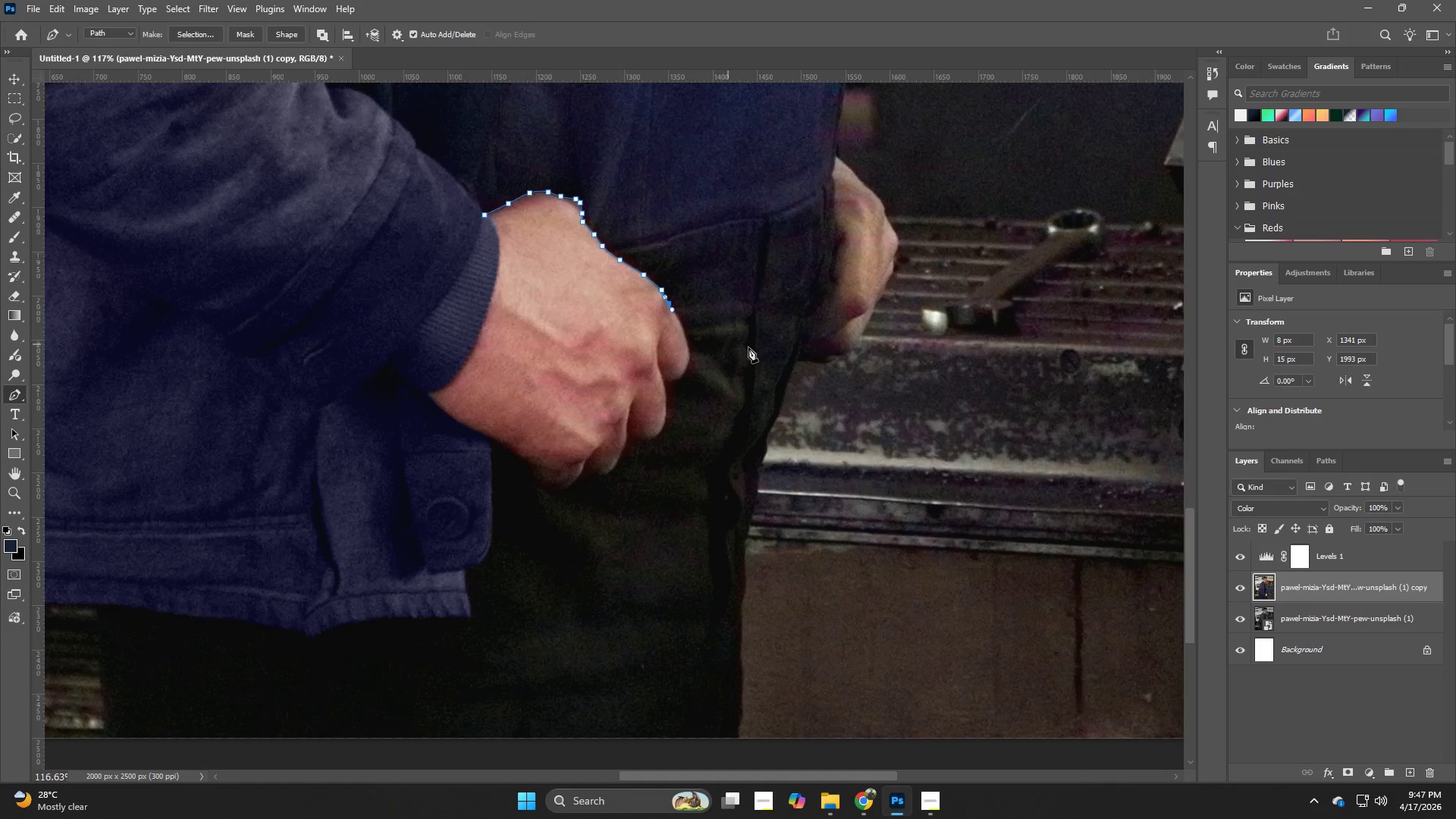 
key(Space)
 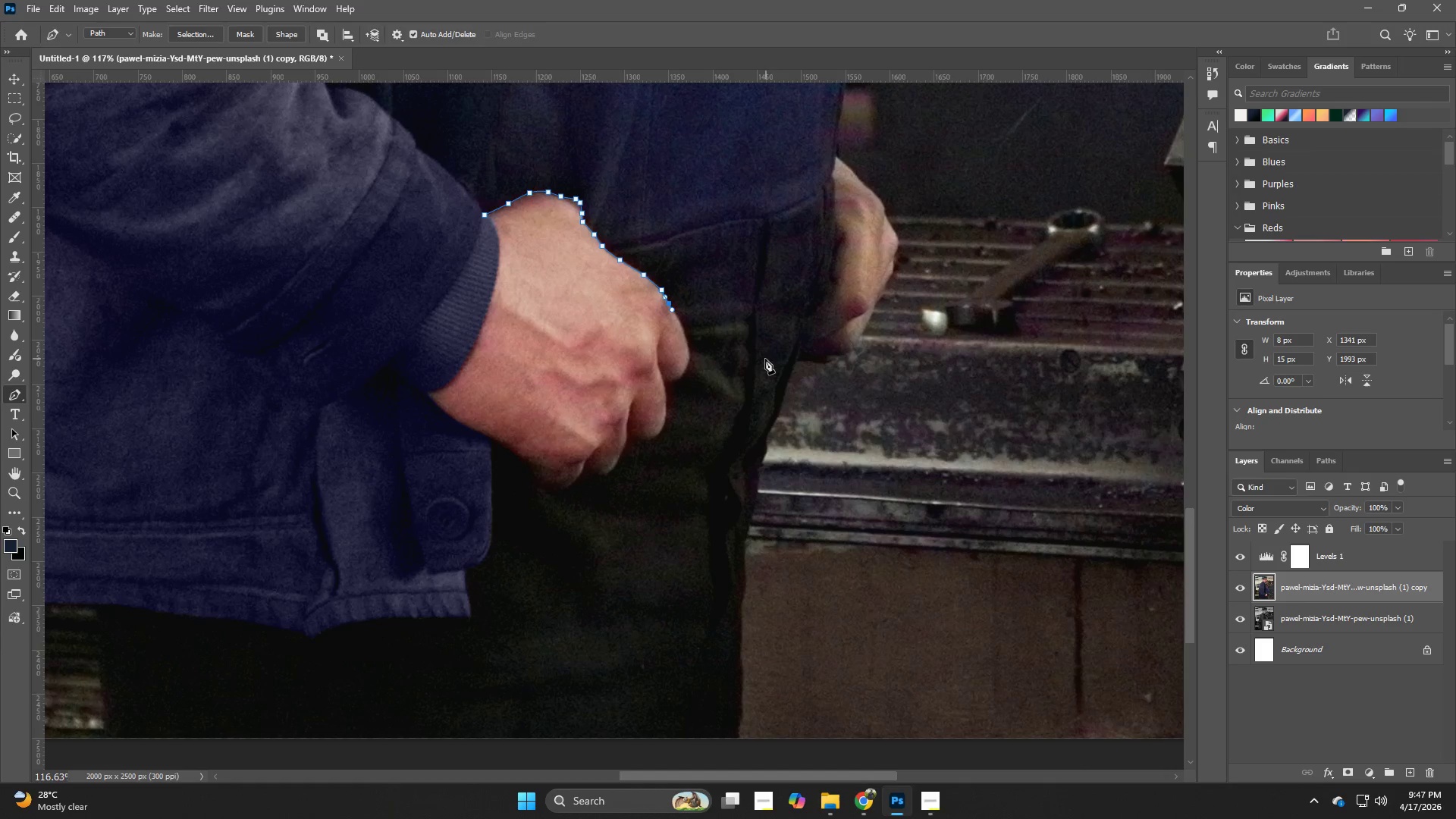 
hold_key(key=Z, duration=1.14)
 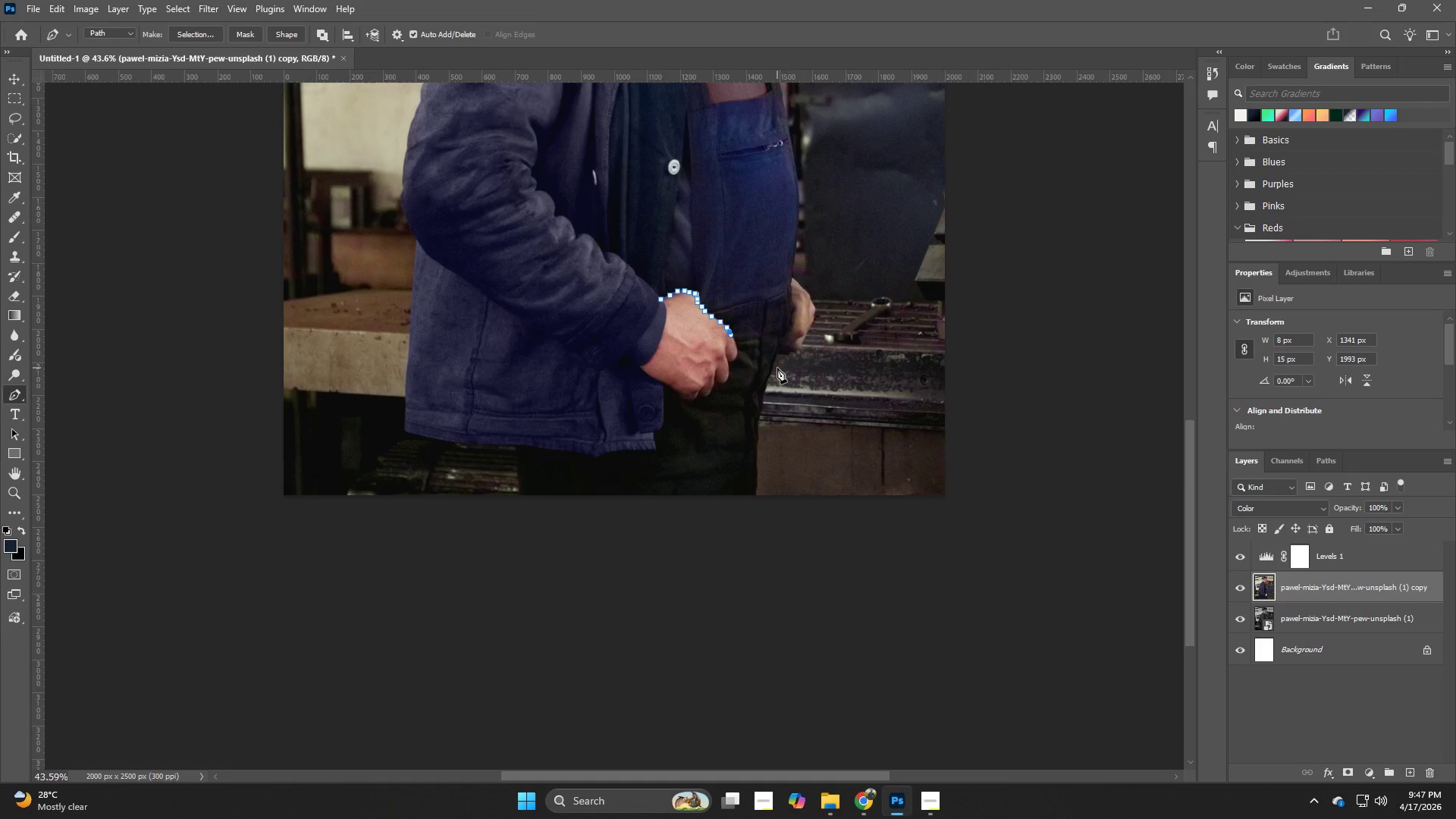 
left_click_drag(start_coordinate=[767, 350], to_coordinate=[704, 368])
 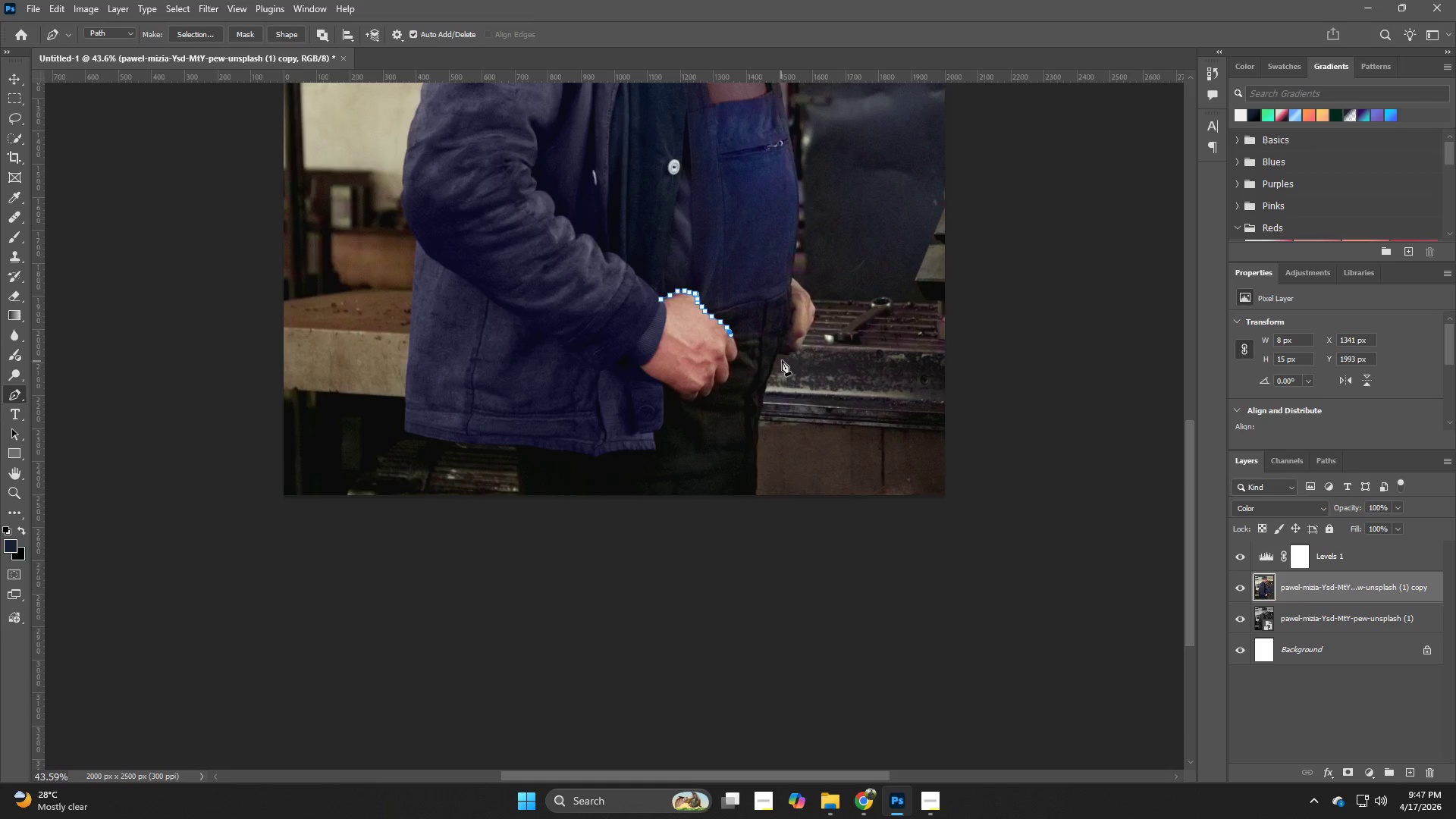 
hold_key(key=Z, duration=1.5)
 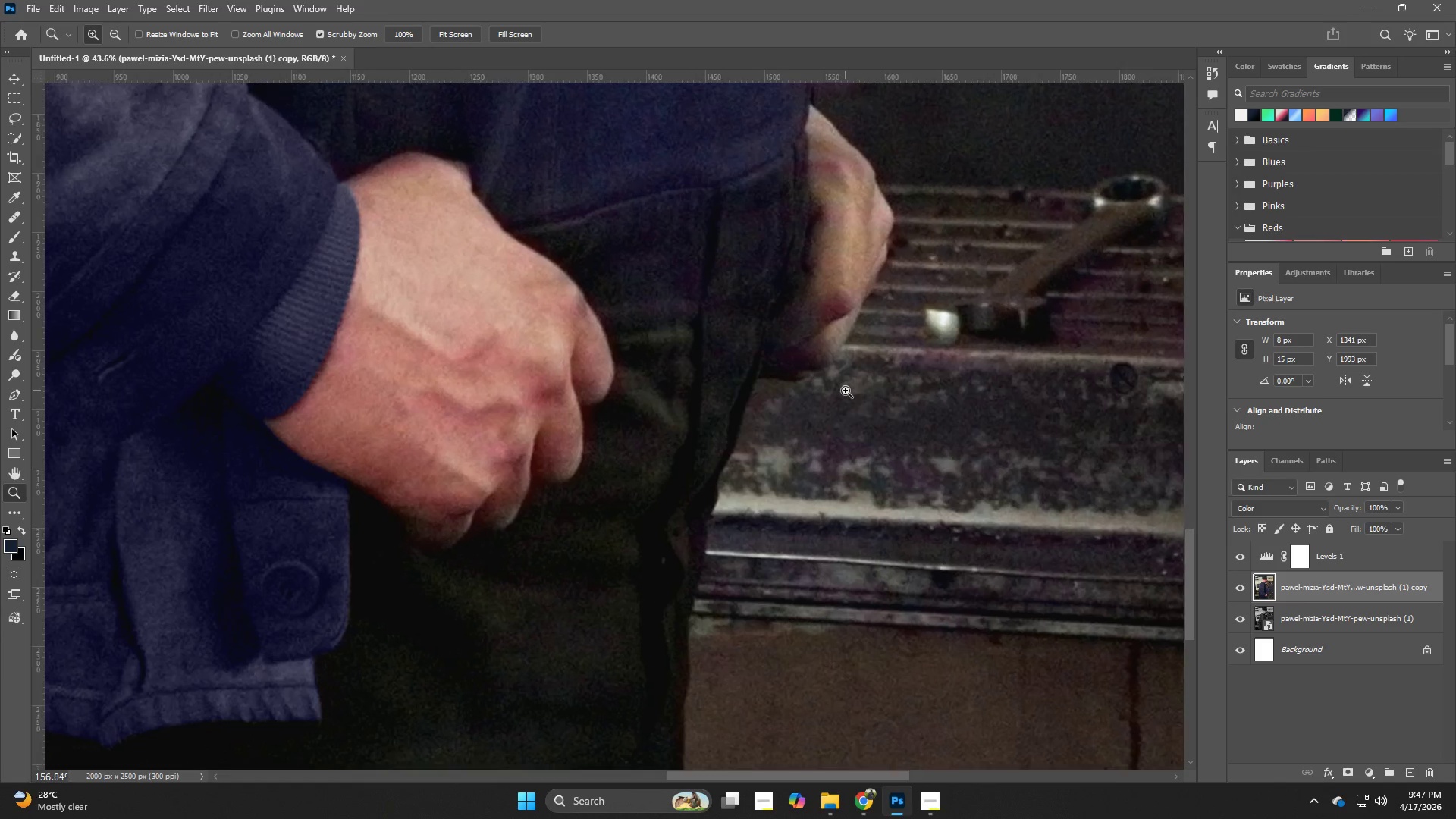 
left_click_drag(start_coordinate=[786, 344], to_coordinate=[779, 407])
 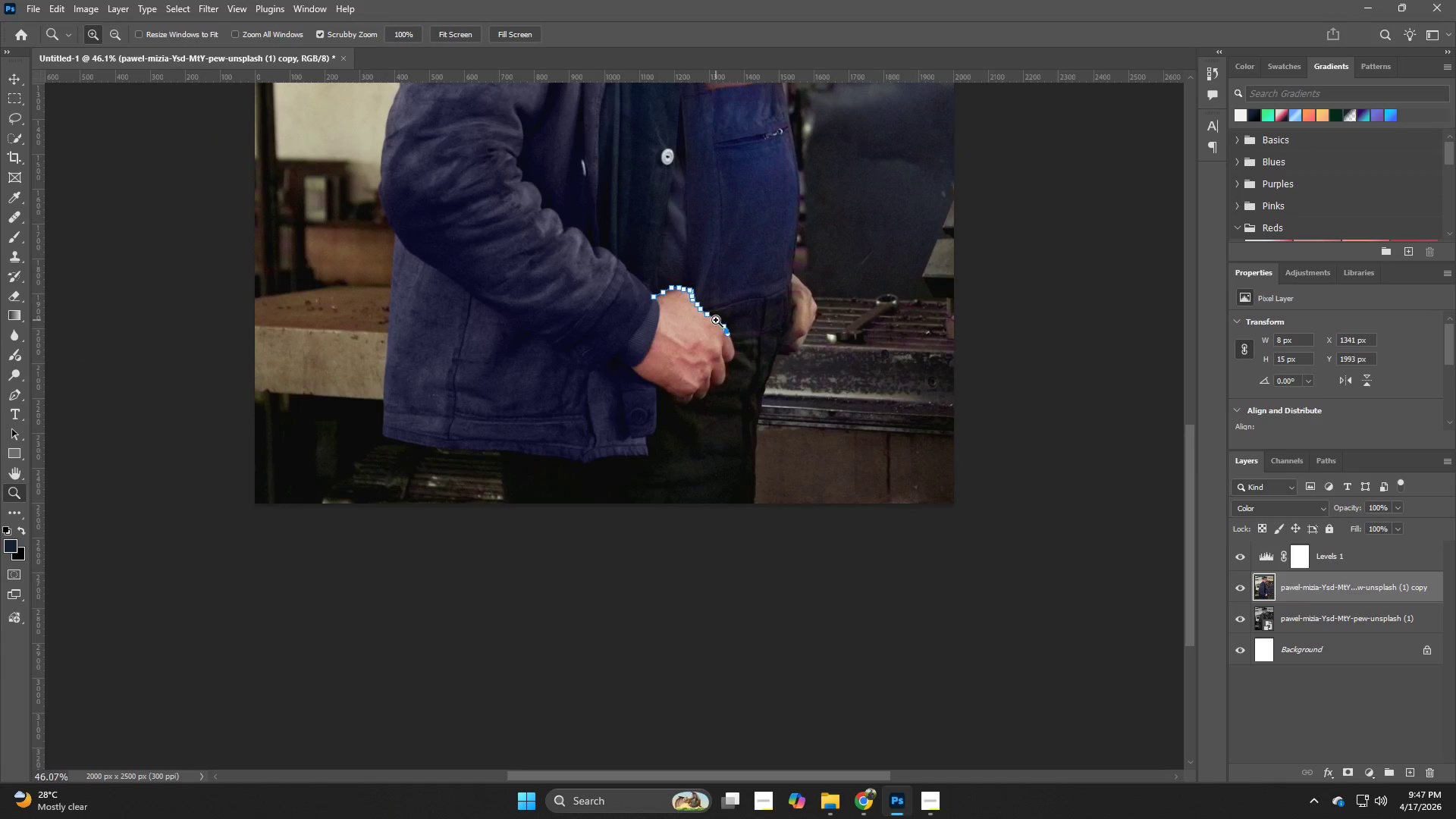 
hold_key(key=Z, duration=1.53)
 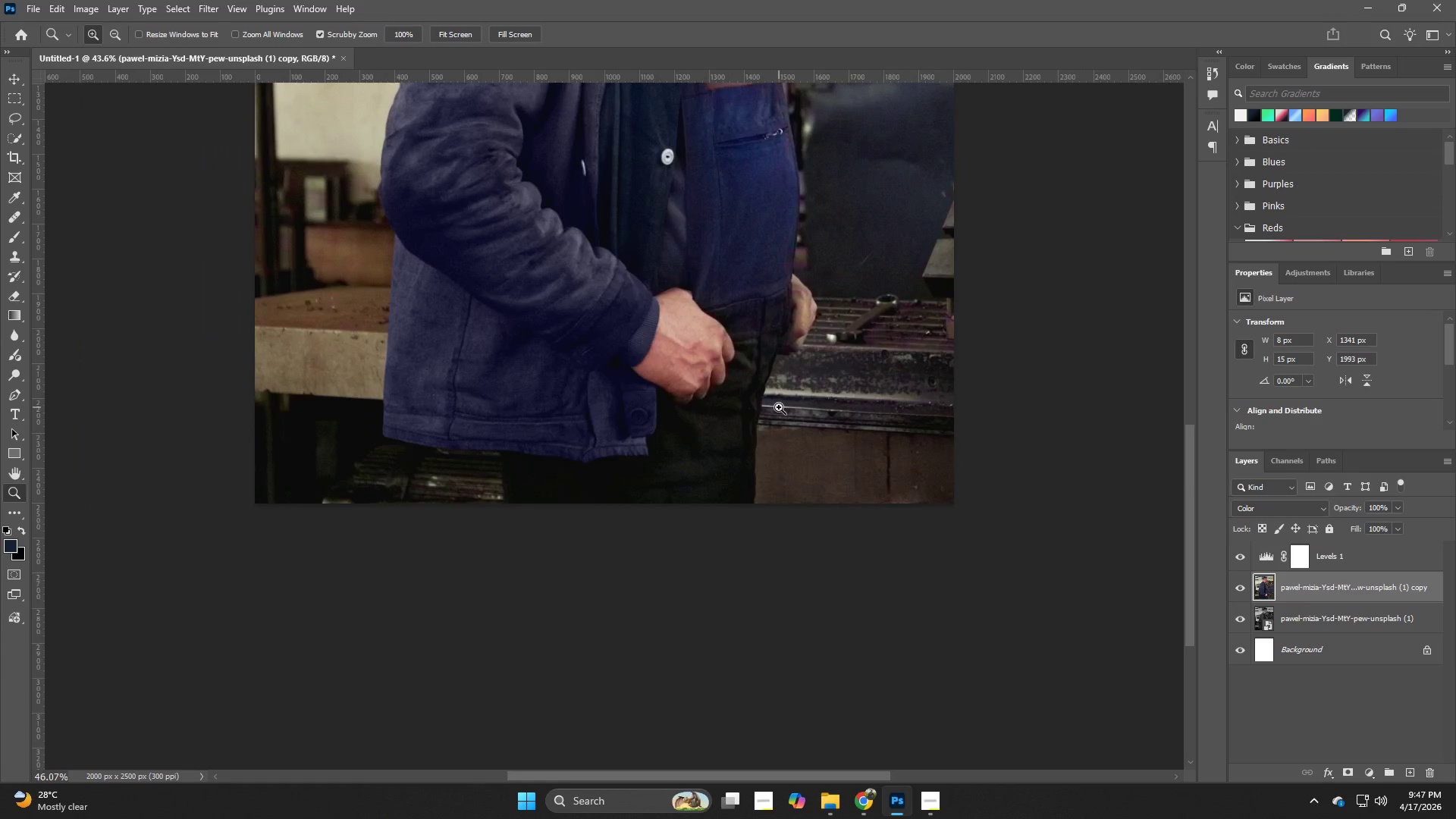 
type(zzzzzz)
 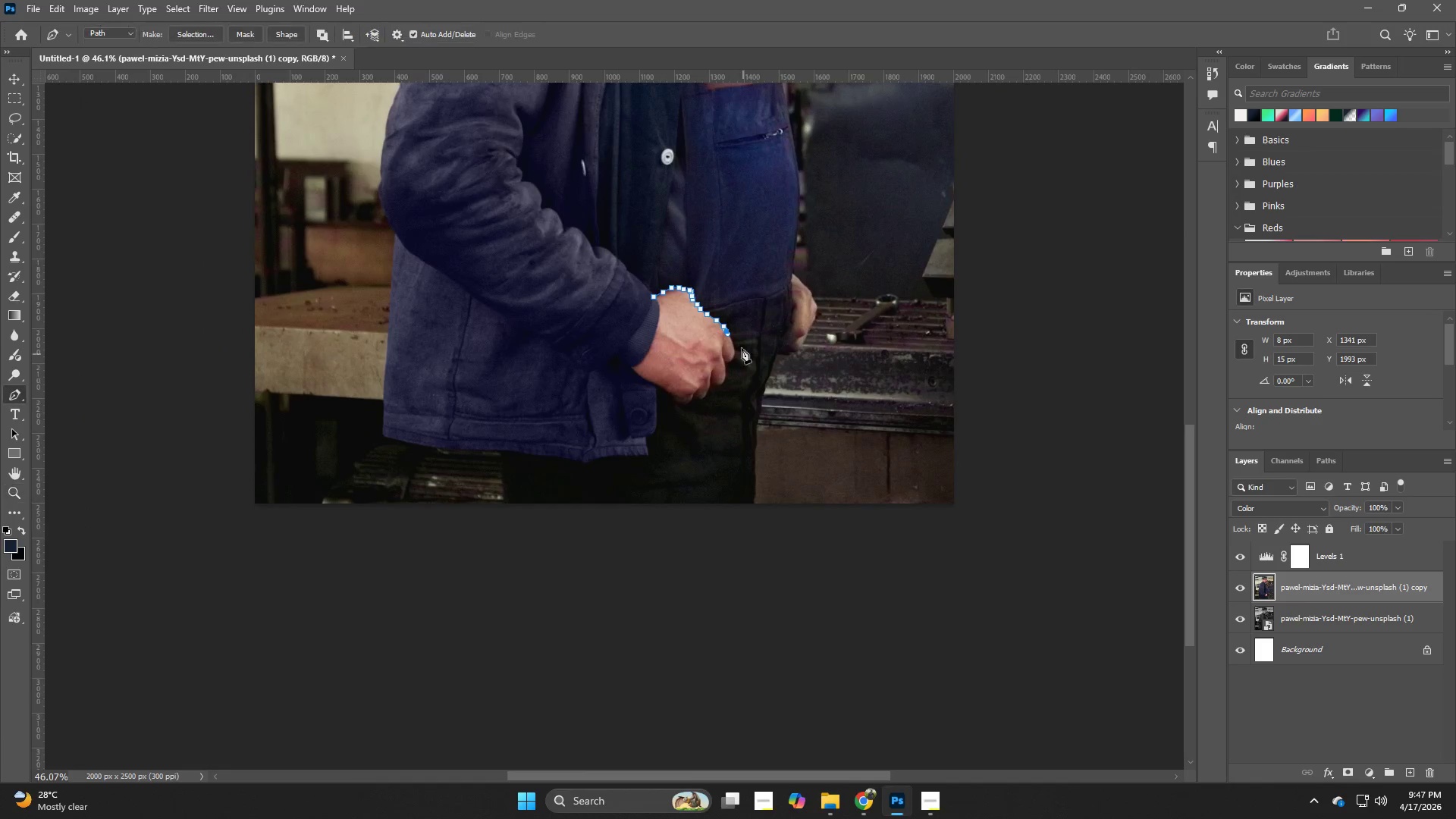 
hold_key(key=Z, duration=1.17)
 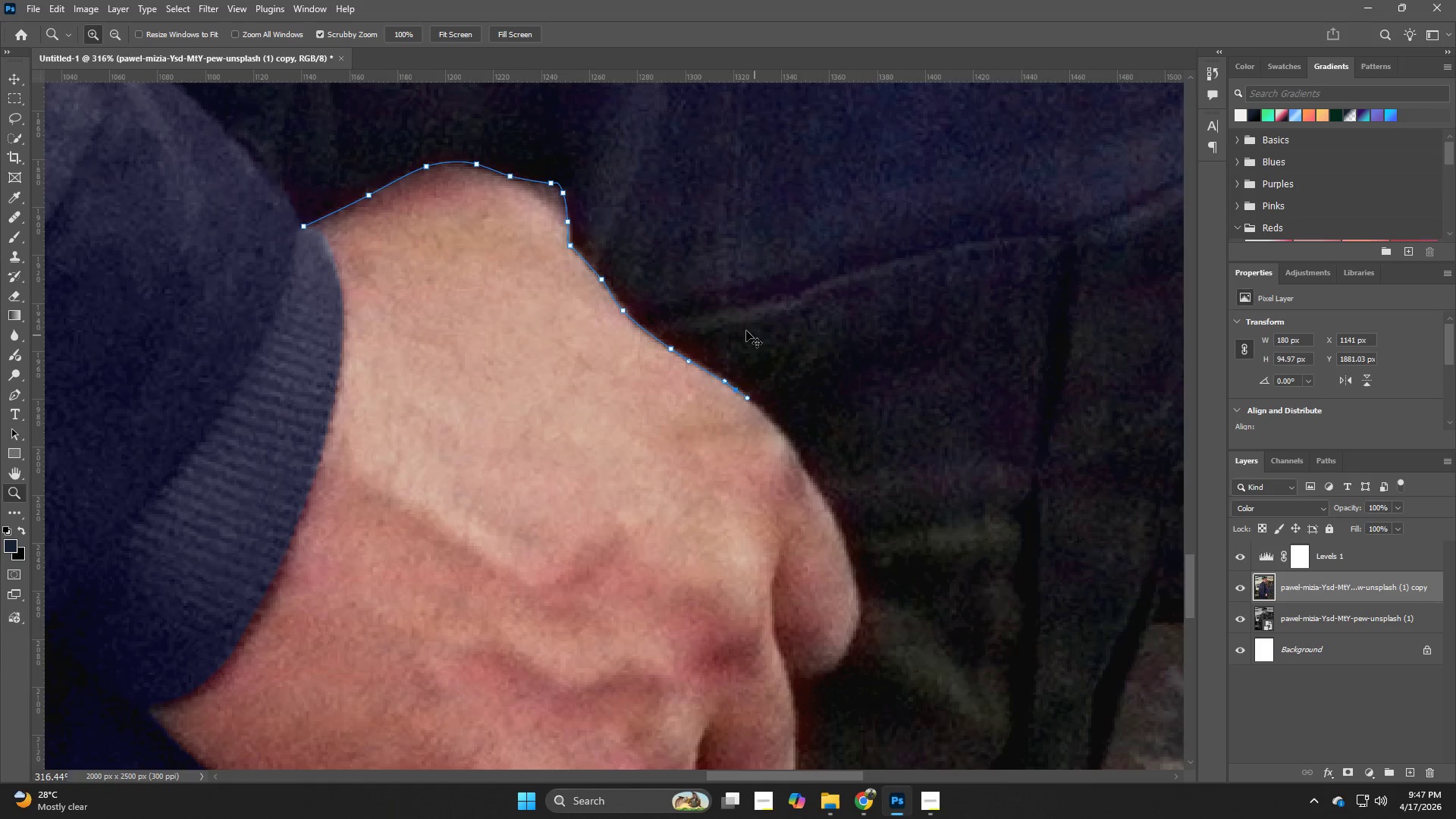 
left_click_drag(start_coordinate=[714, 309], to_coordinate=[831, 384])
 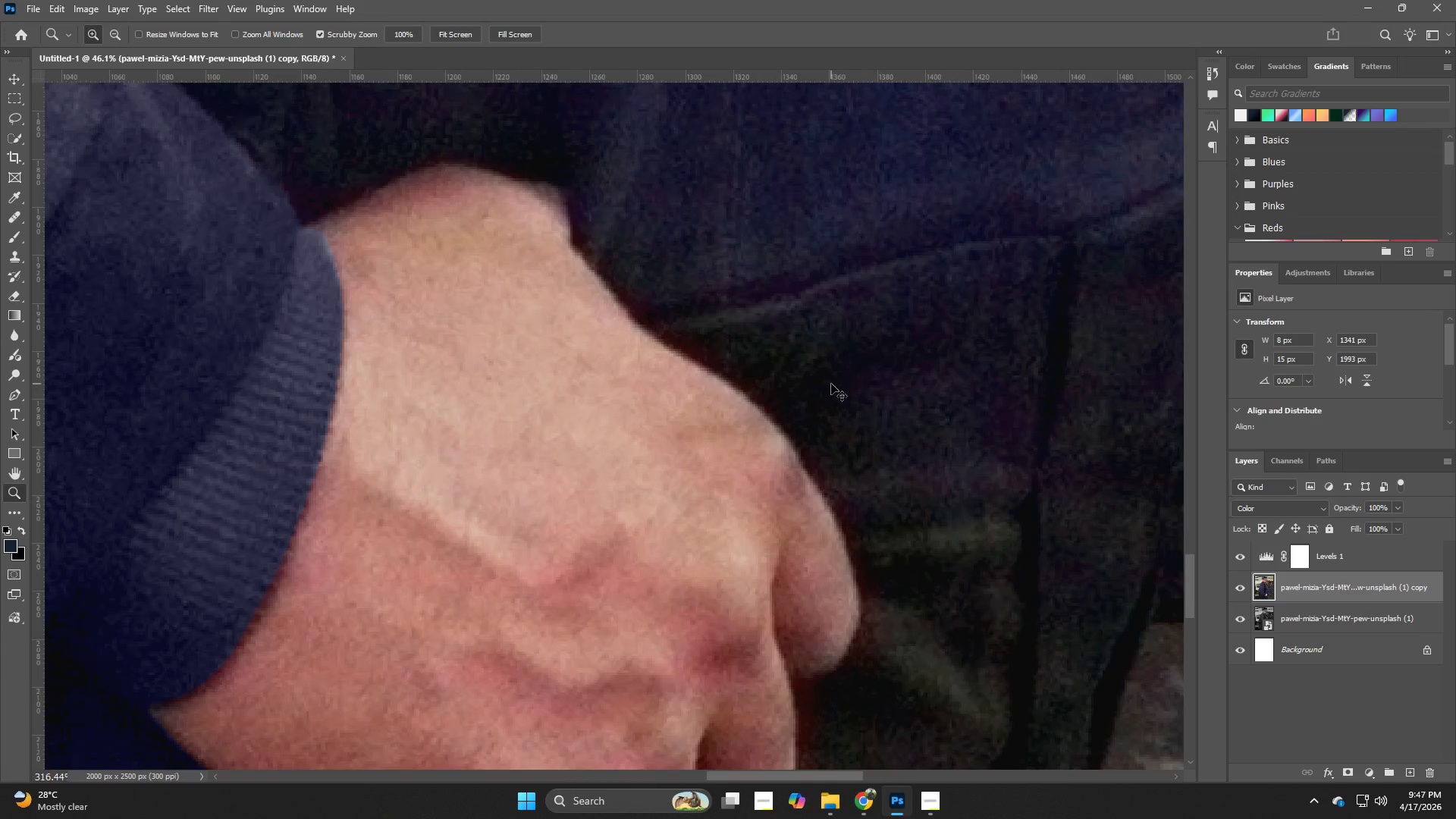 
key(Control+Z)
 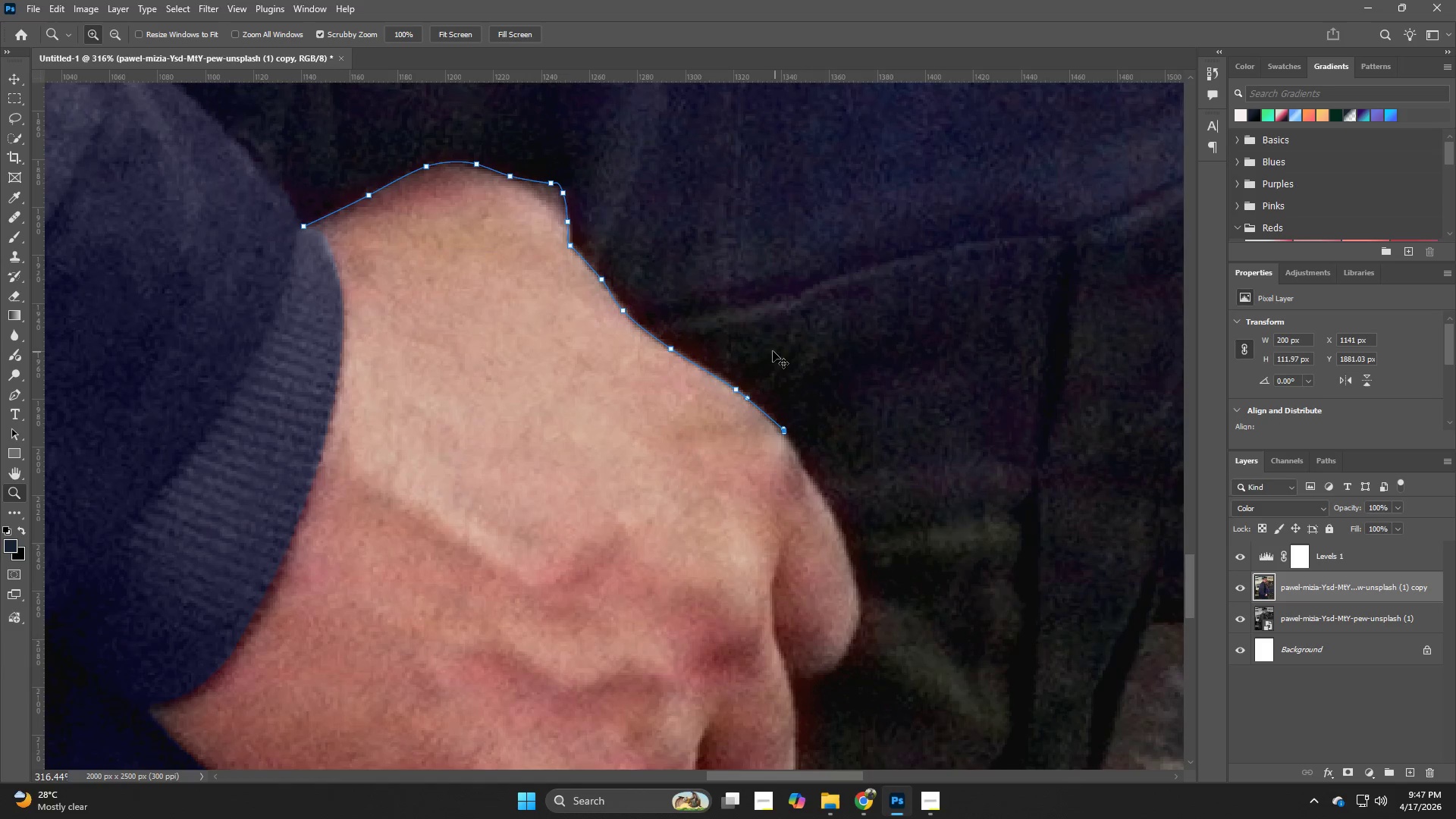 
key(Control+Z)
 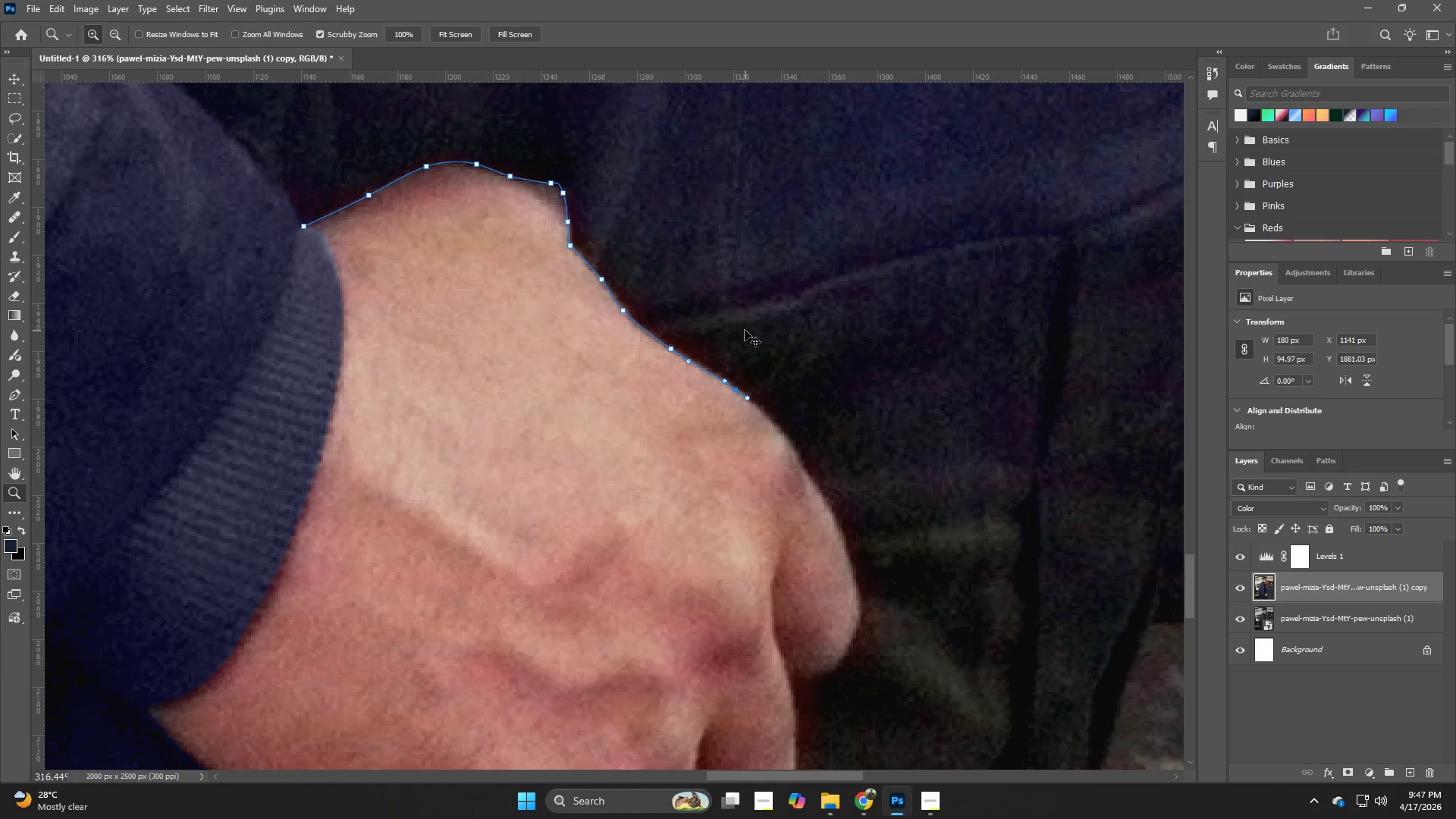 
key(Control+Z)
 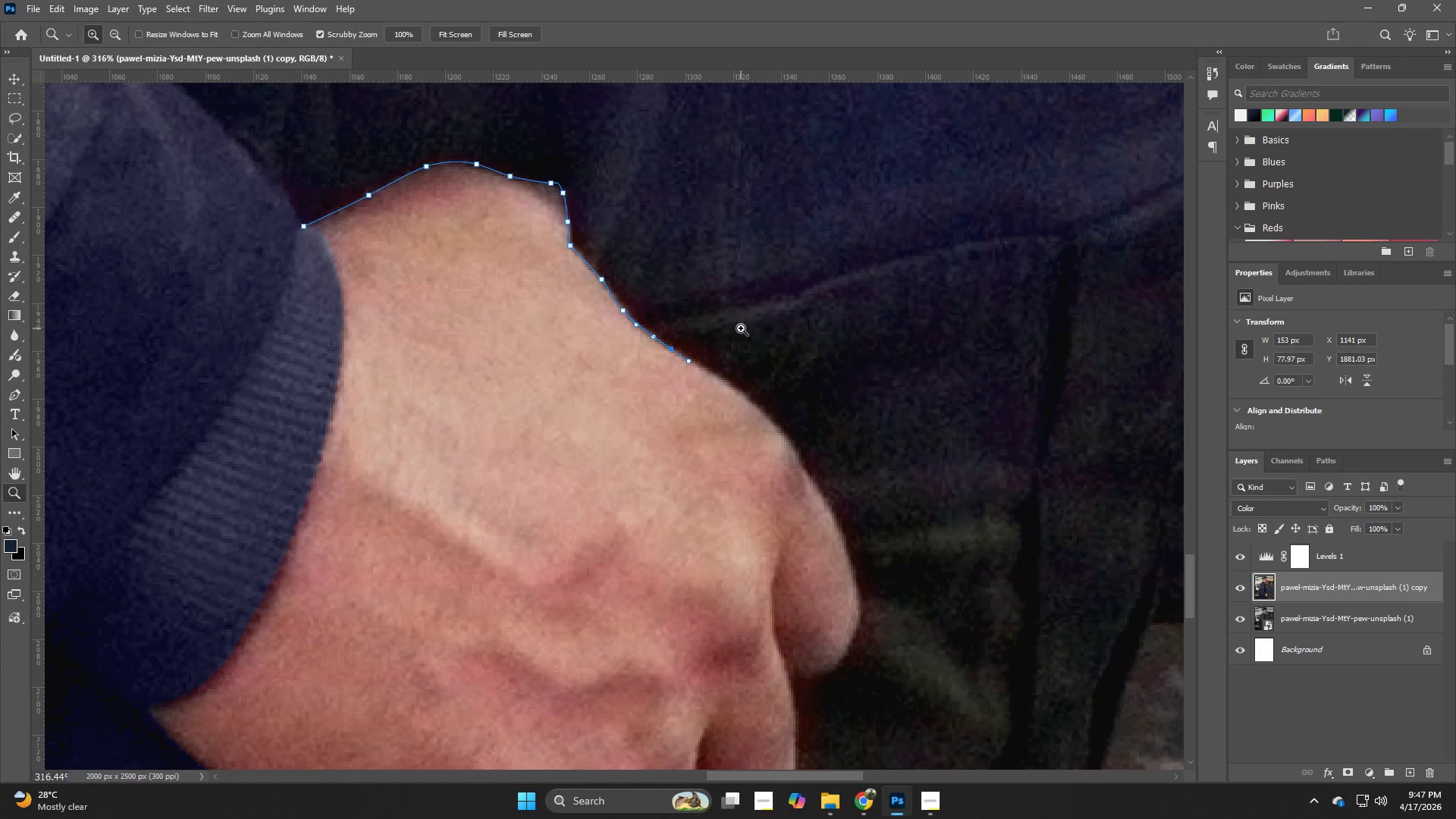 
key(Control+Z)
 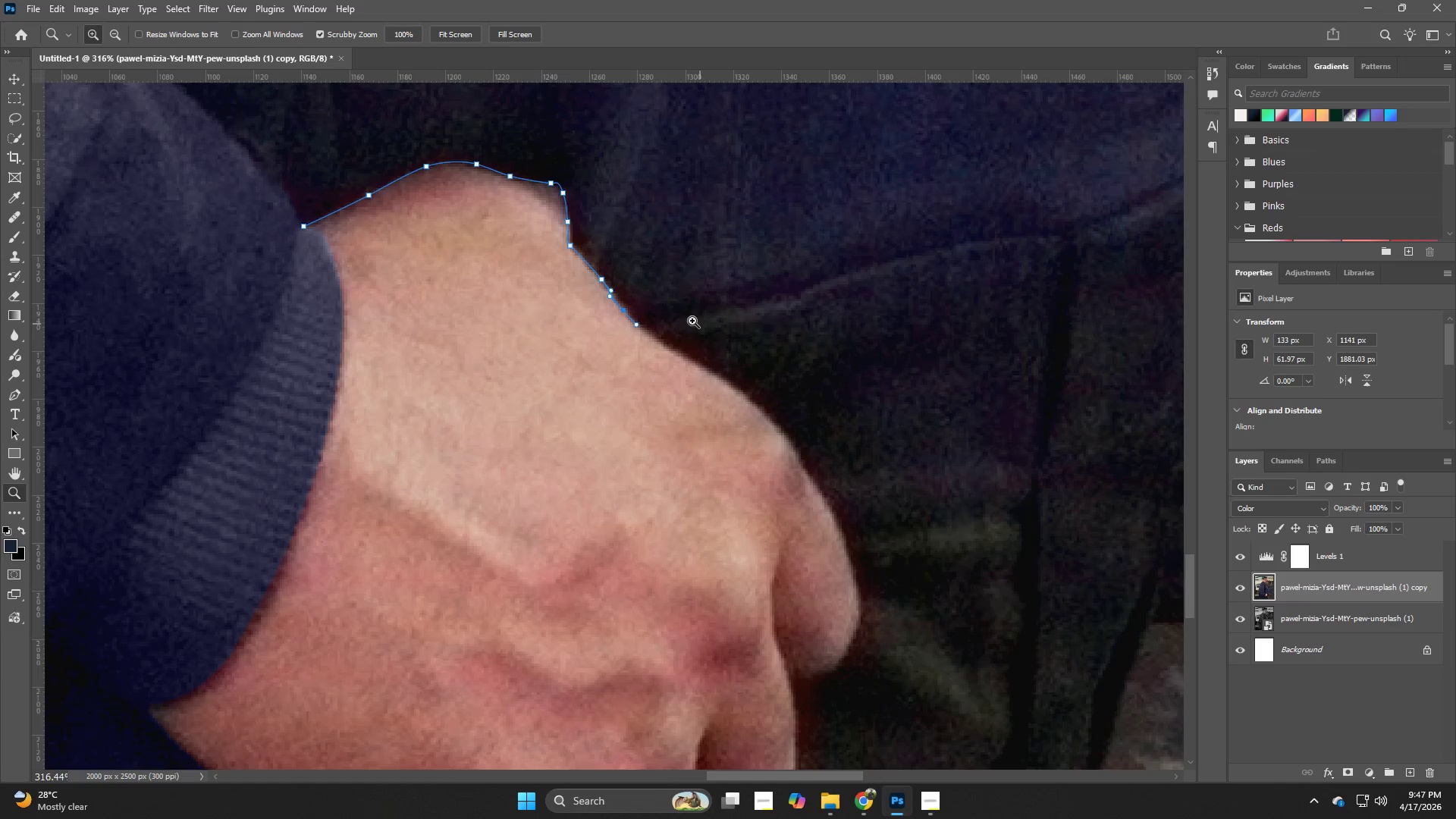 
hold_key(key=Z, duration=0.55)
 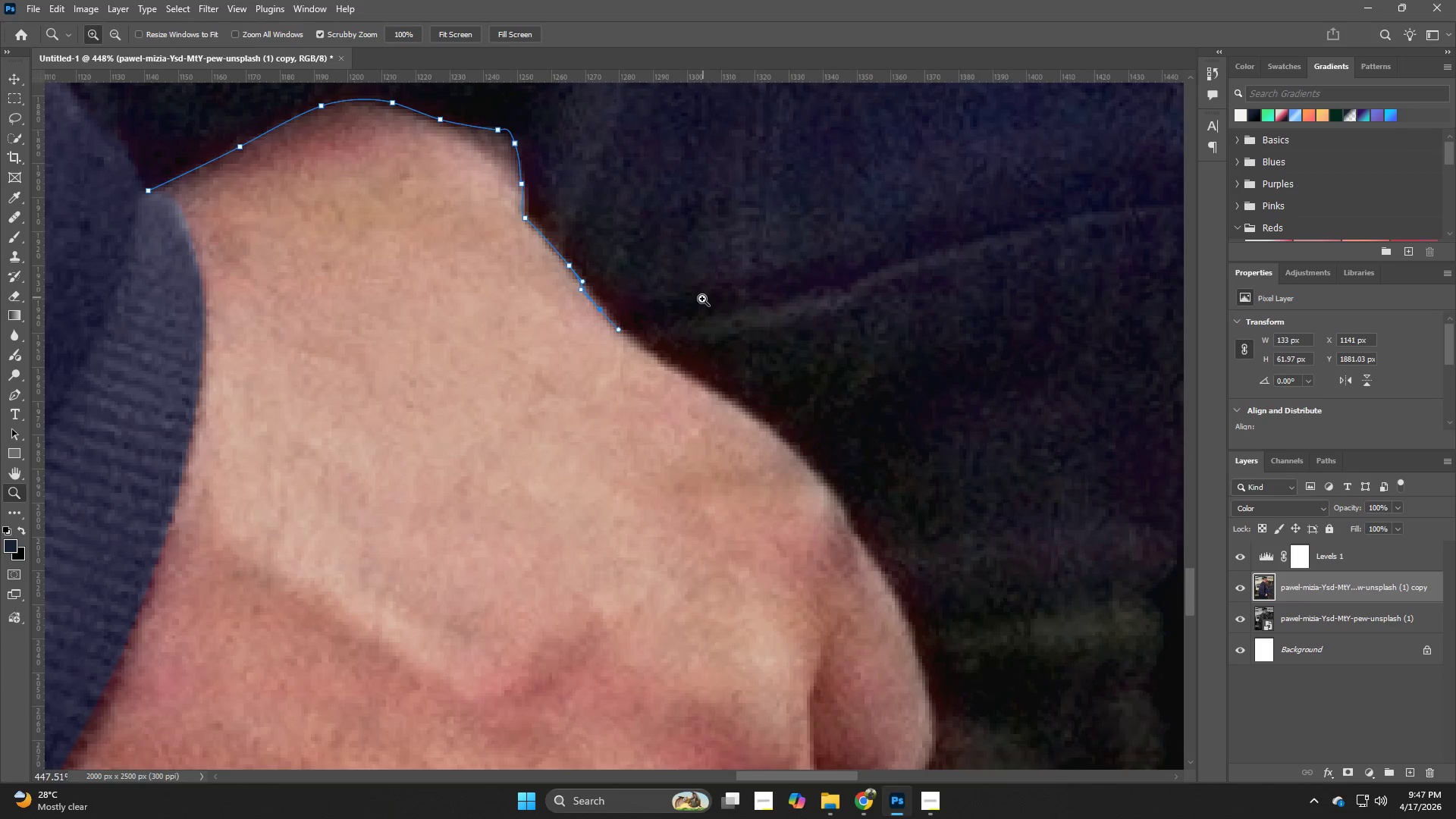 
left_click_drag(start_coordinate=[681, 312], to_coordinate=[709, 333])
 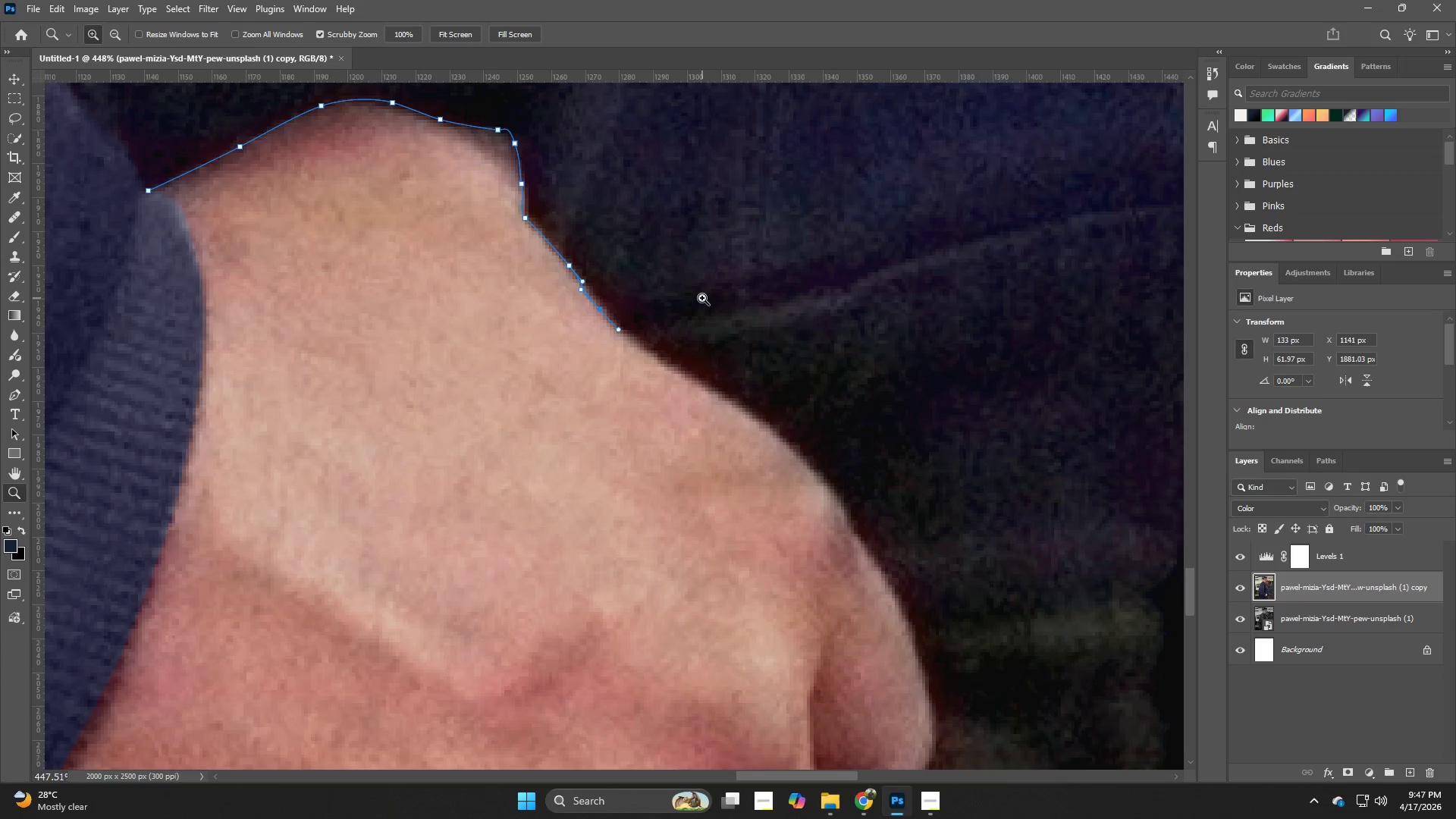 
key(P)
 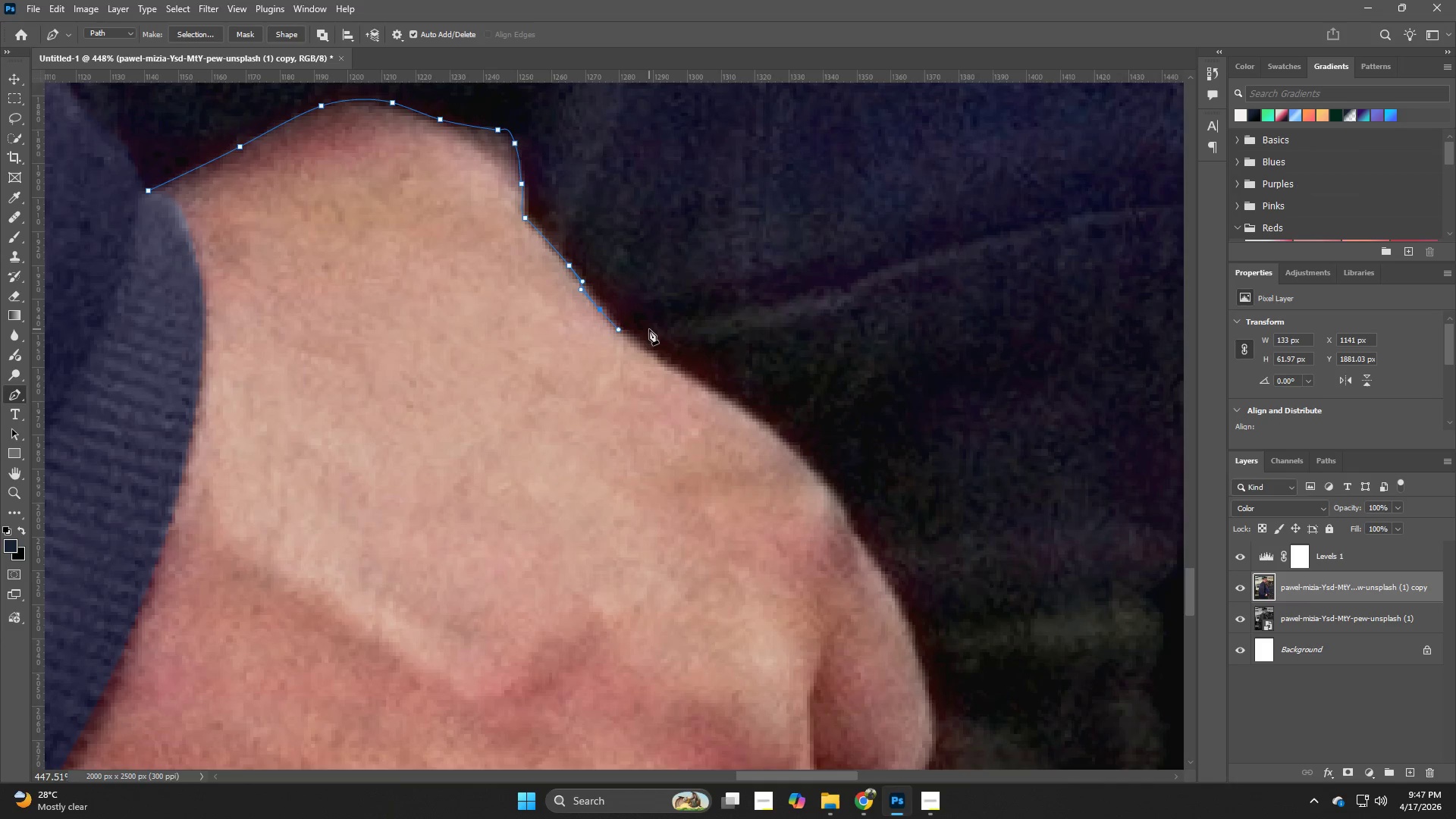 
left_click_drag(start_coordinate=[655, 323], to_coordinate=[682, 323])
 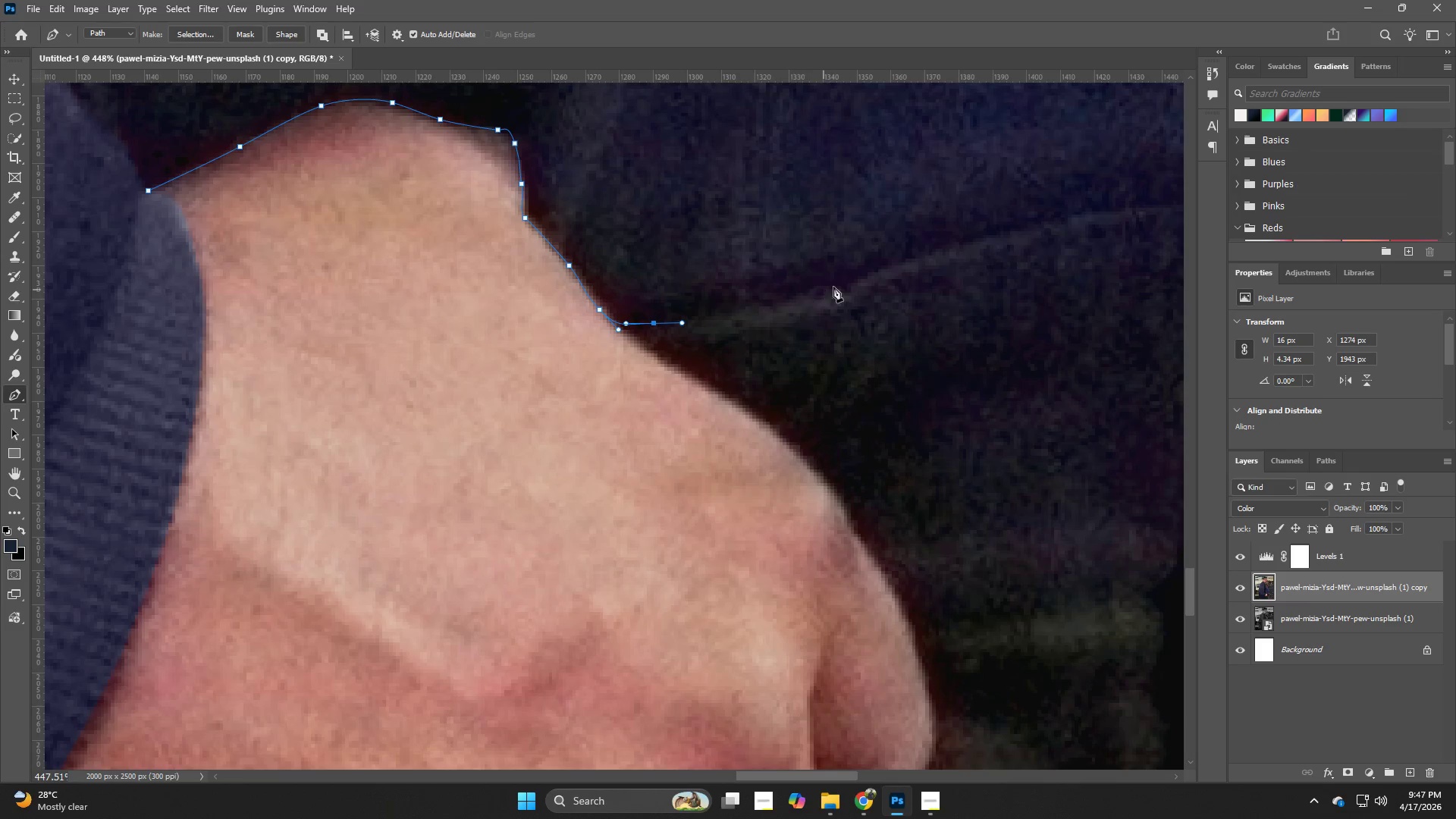 
left_click_drag(start_coordinate=[865, 280], to_coordinate=[914, 264])
 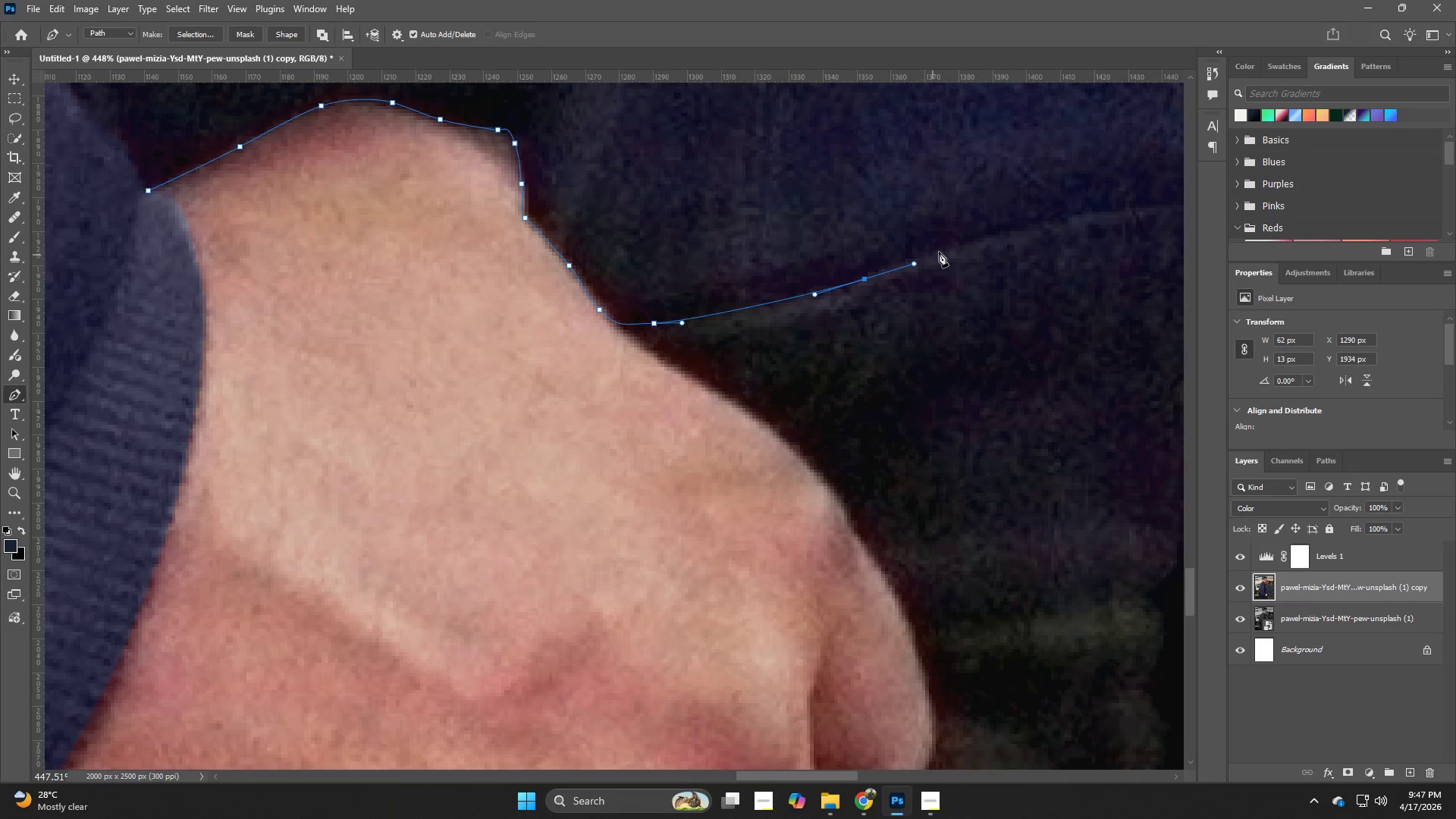 
left_click_drag(start_coordinate=[946, 248], to_coordinate=[1025, 221])
 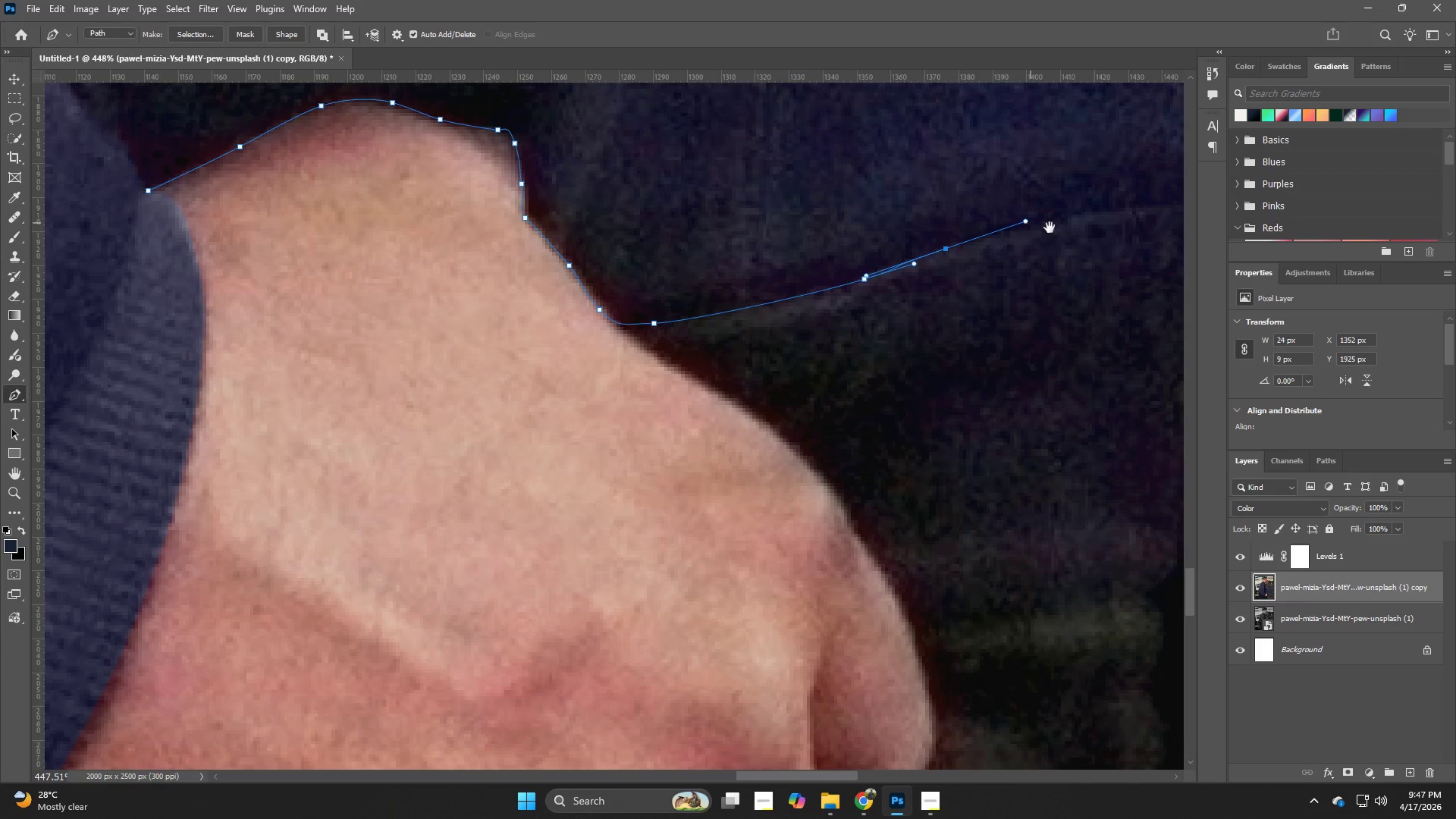 
hold_key(key=Space, duration=0.66)
 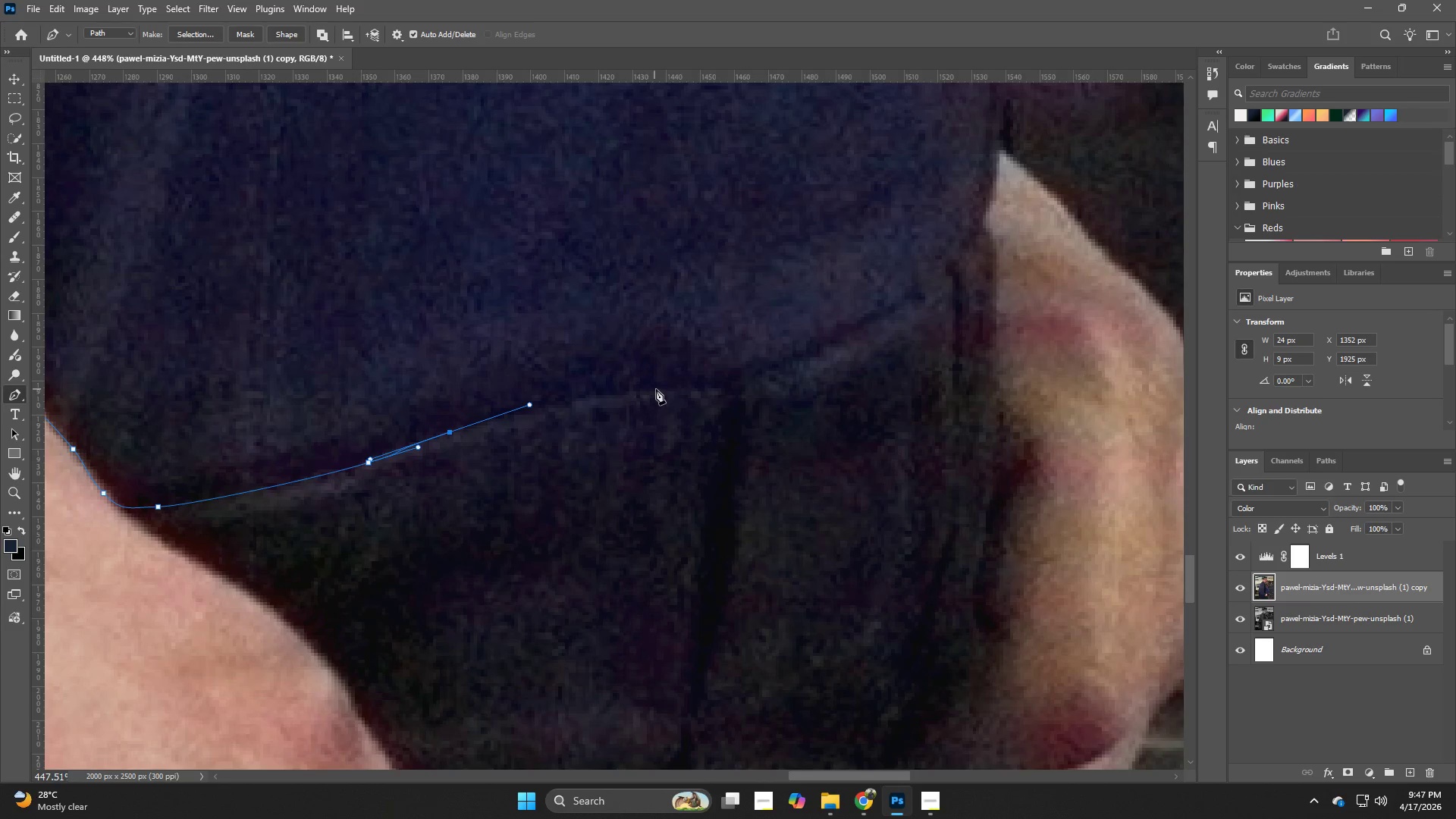 
left_click_drag(start_coordinate=[1050, 237], to_coordinate=[554, 421])
 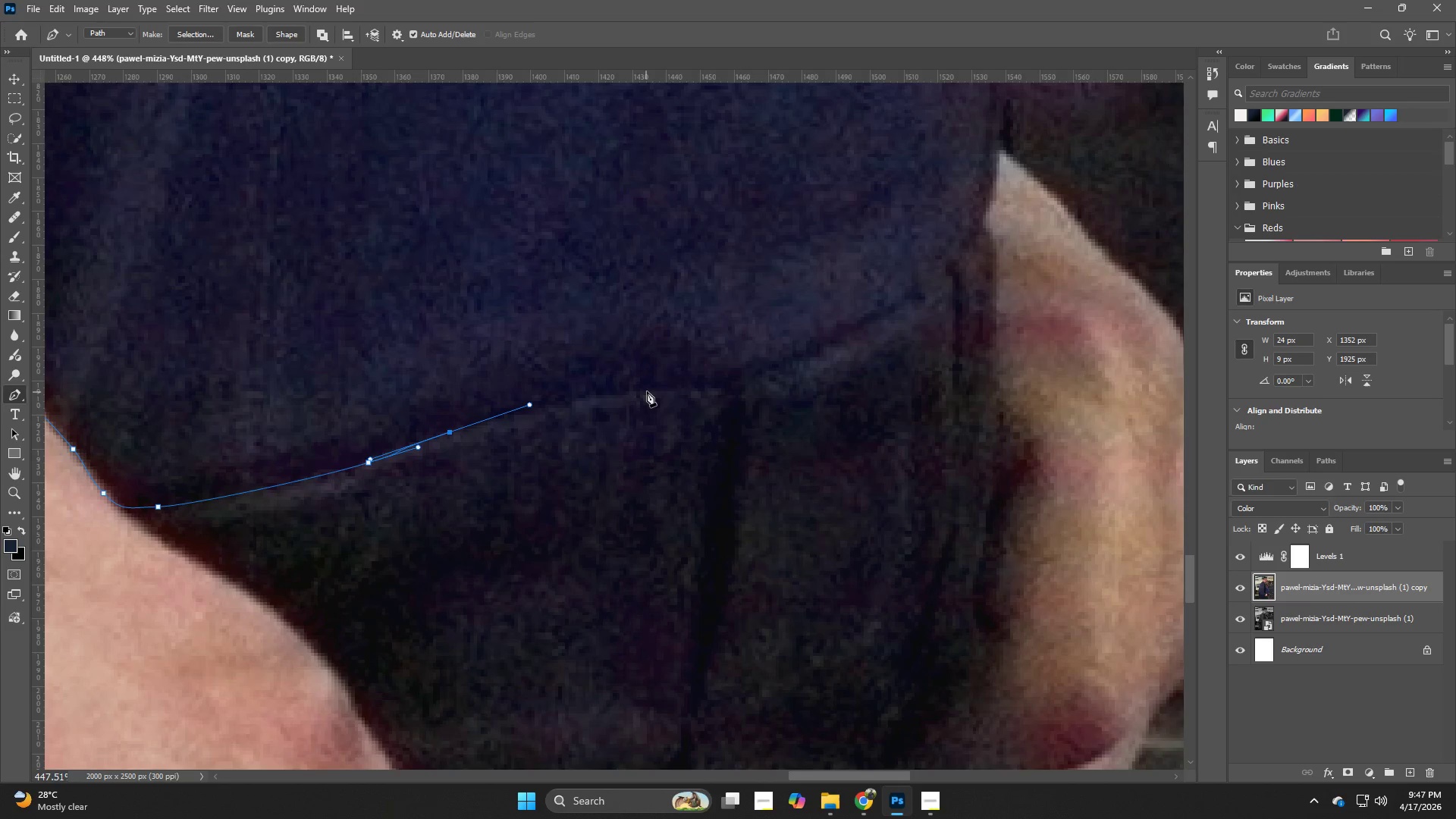 
left_click_drag(start_coordinate=[657, 389], to_coordinate=[705, 389])
 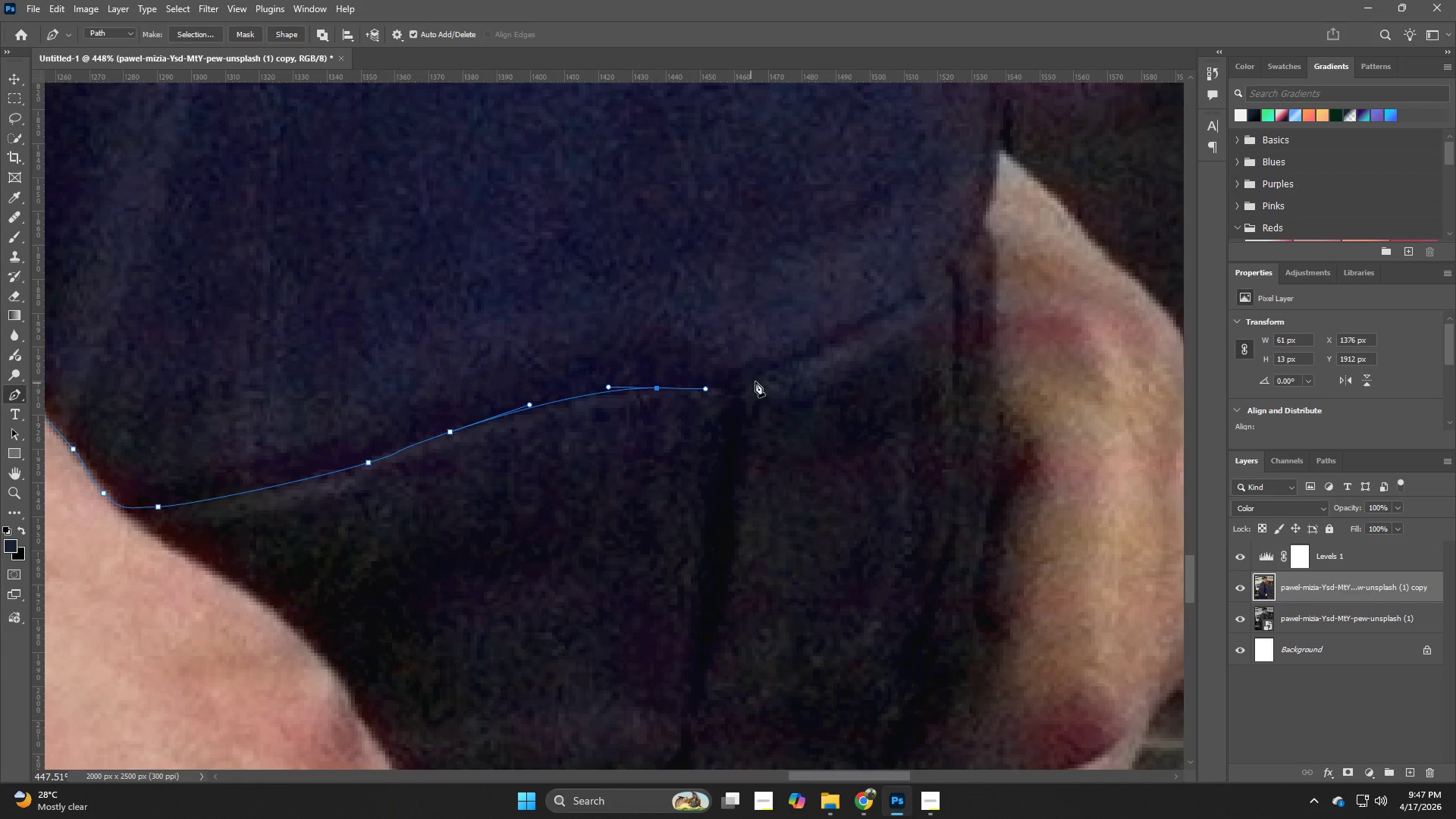 
left_click_drag(start_coordinate=[777, 372], to_coordinate=[810, 358])
 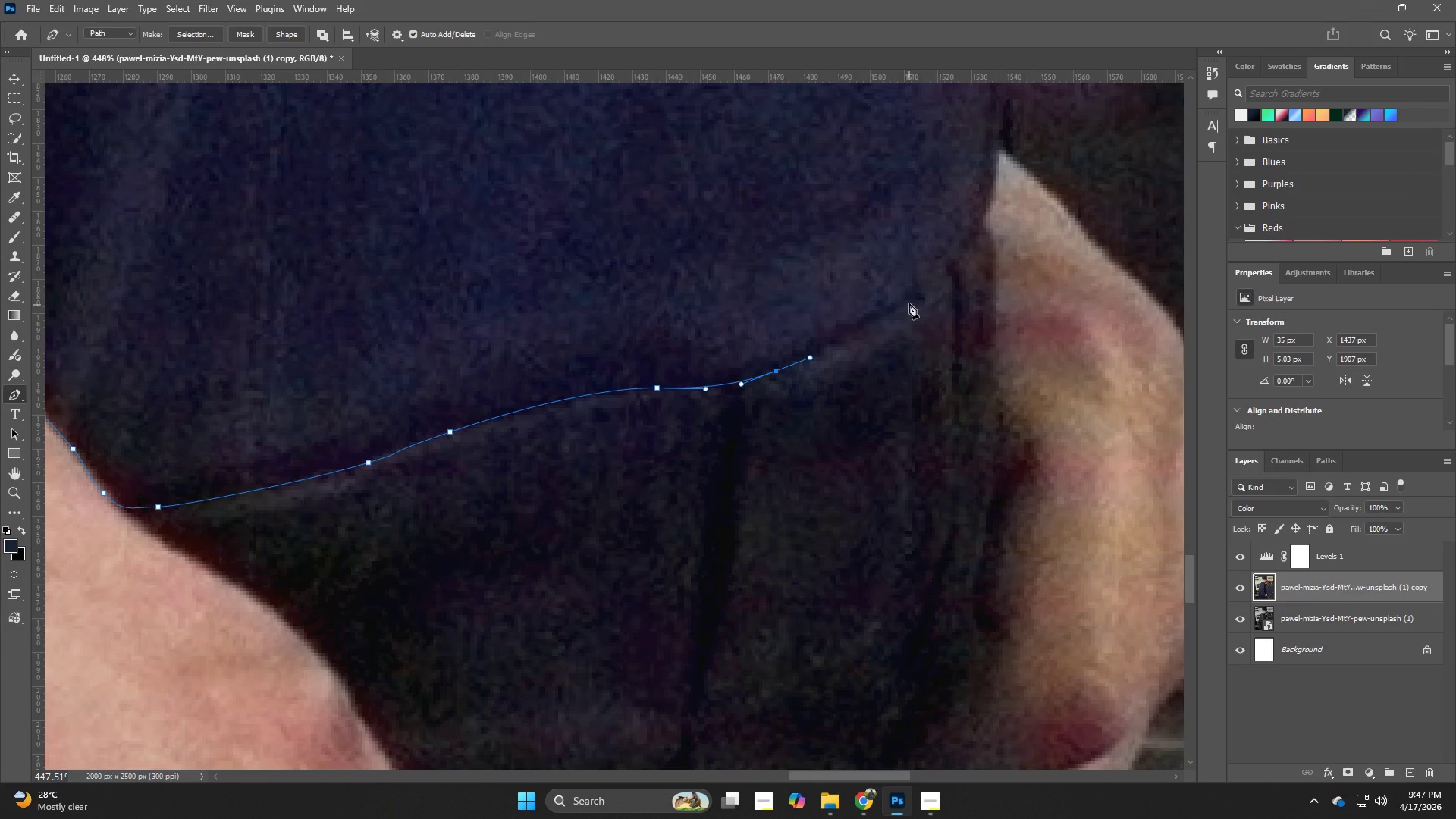 
left_click_drag(start_coordinate=[925, 290], to_coordinate=[956, 269])
 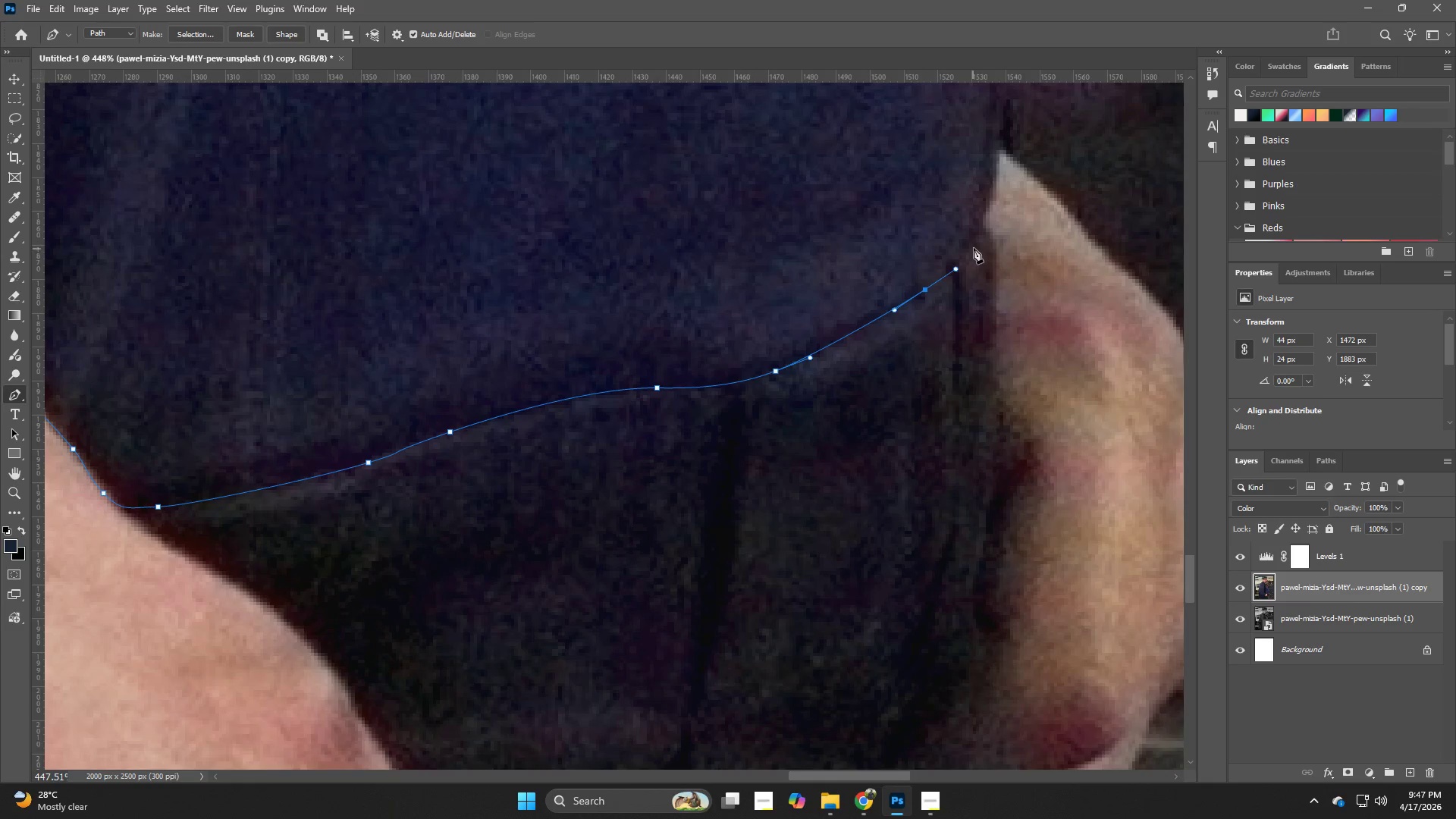 
left_click_drag(start_coordinate=[977, 244], to_coordinate=[988, 217])
 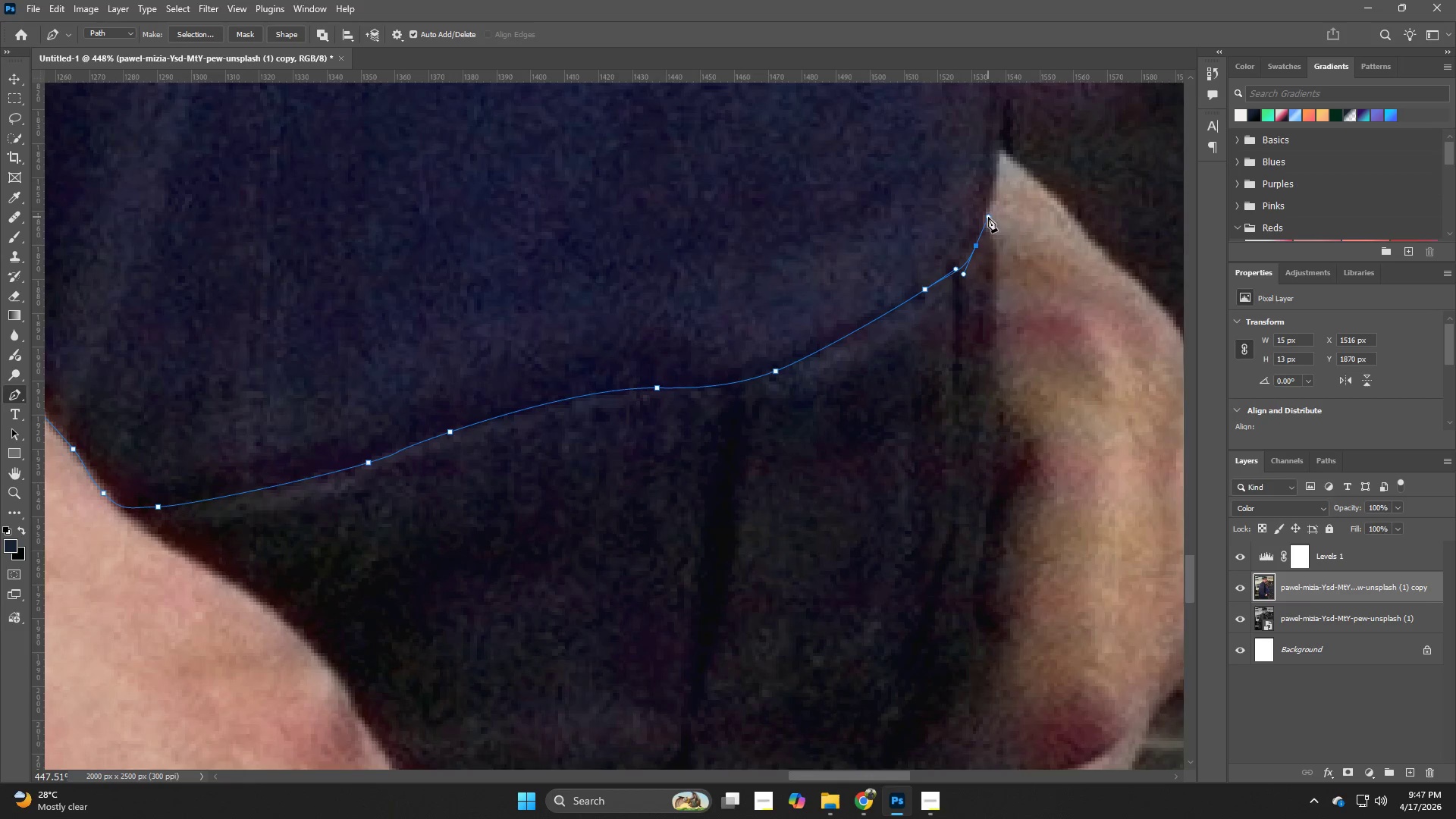 
hold_key(key=Space, duration=0.56)
 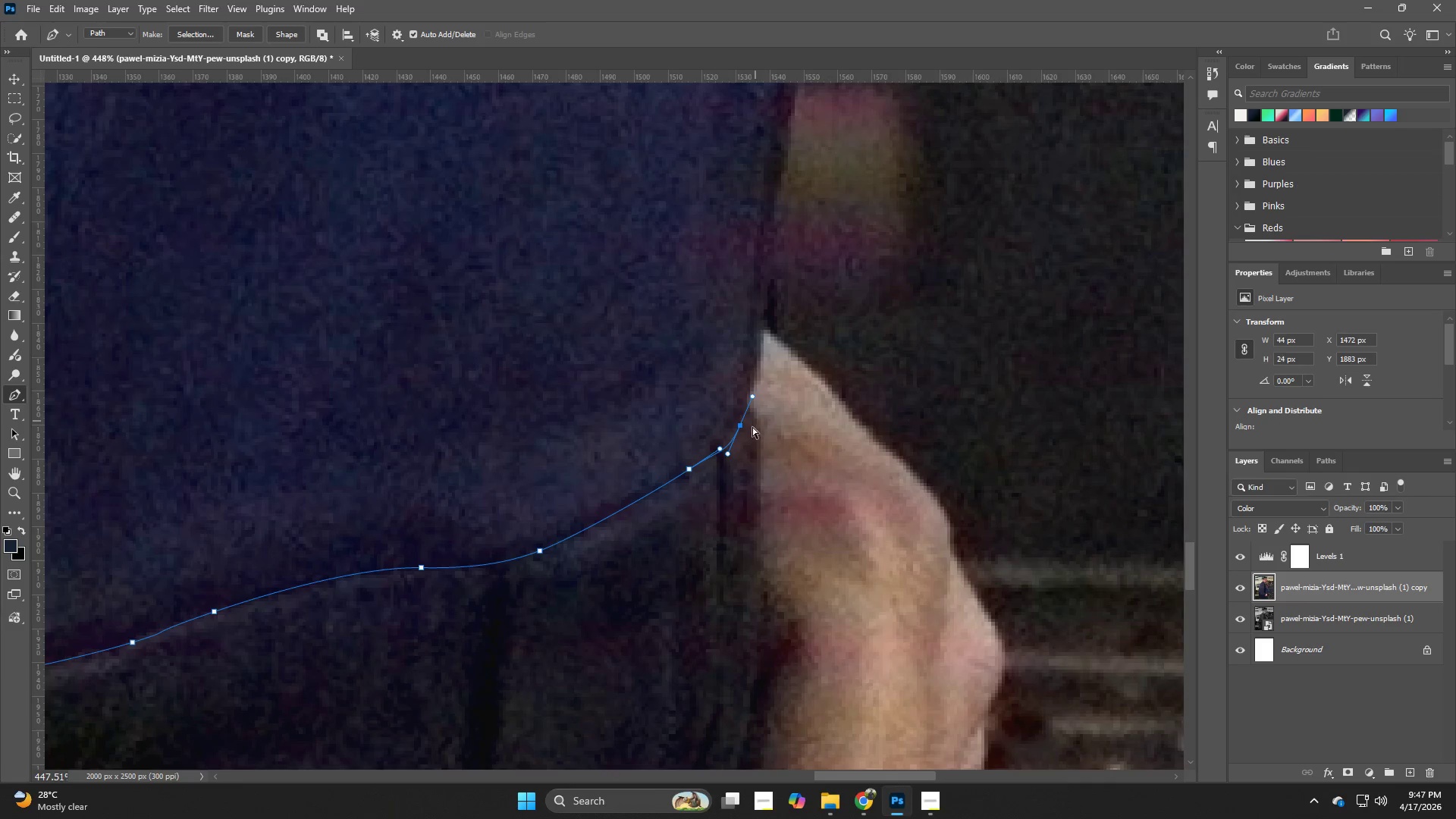 
left_click_drag(start_coordinate=[973, 242], to_coordinate=[737, 422])
 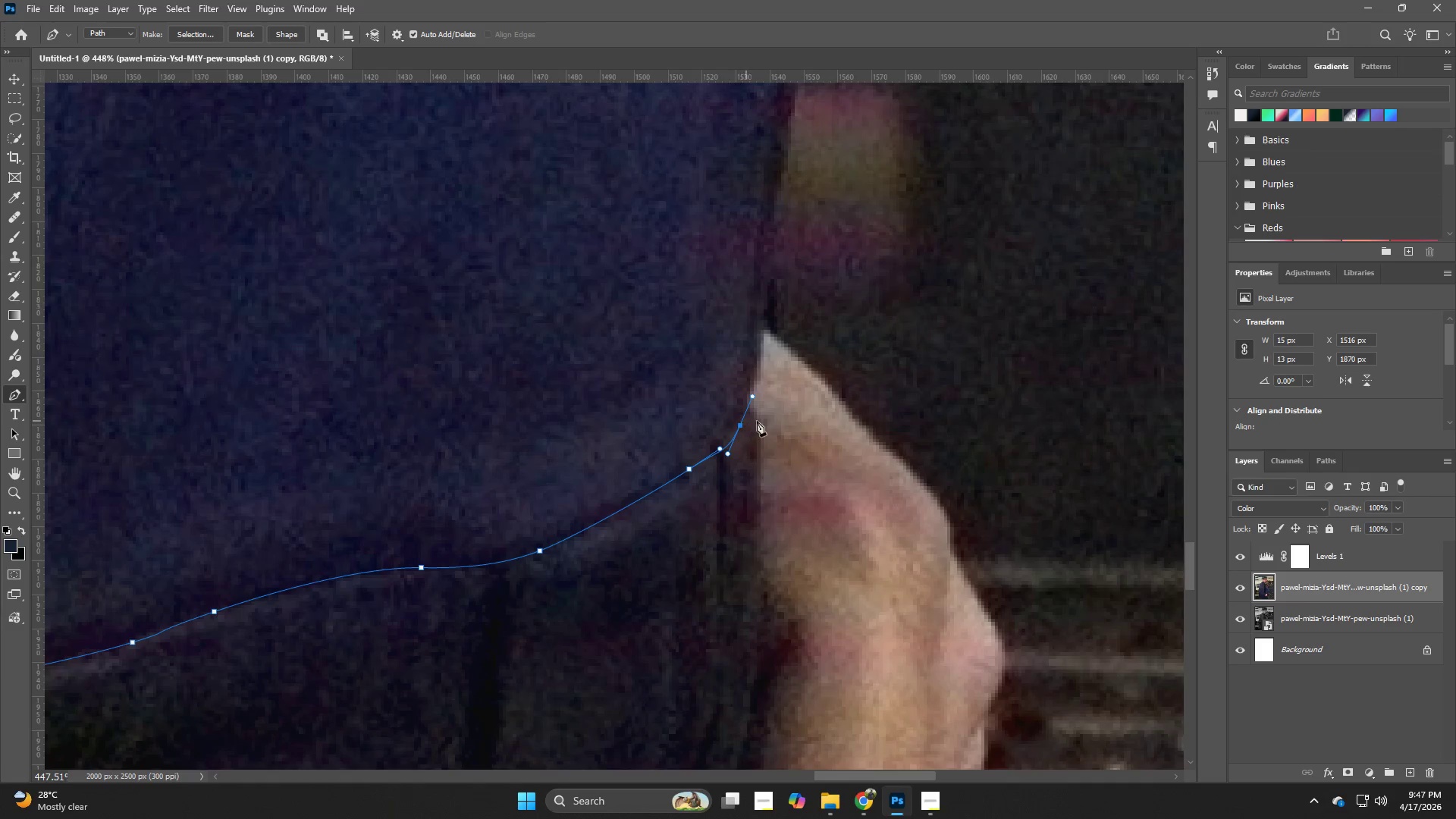 
key(Control+ControlLeft)
 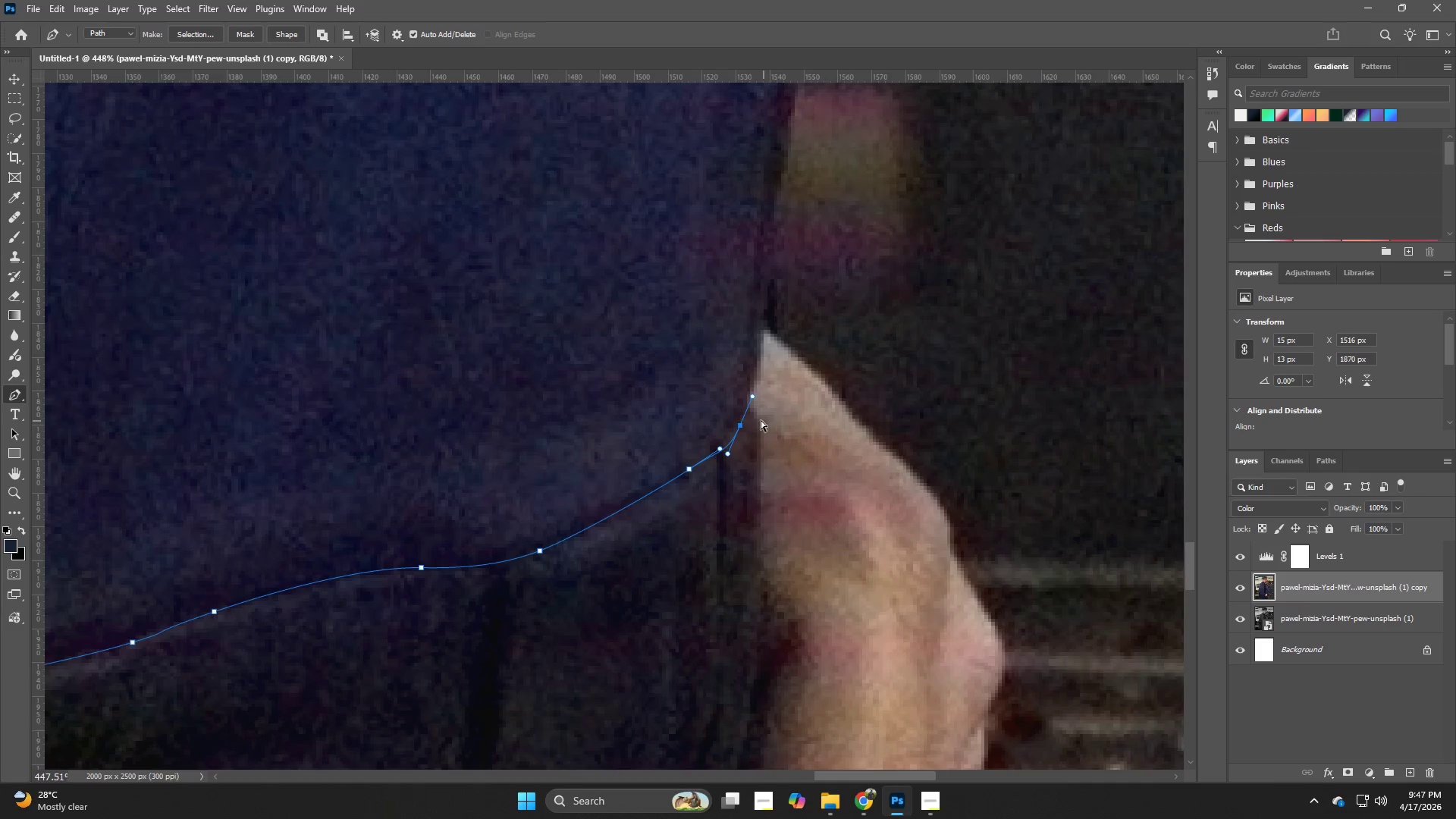 
key(Control+Z)
 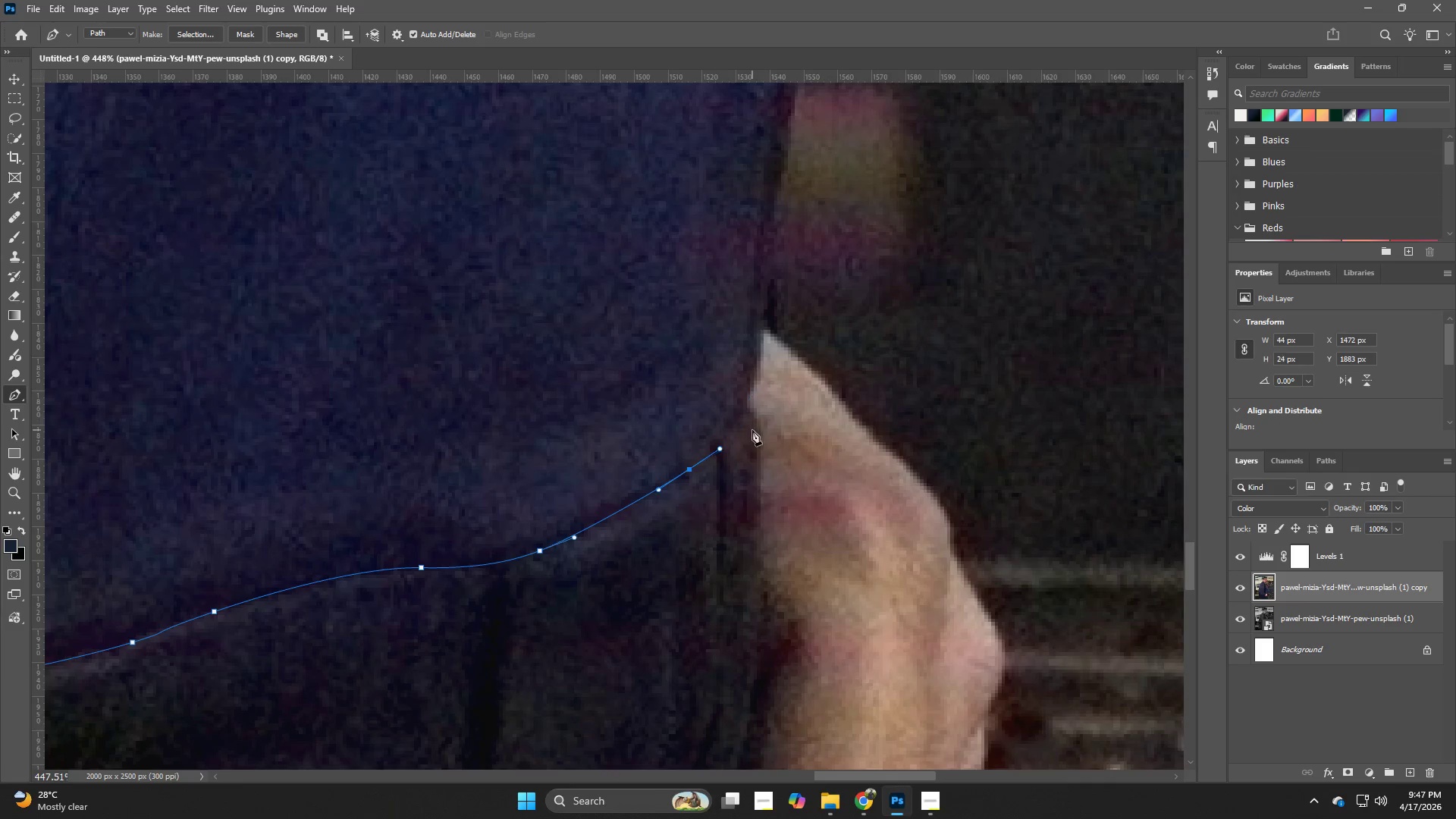 
hold_key(key=Z, duration=0.66)
 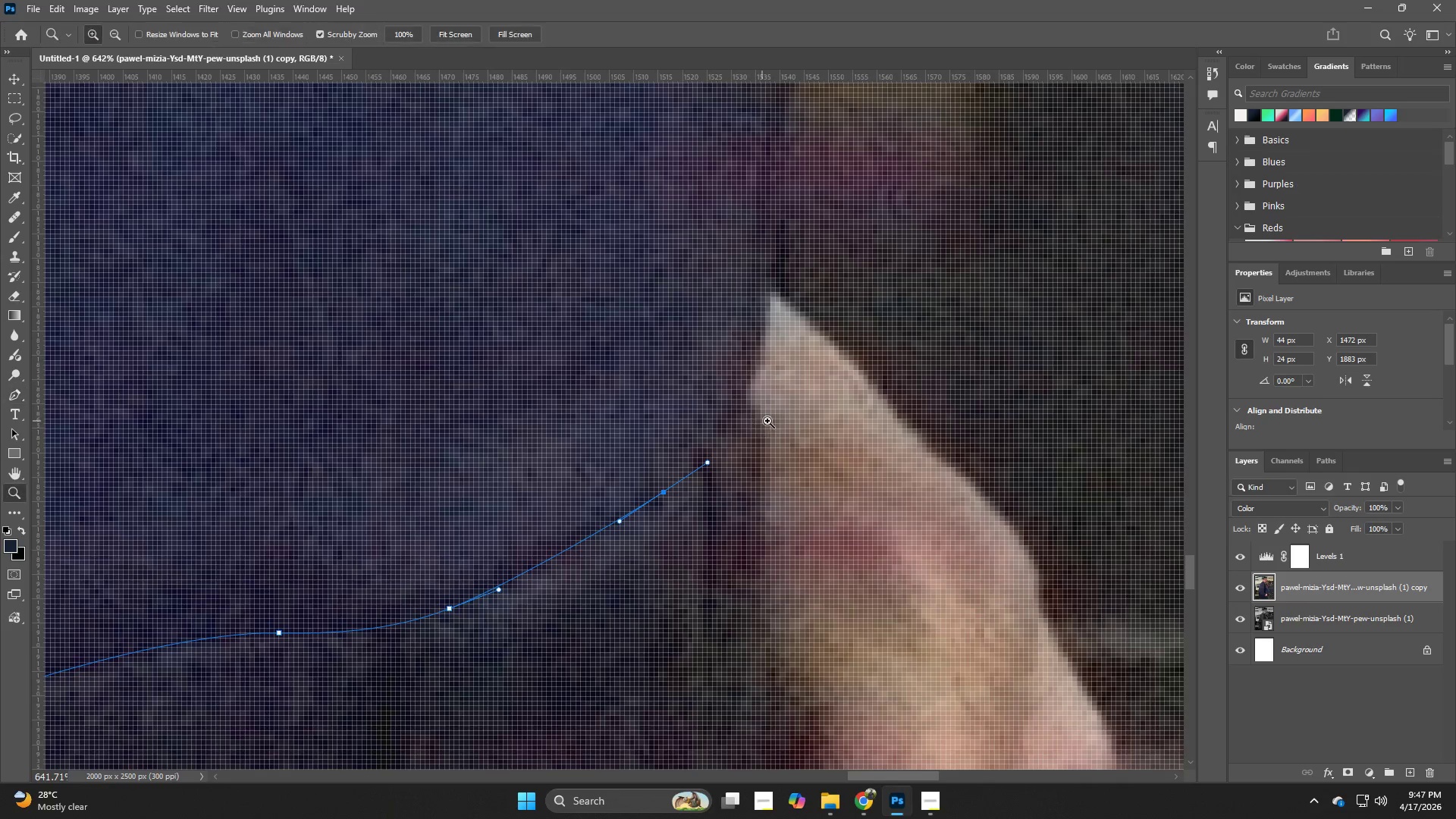 
left_click_drag(start_coordinate=[748, 418], to_coordinate=[778, 427])
 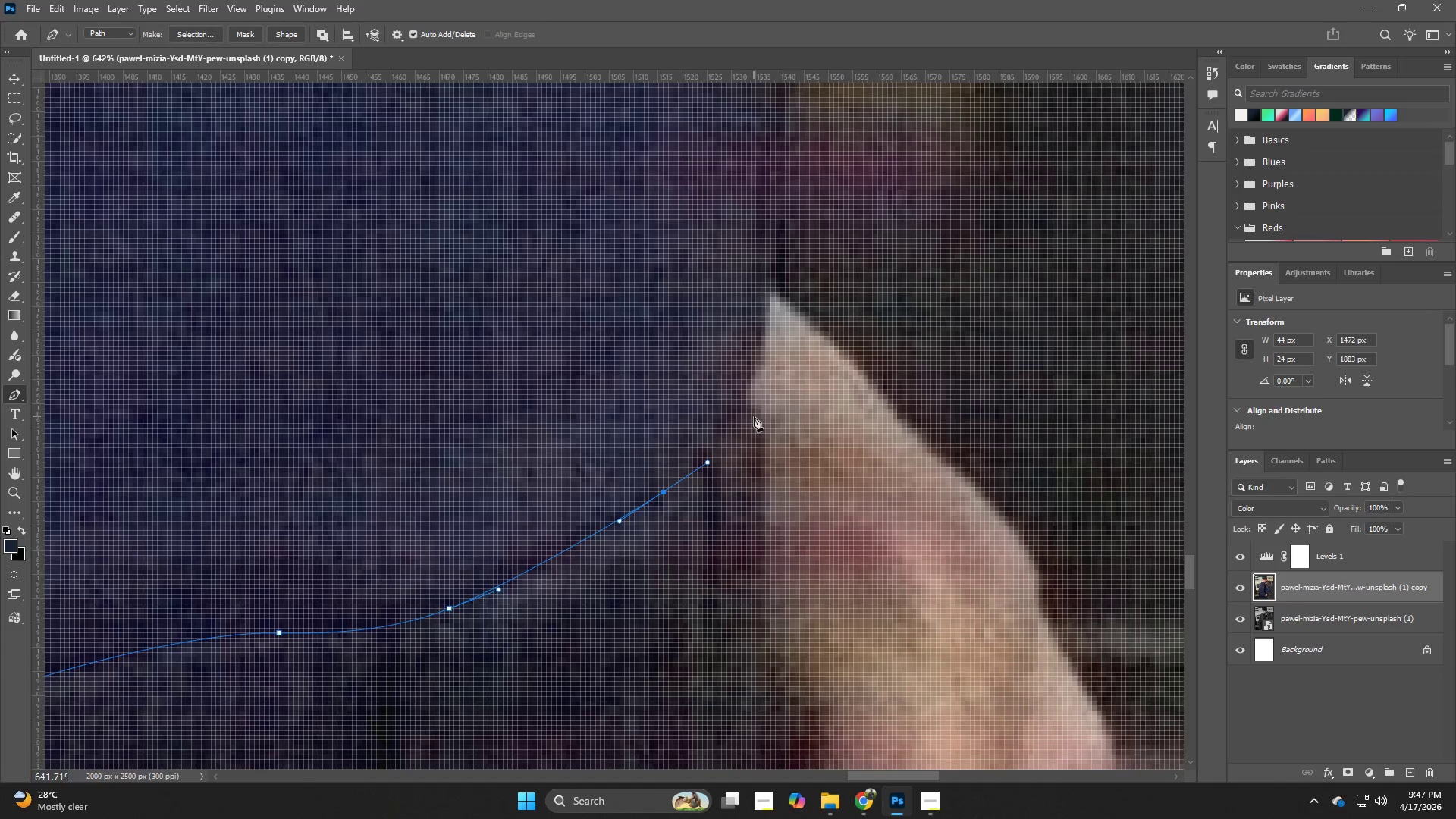 
hold_key(key=Z, duration=0.47)
 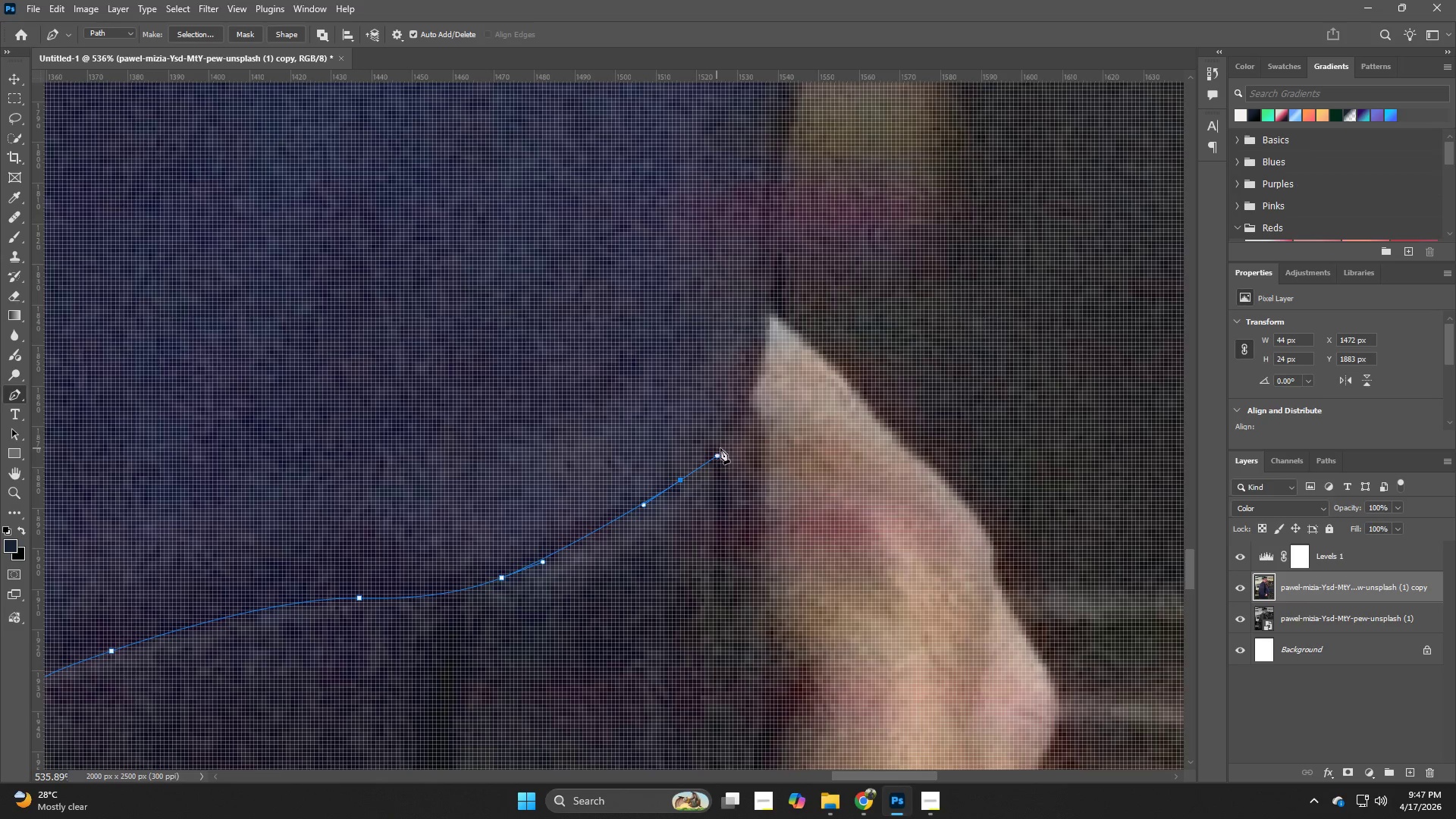 
left_click_drag(start_coordinate=[768, 422], to_coordinate=[748, 432])
 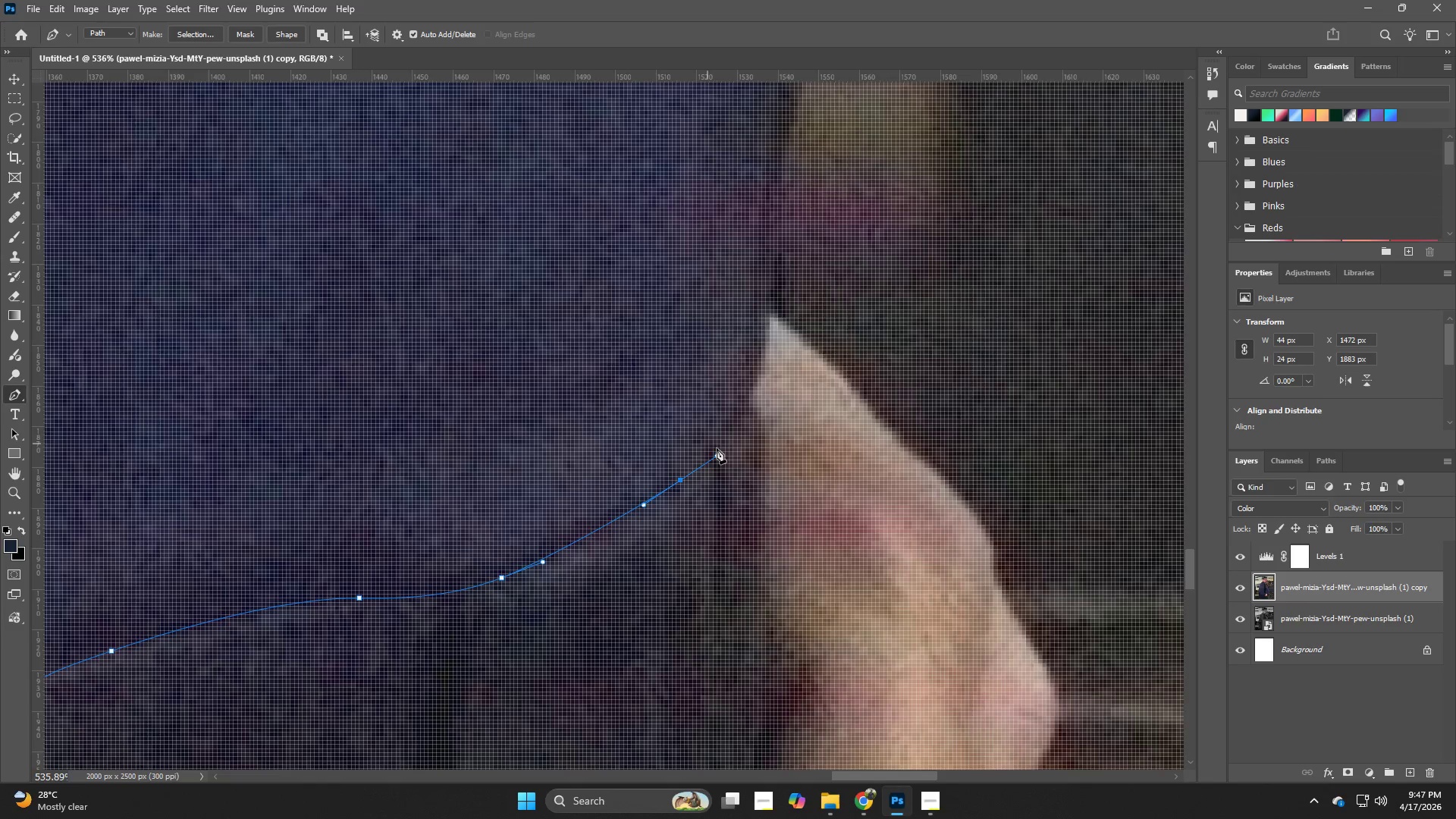 
key(P)
 